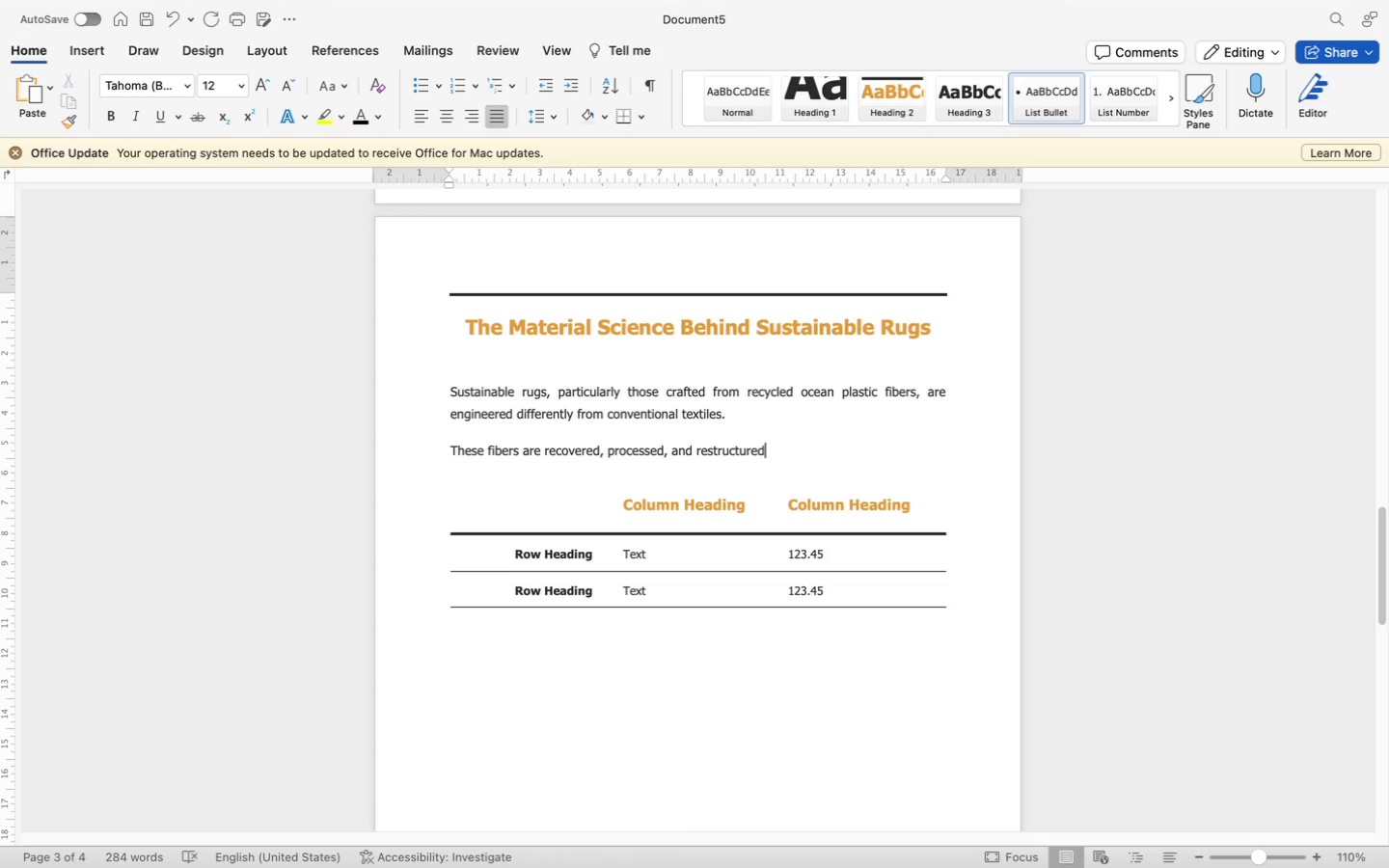 
type( into high-performa)
 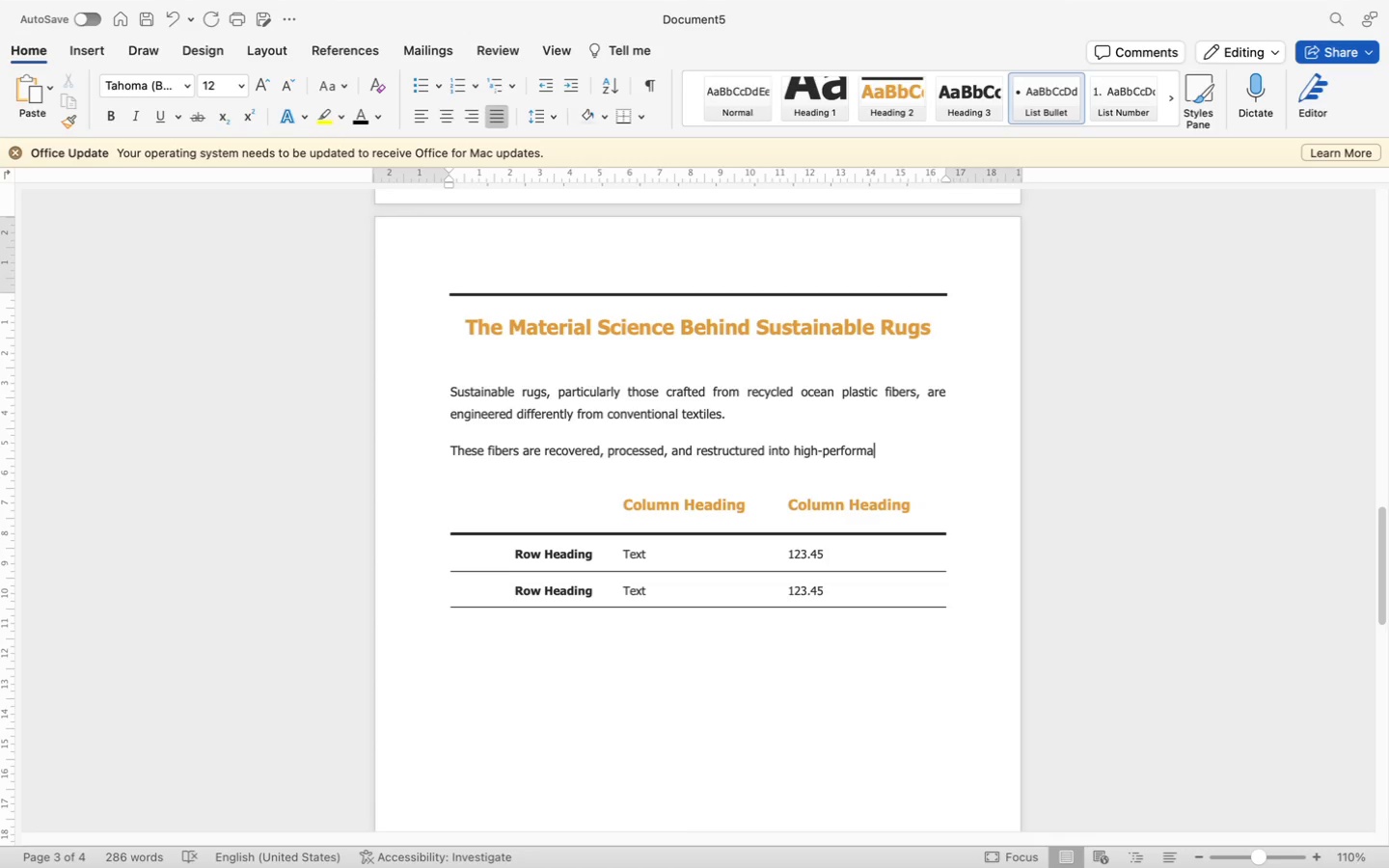 
type(nce)
 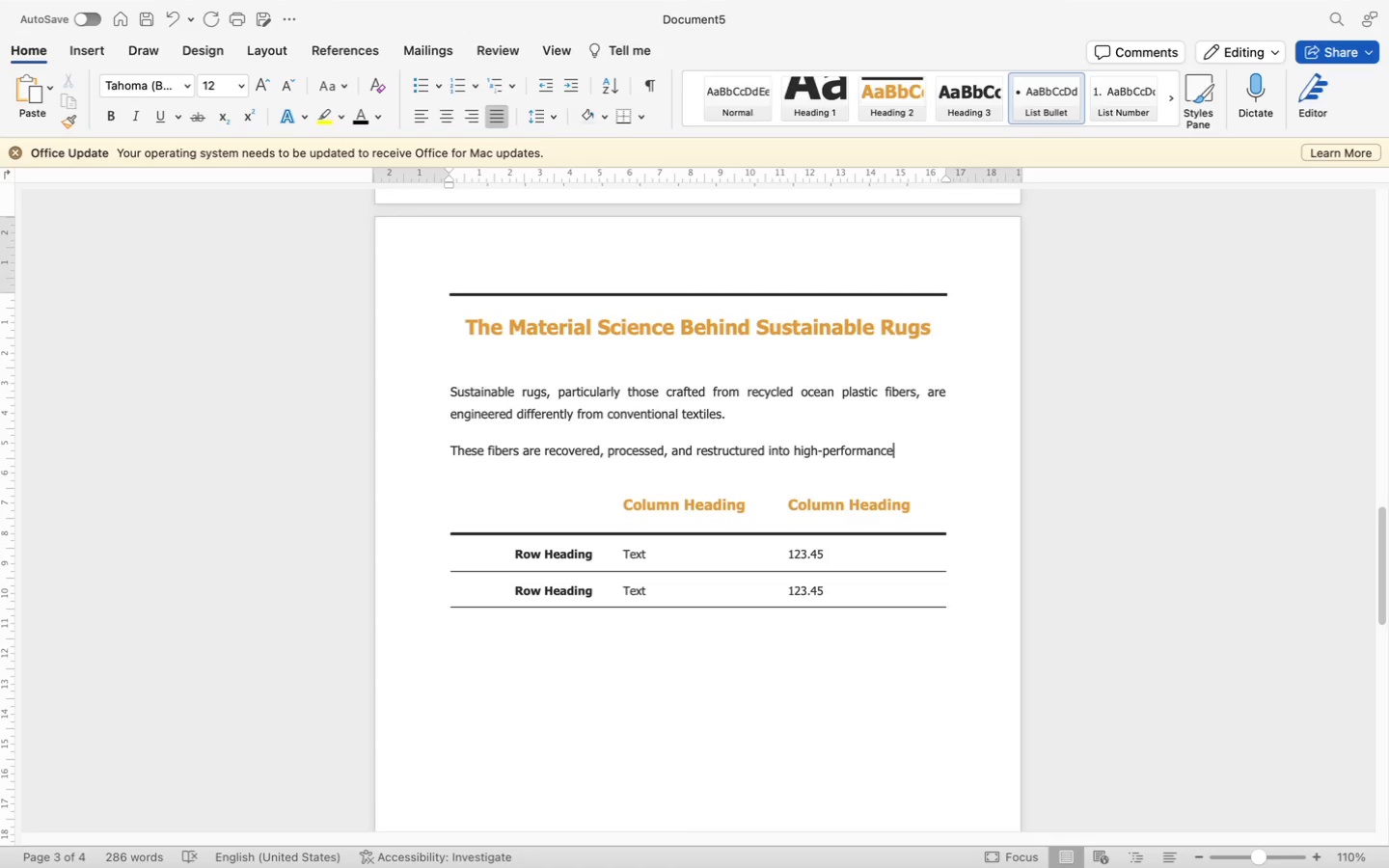 
wait(6.64)
 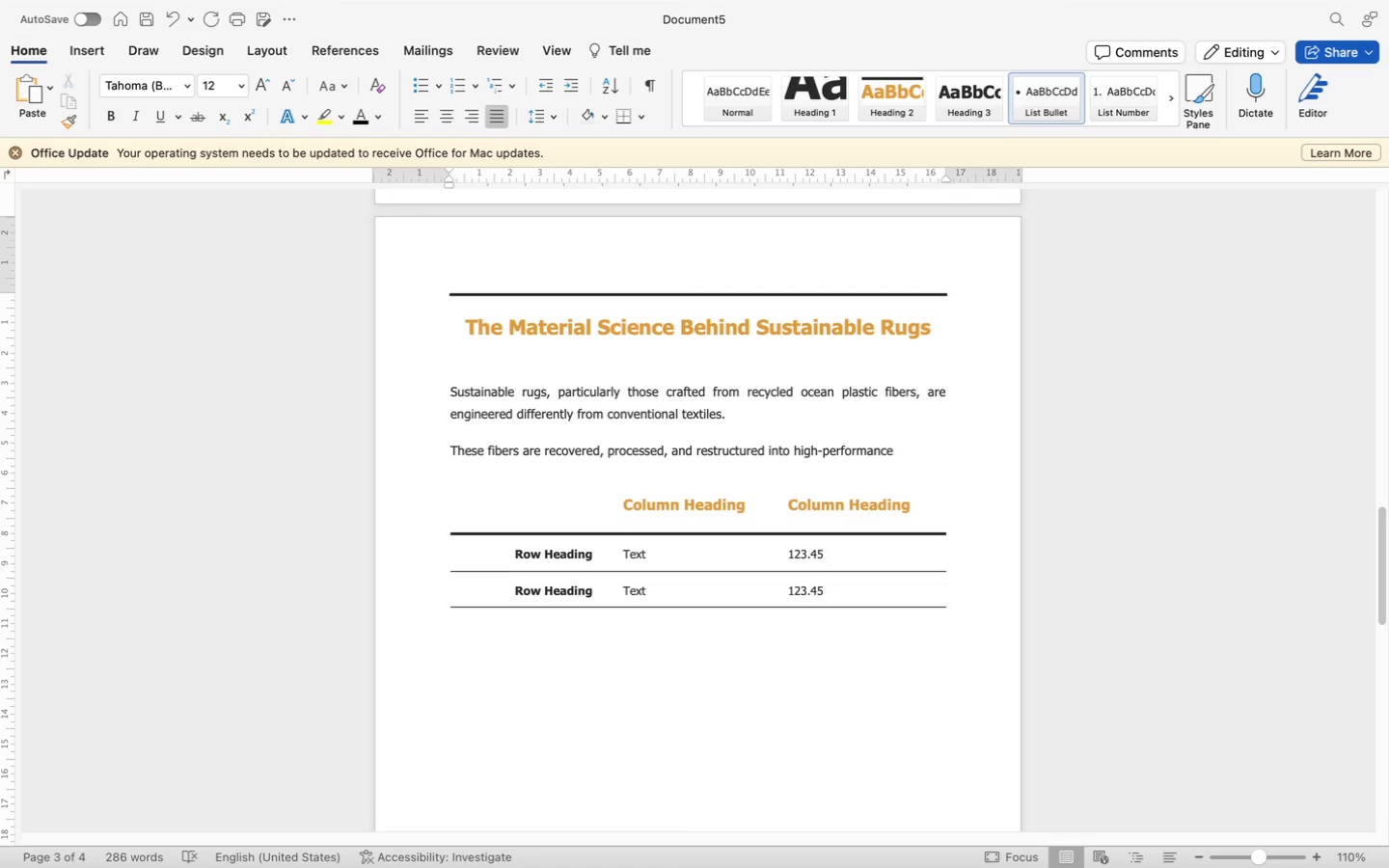 
type( yarns designed to balance durabilityy)
 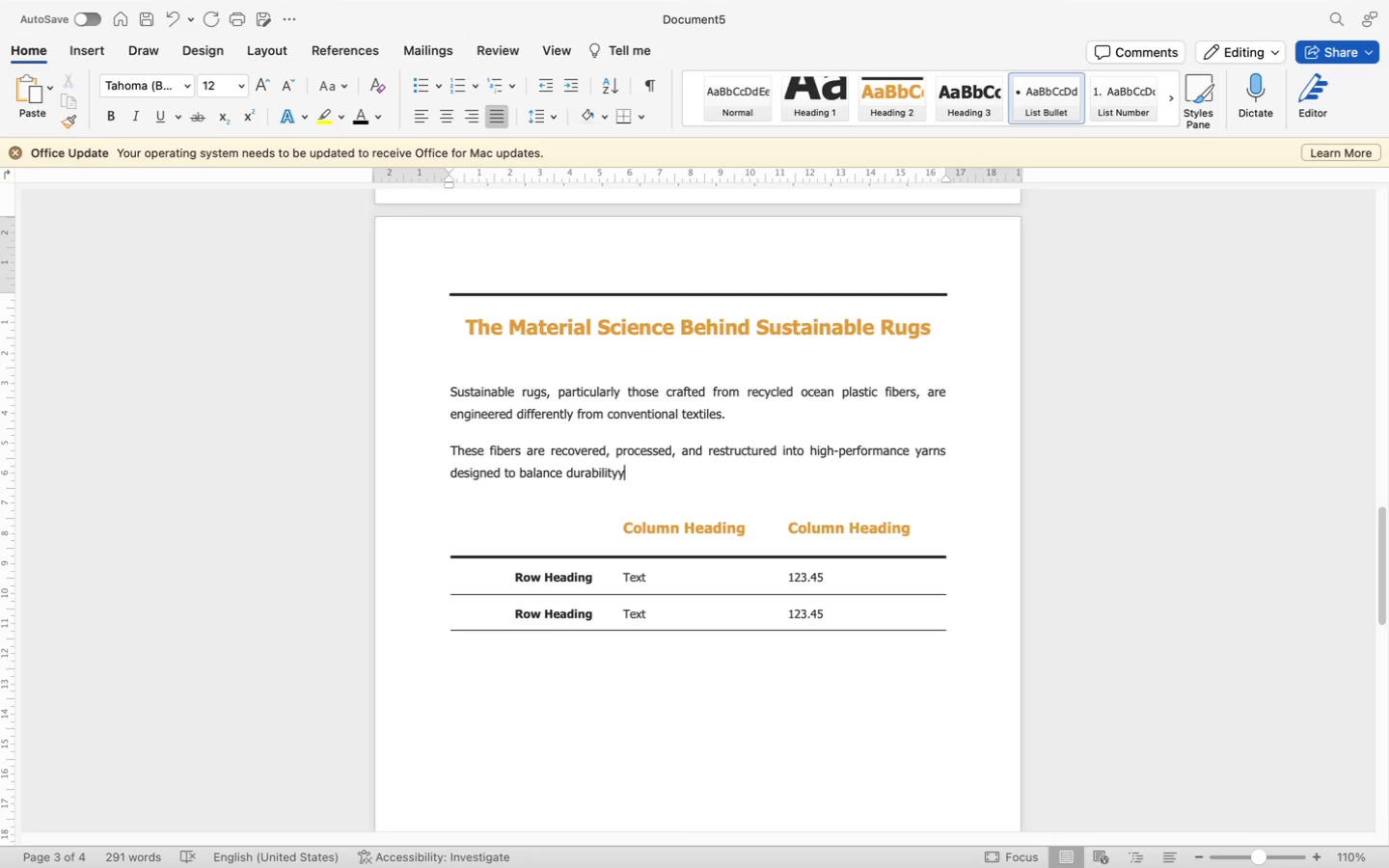 
key(Backspace)
 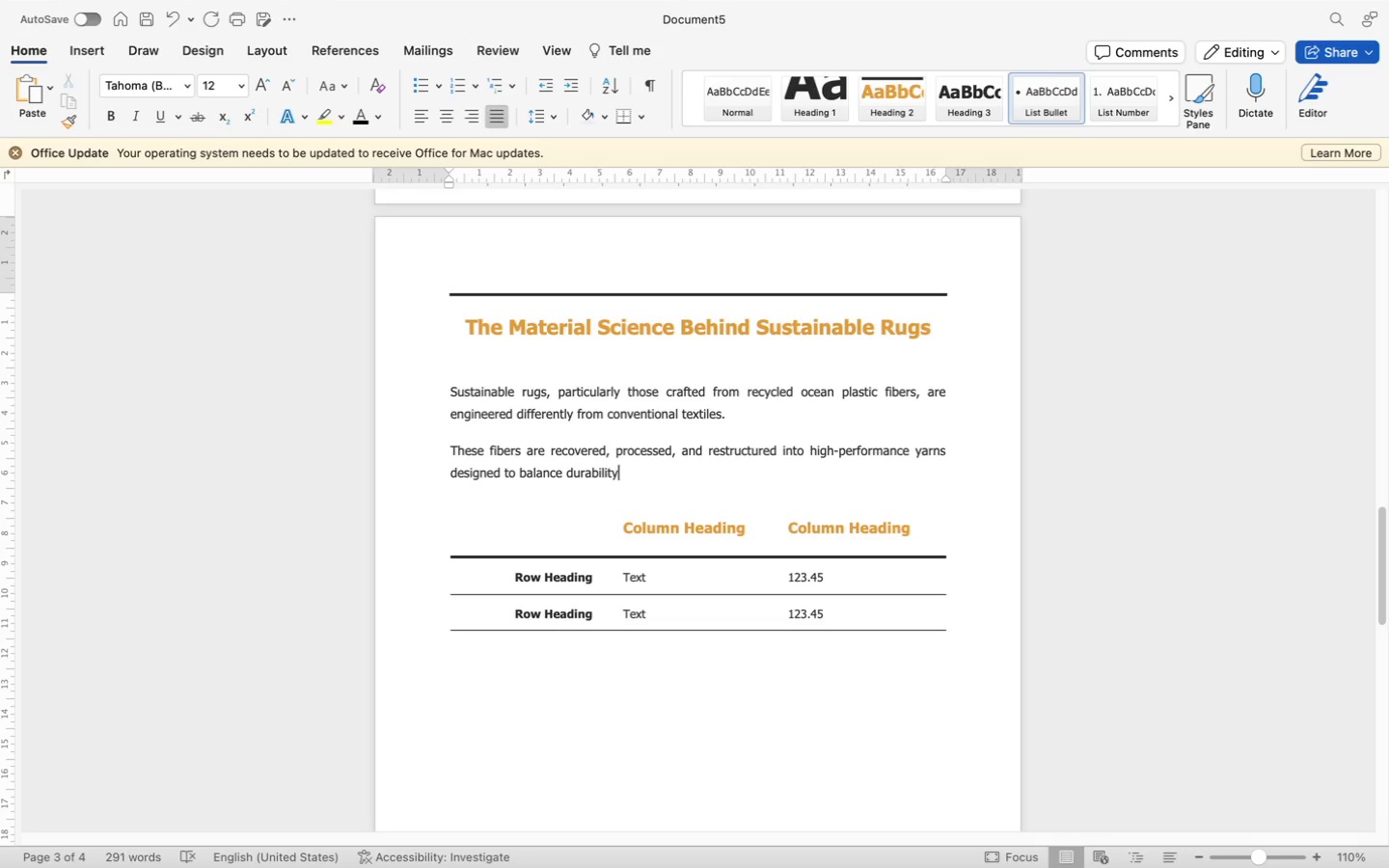 
type( with environ)
 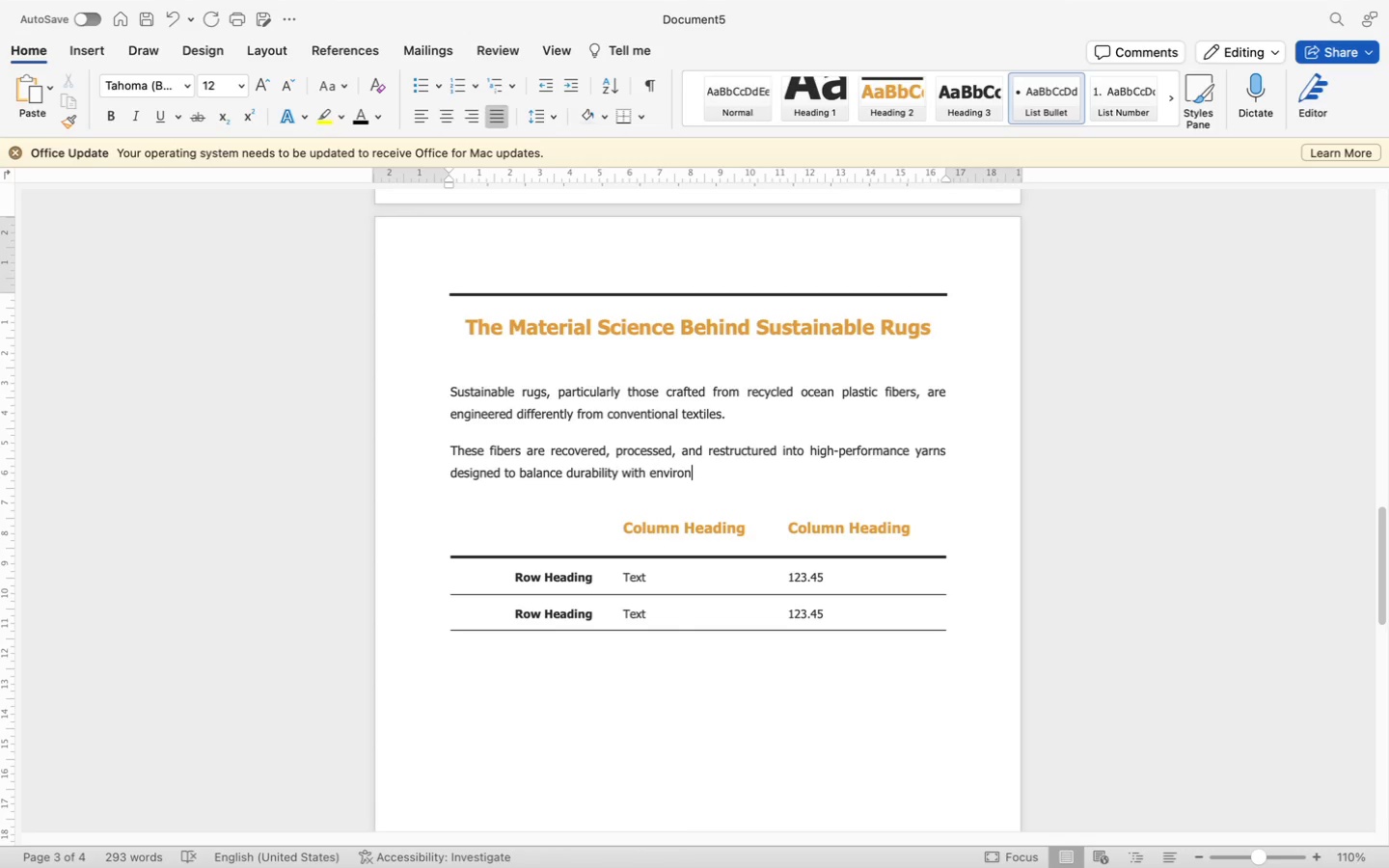 
wait(6.67)
 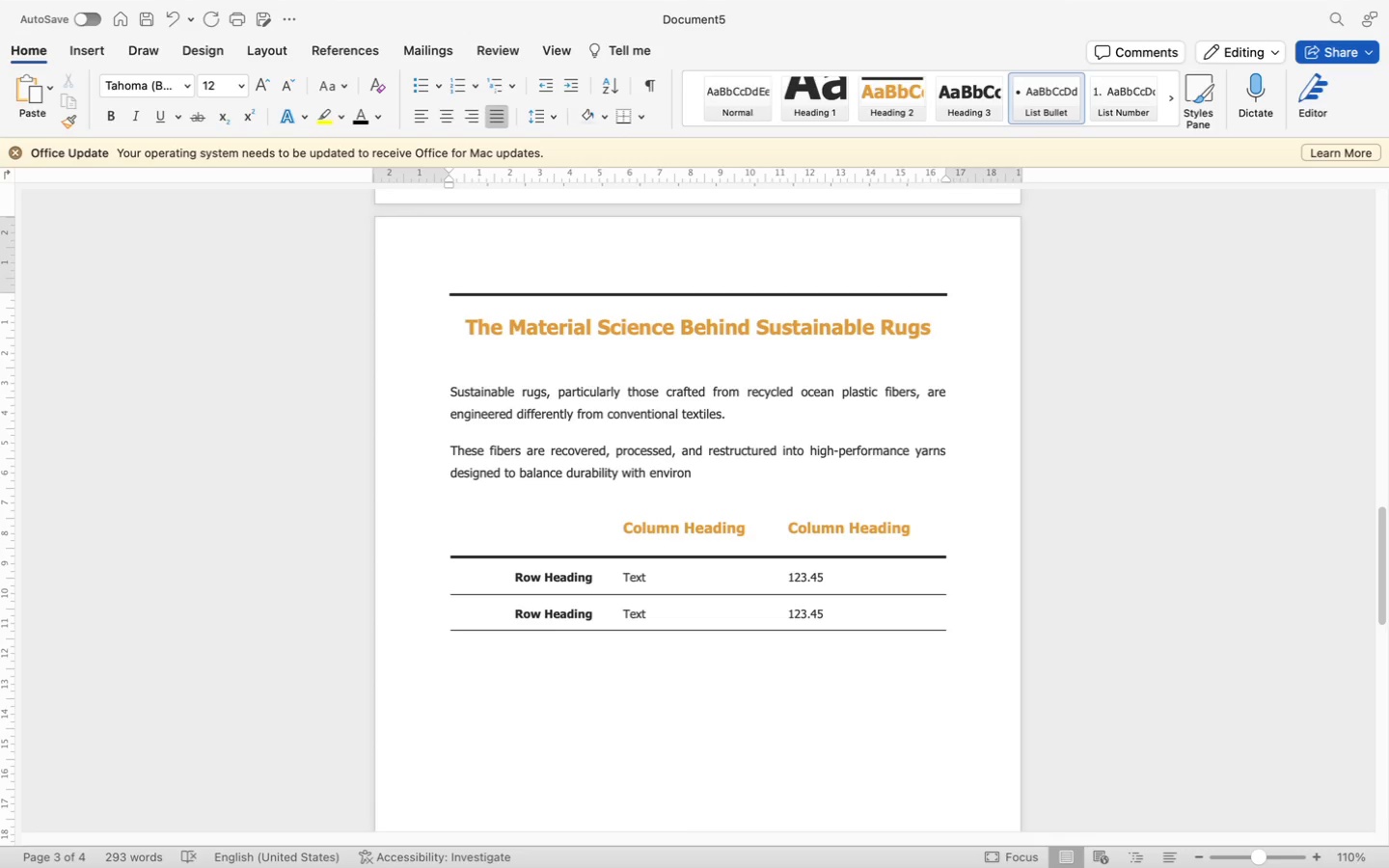 
type(mental responsibility.)
 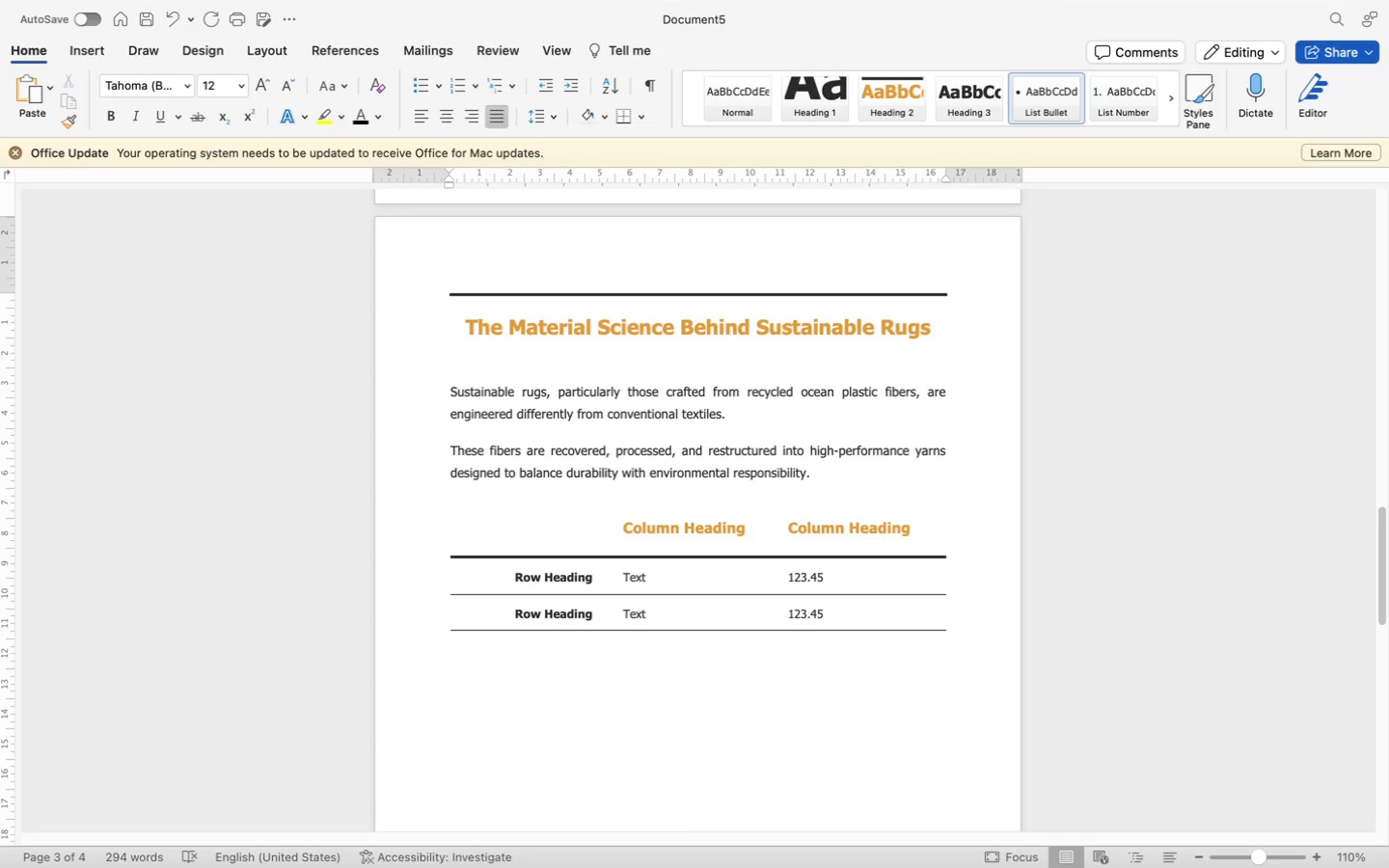 
wait(15.76)
 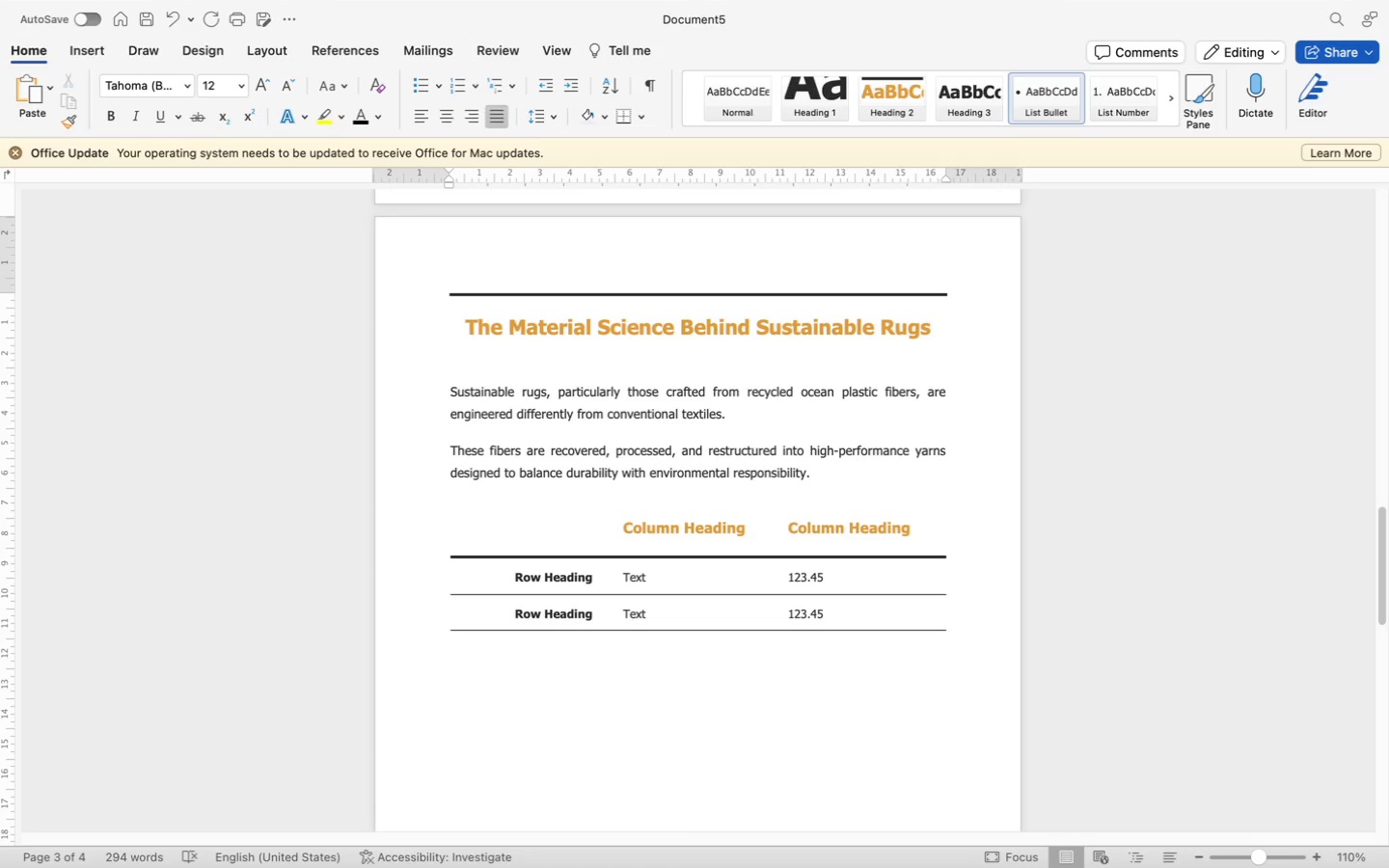 
key(Enter)
 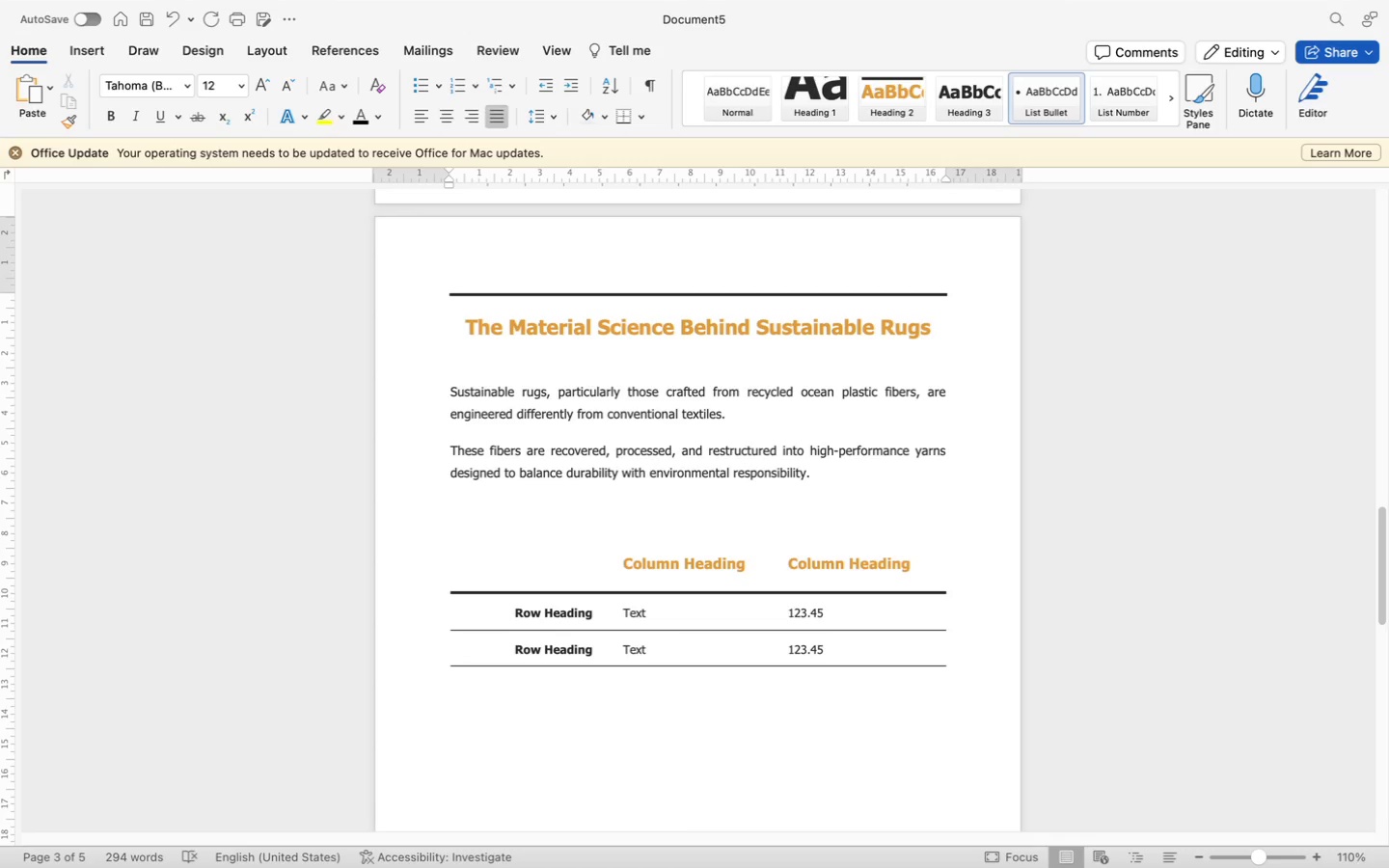 
type(However, this material innovation introd)
 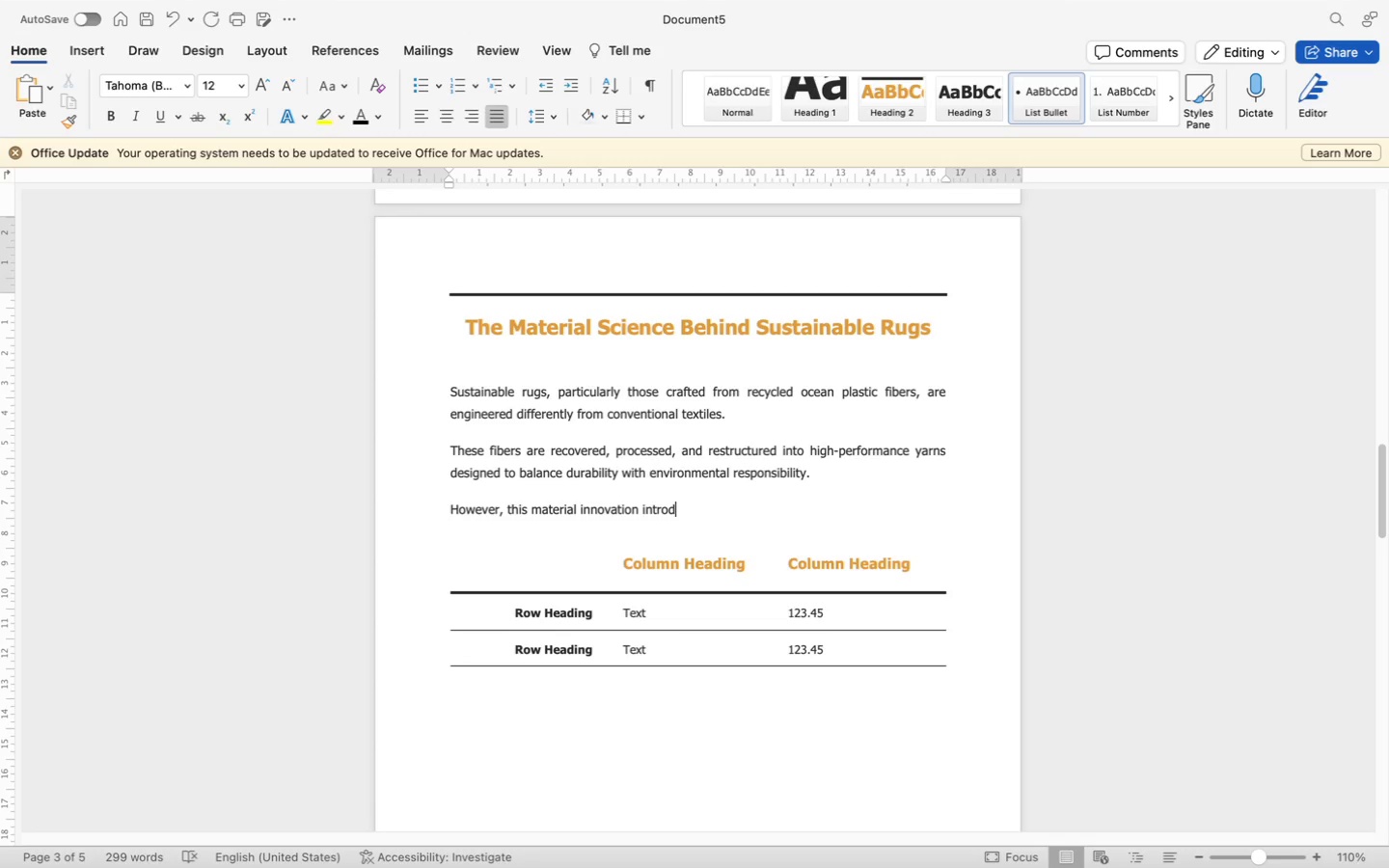 
type(uces a critical)
 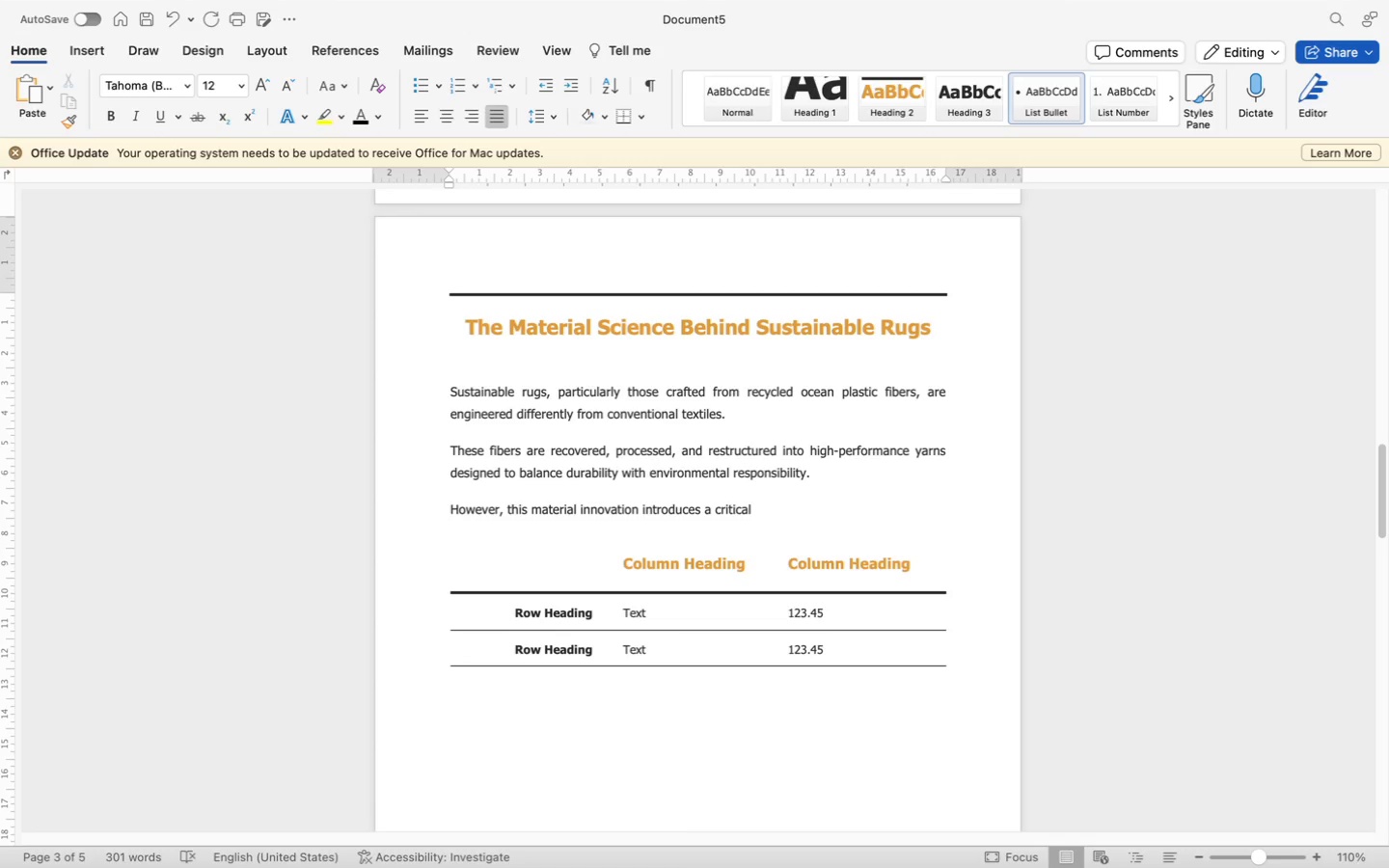 
type( req)
 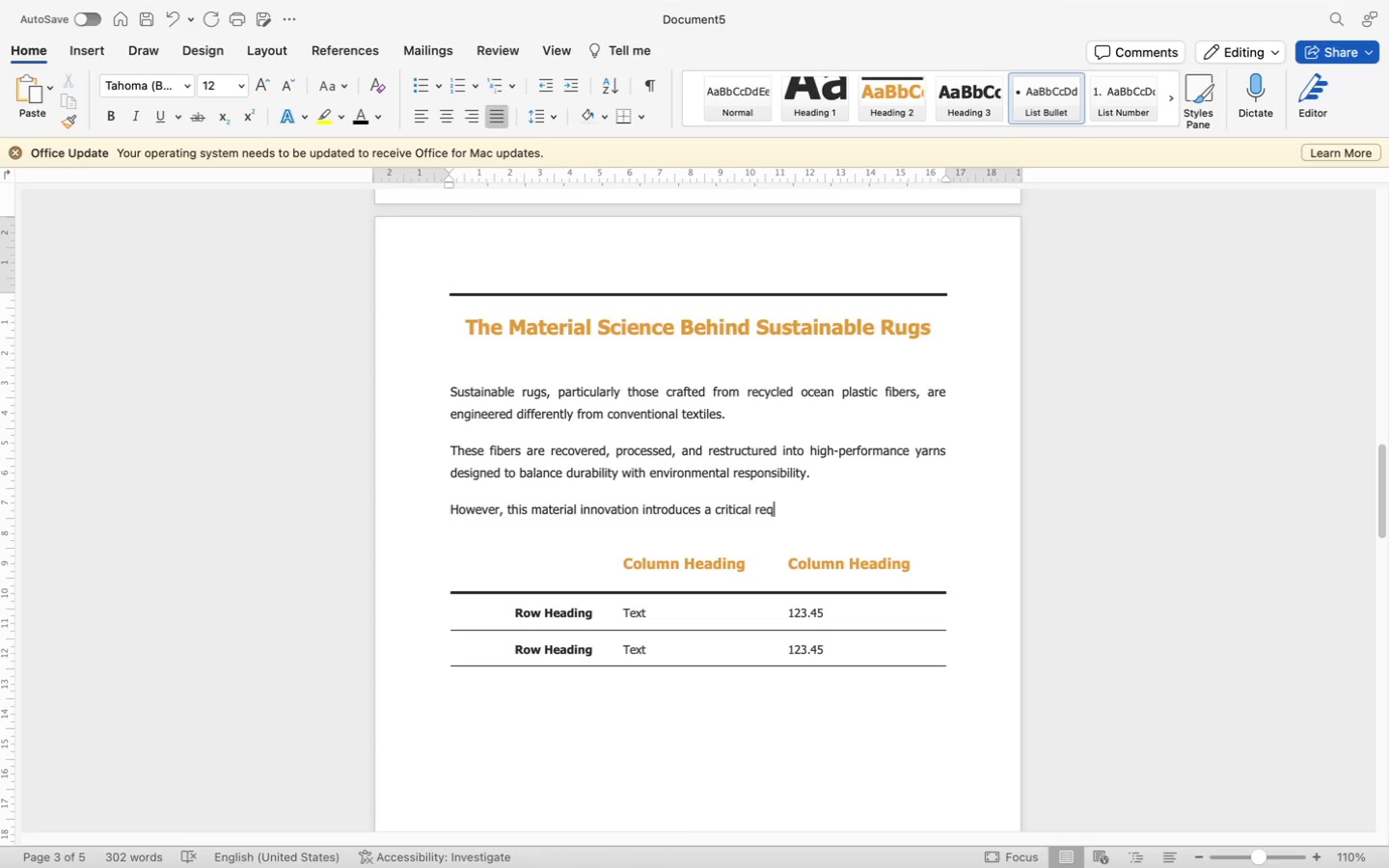 
type(uirement)
 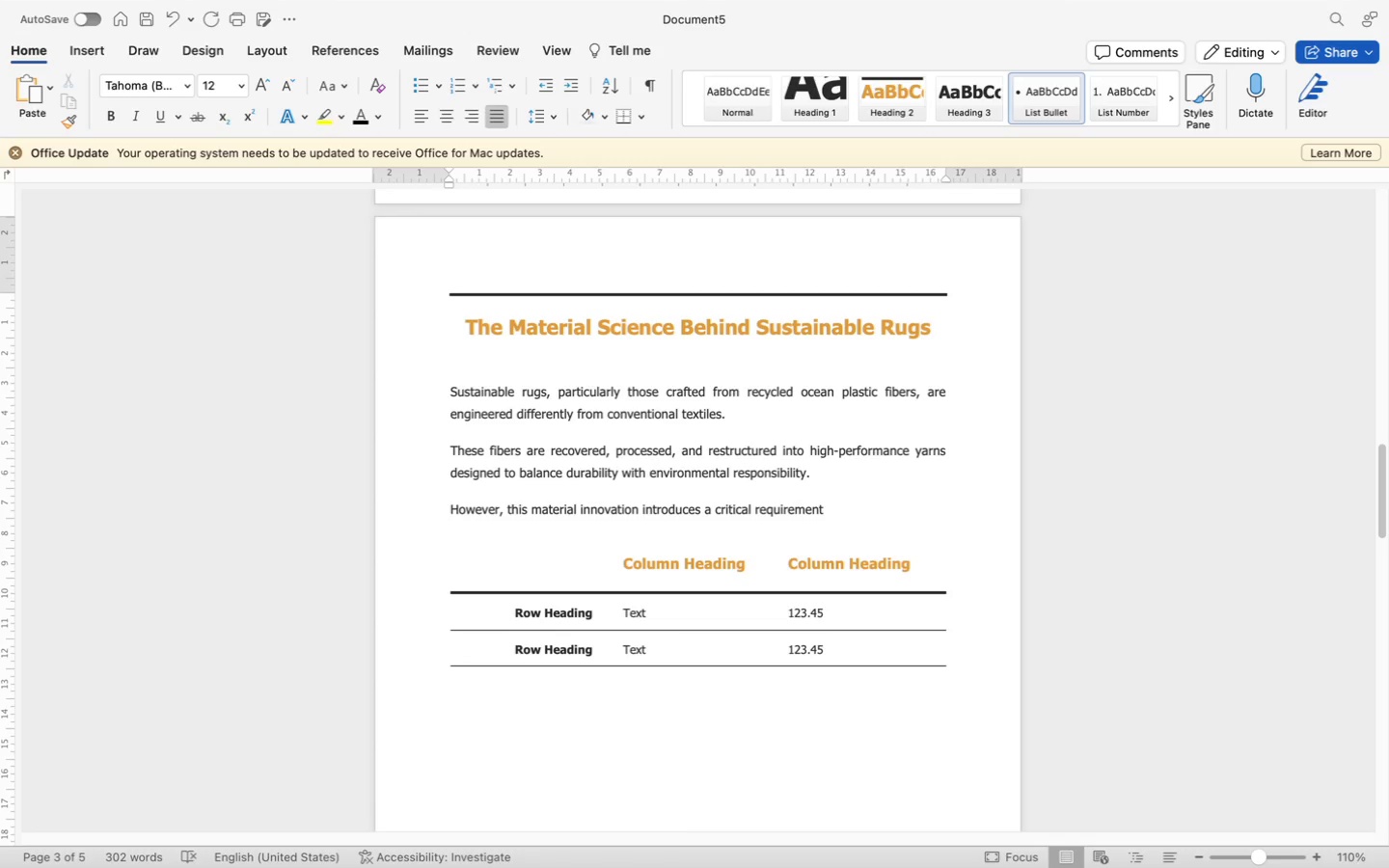 
wait(5.99)
 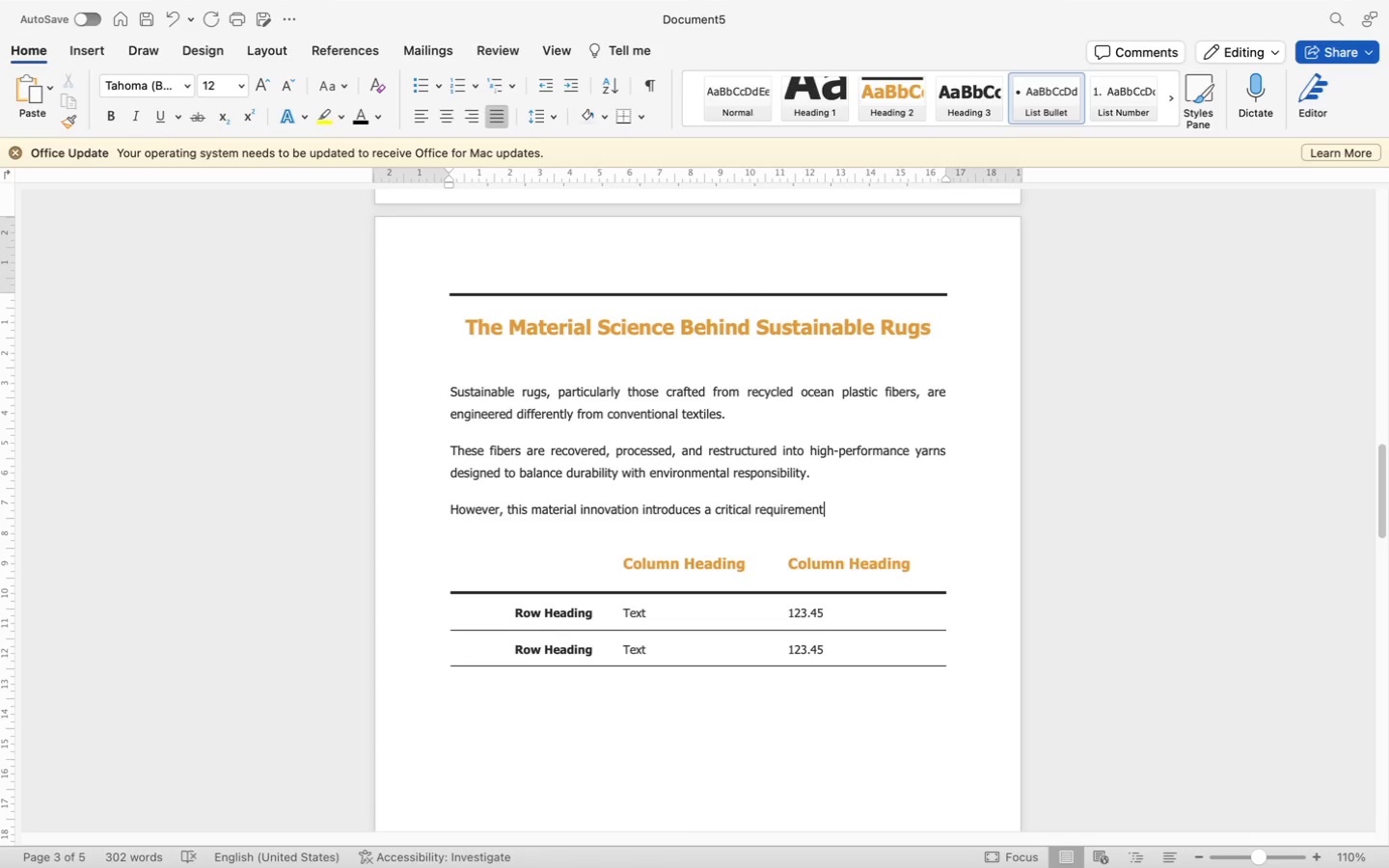 
key(Shift+ShiftRight)
 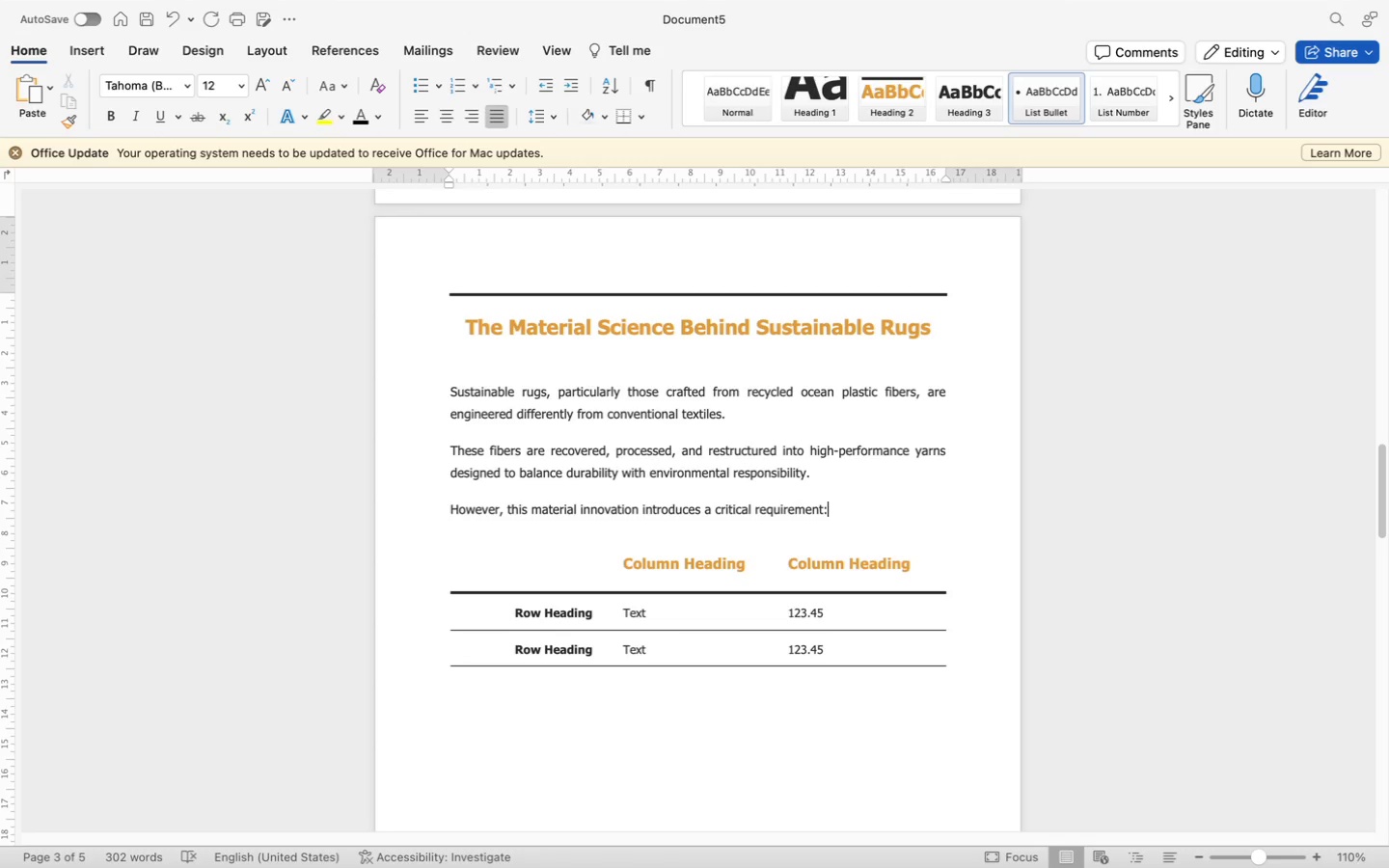 
key(Shift+Semicolon)
 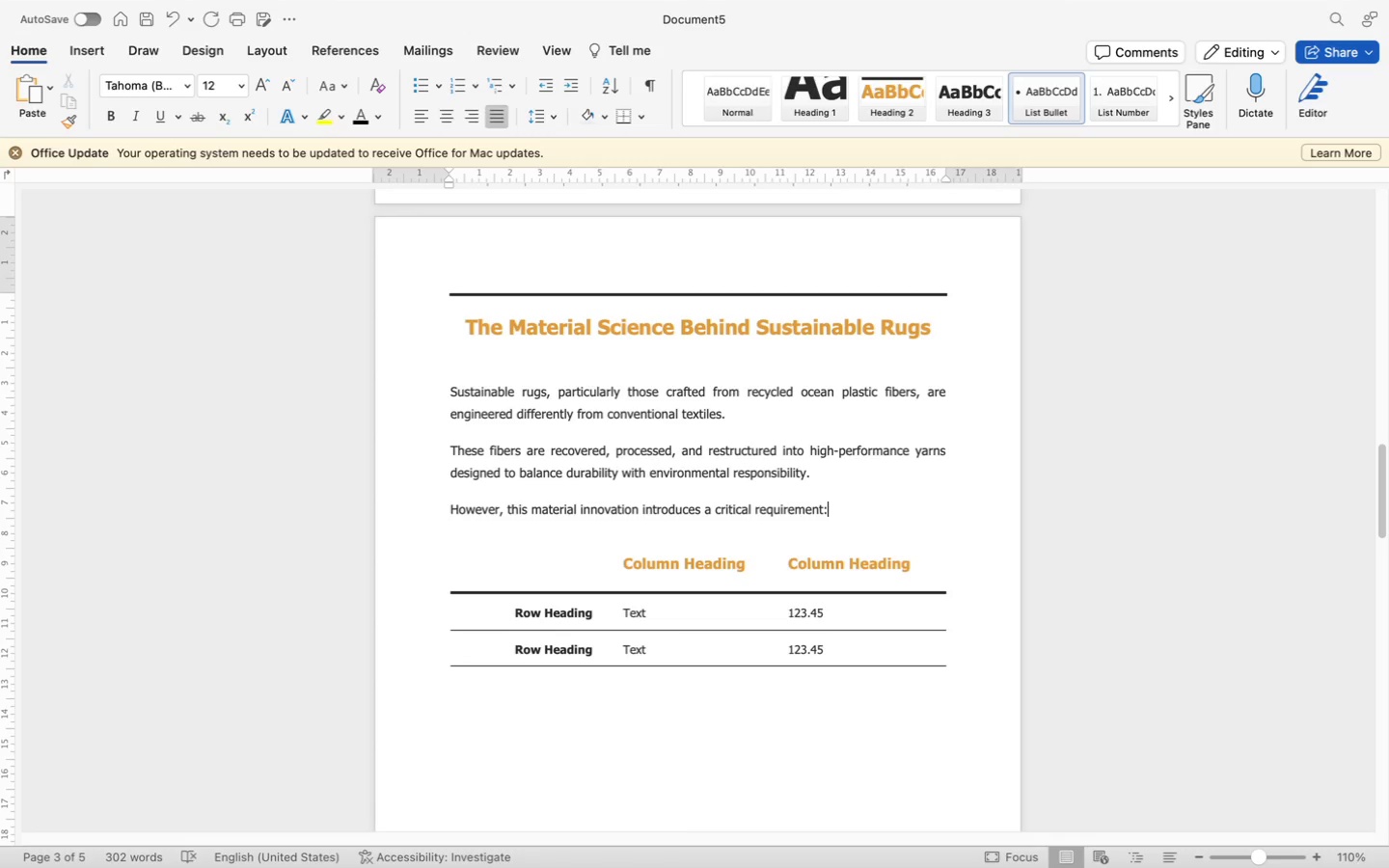 
wait(29.39)
 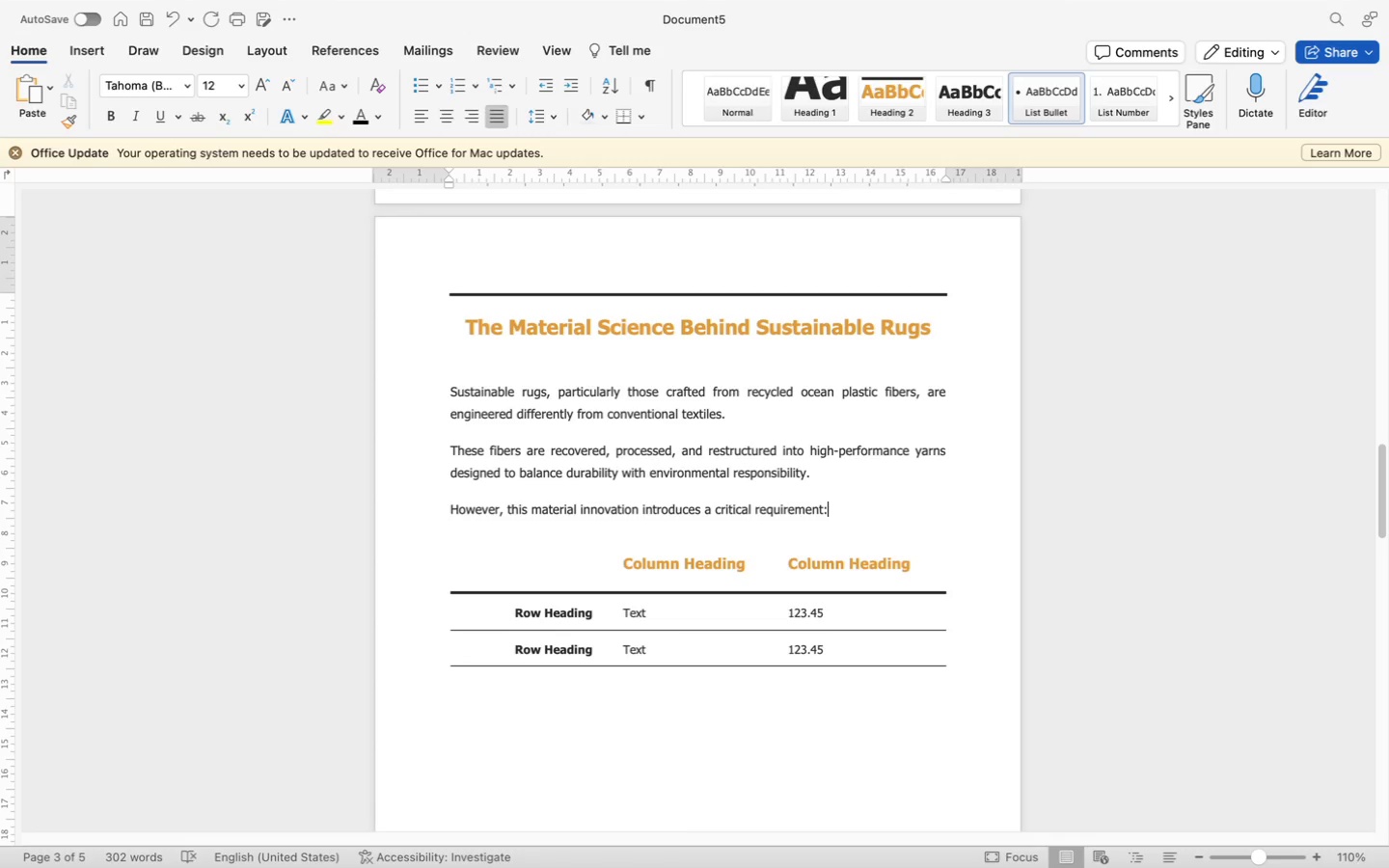 
key(Enter)
 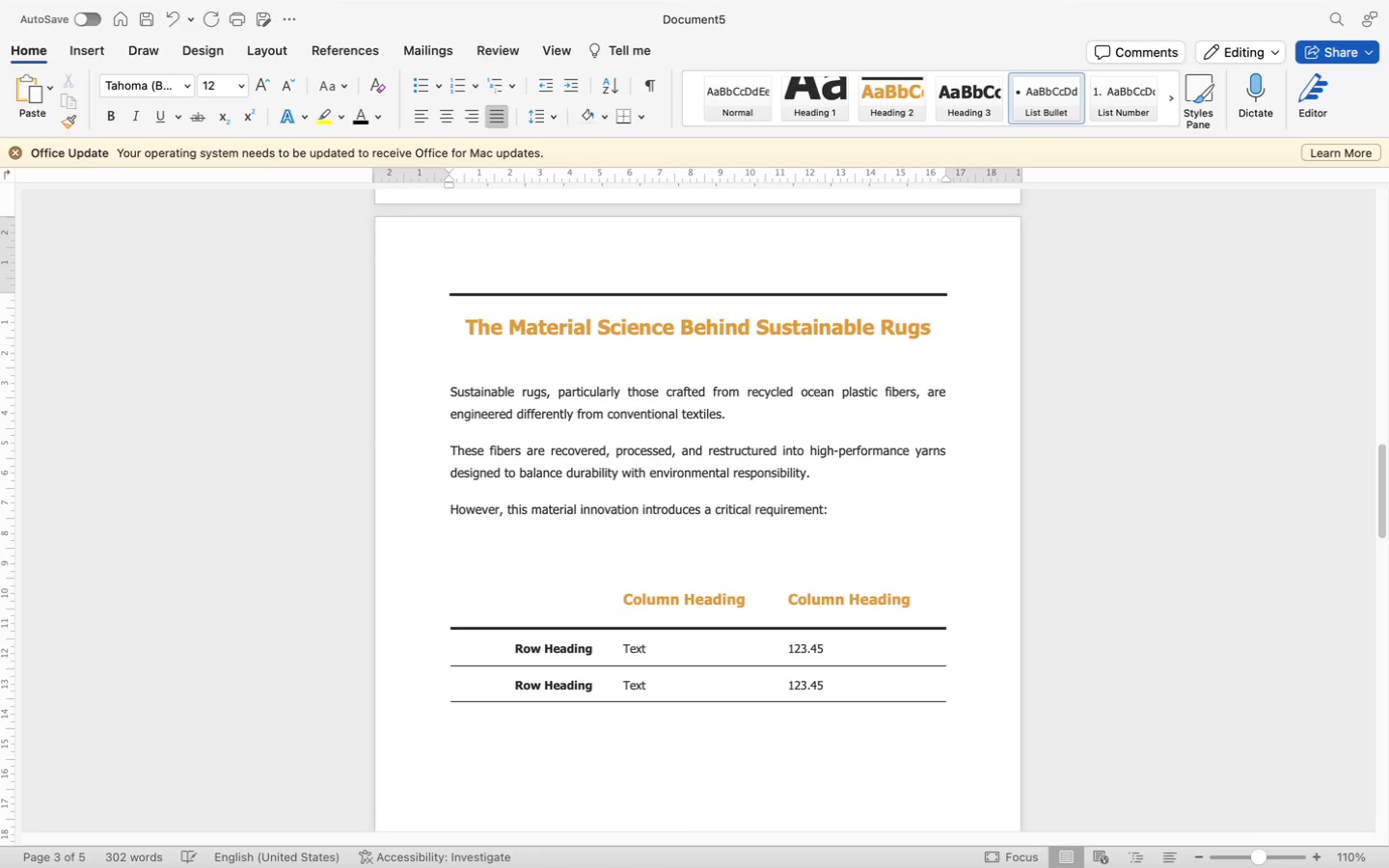 
type(Care must be precise)
 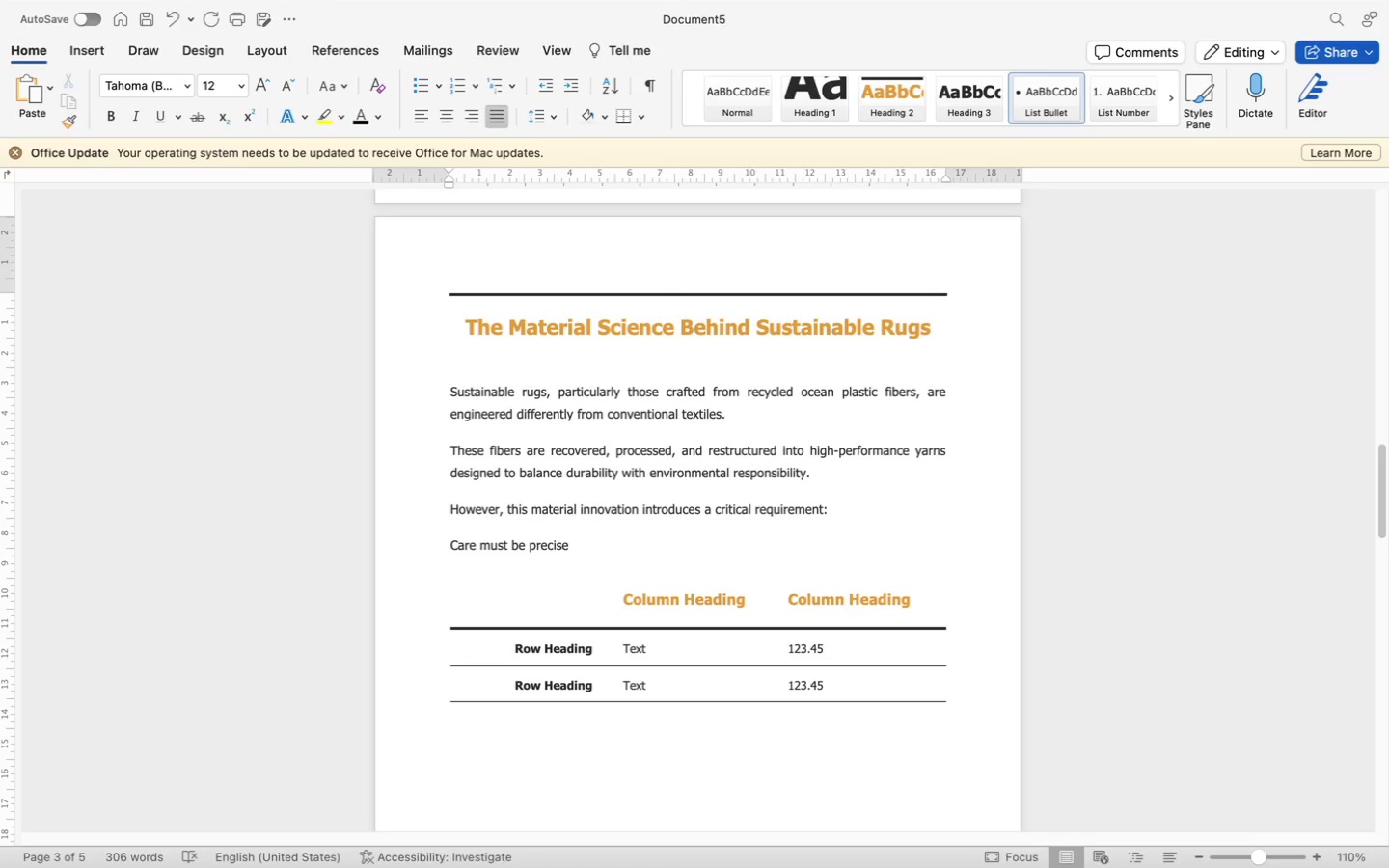 
wait(5.73)
 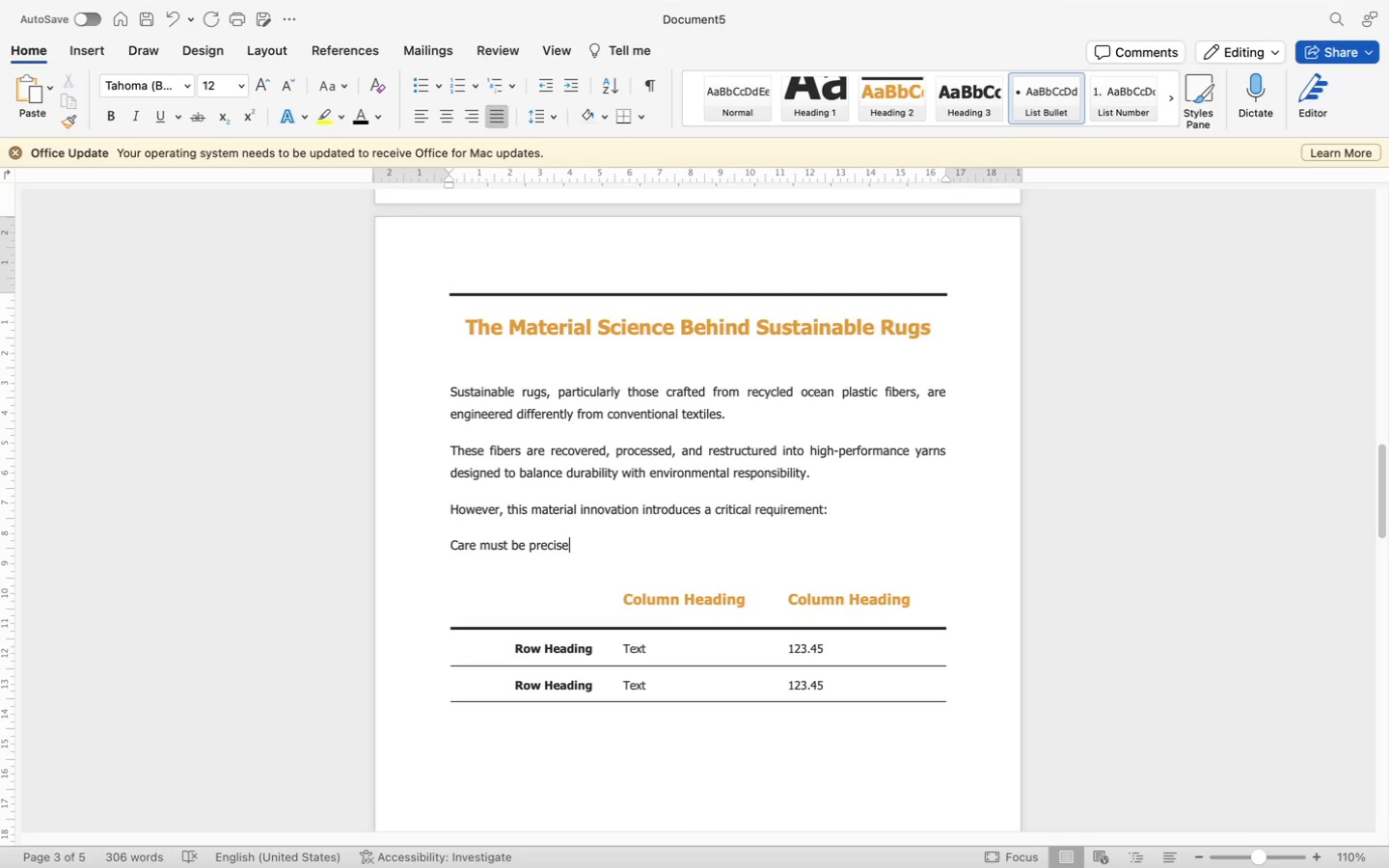 
key(Period)
 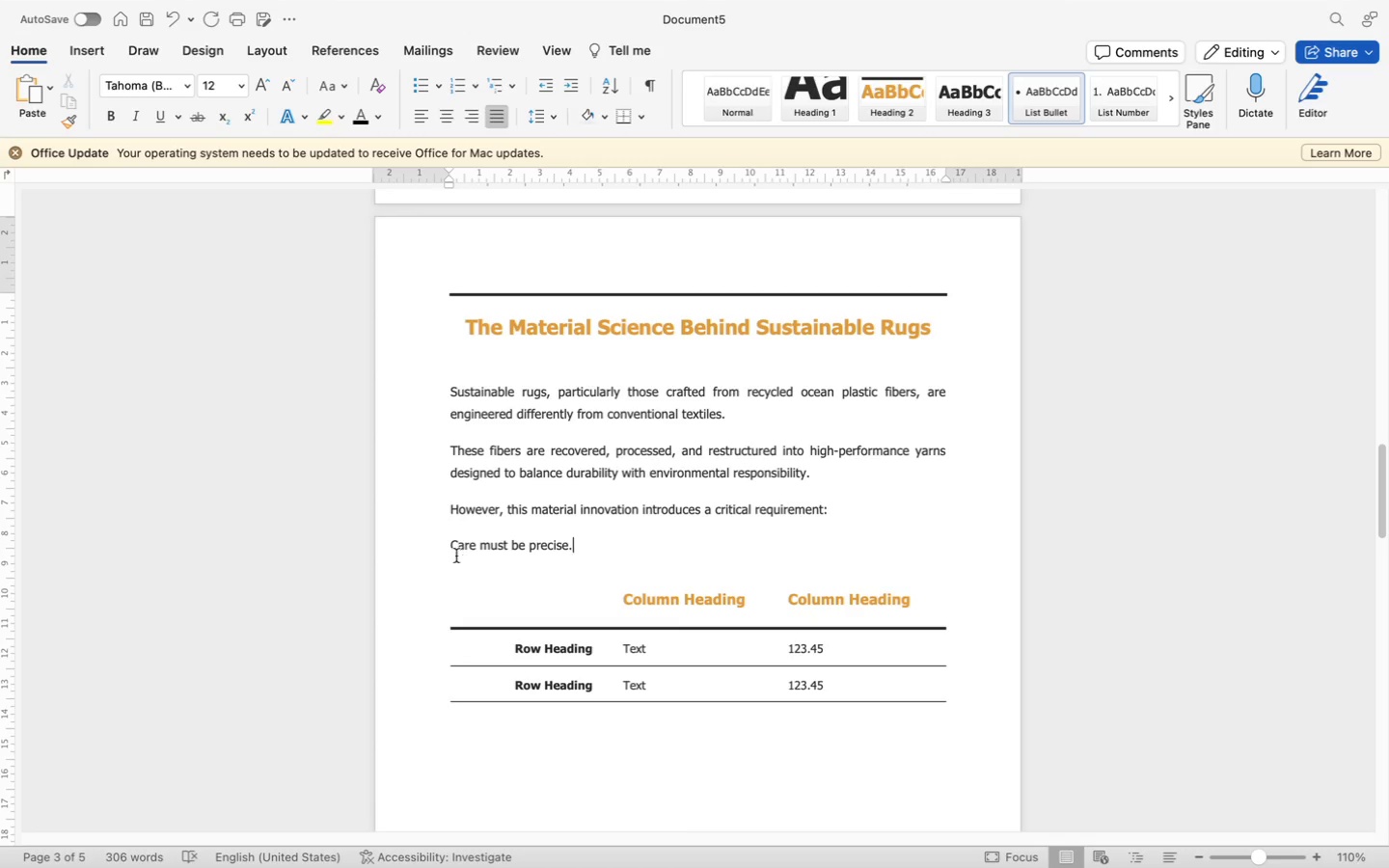 
left_click_drag(start_coordinate=[443, 549], to_coordinate=[616, 550])
 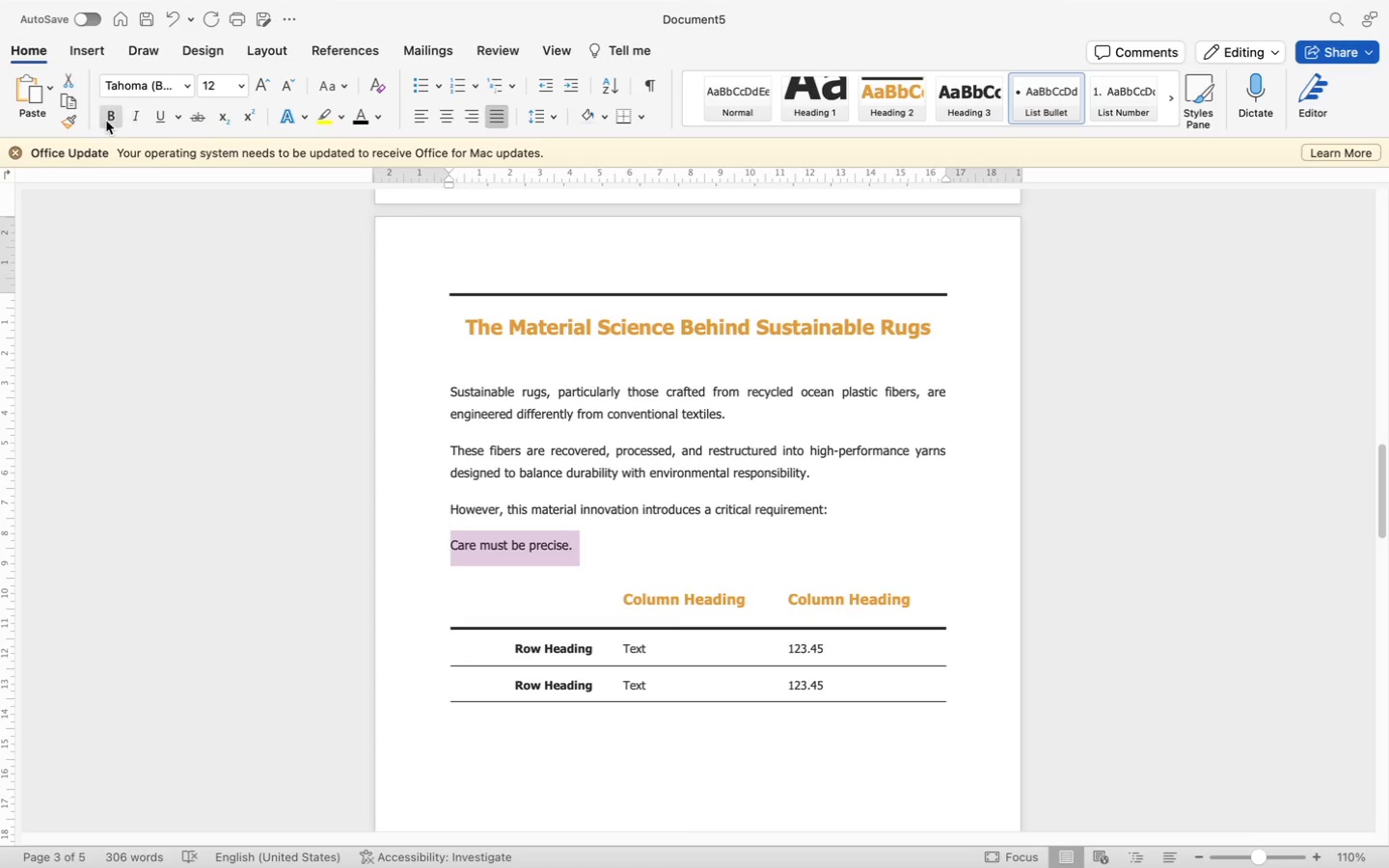 
left_click([105, 120])
 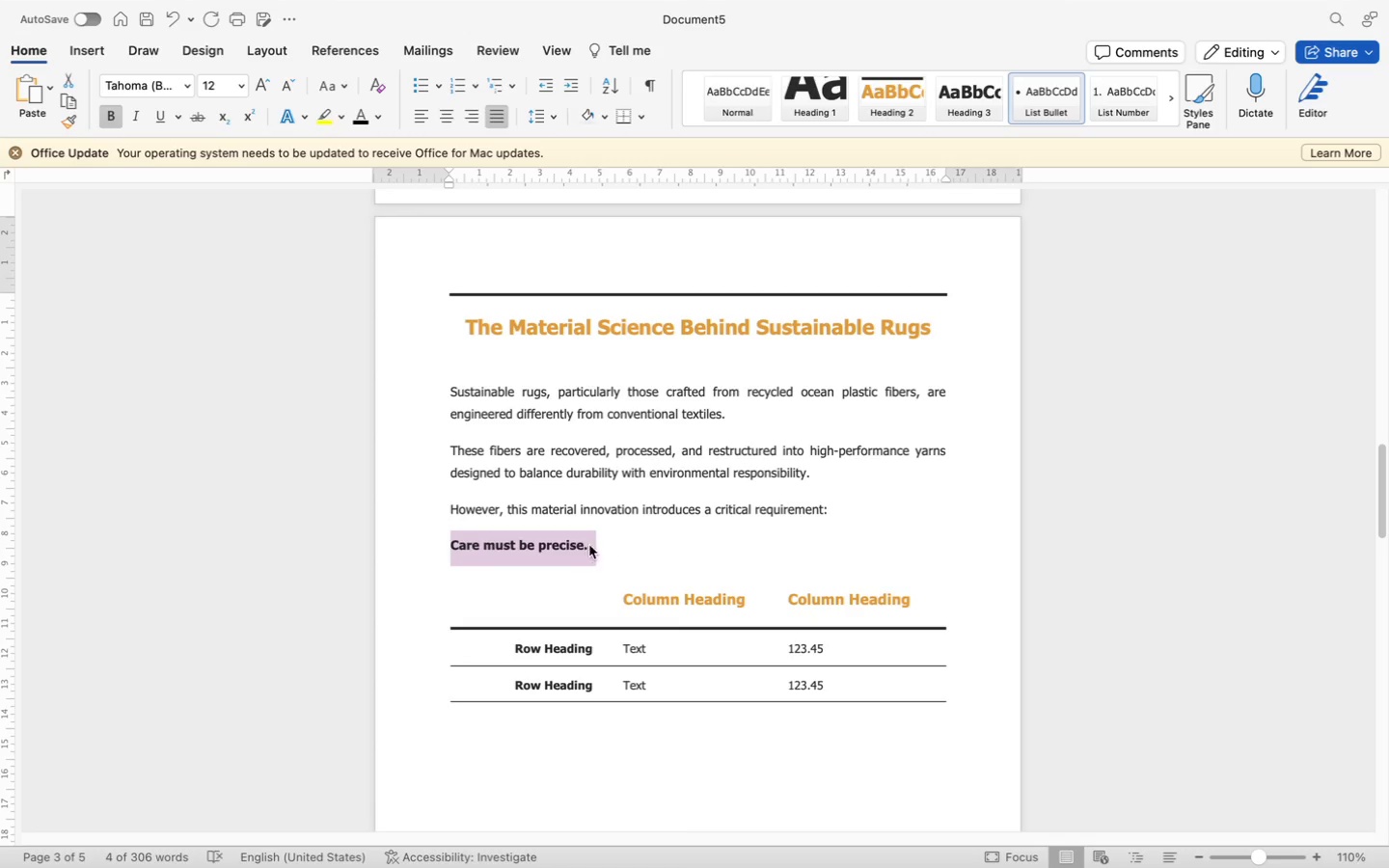 
left_click([597, 545])
 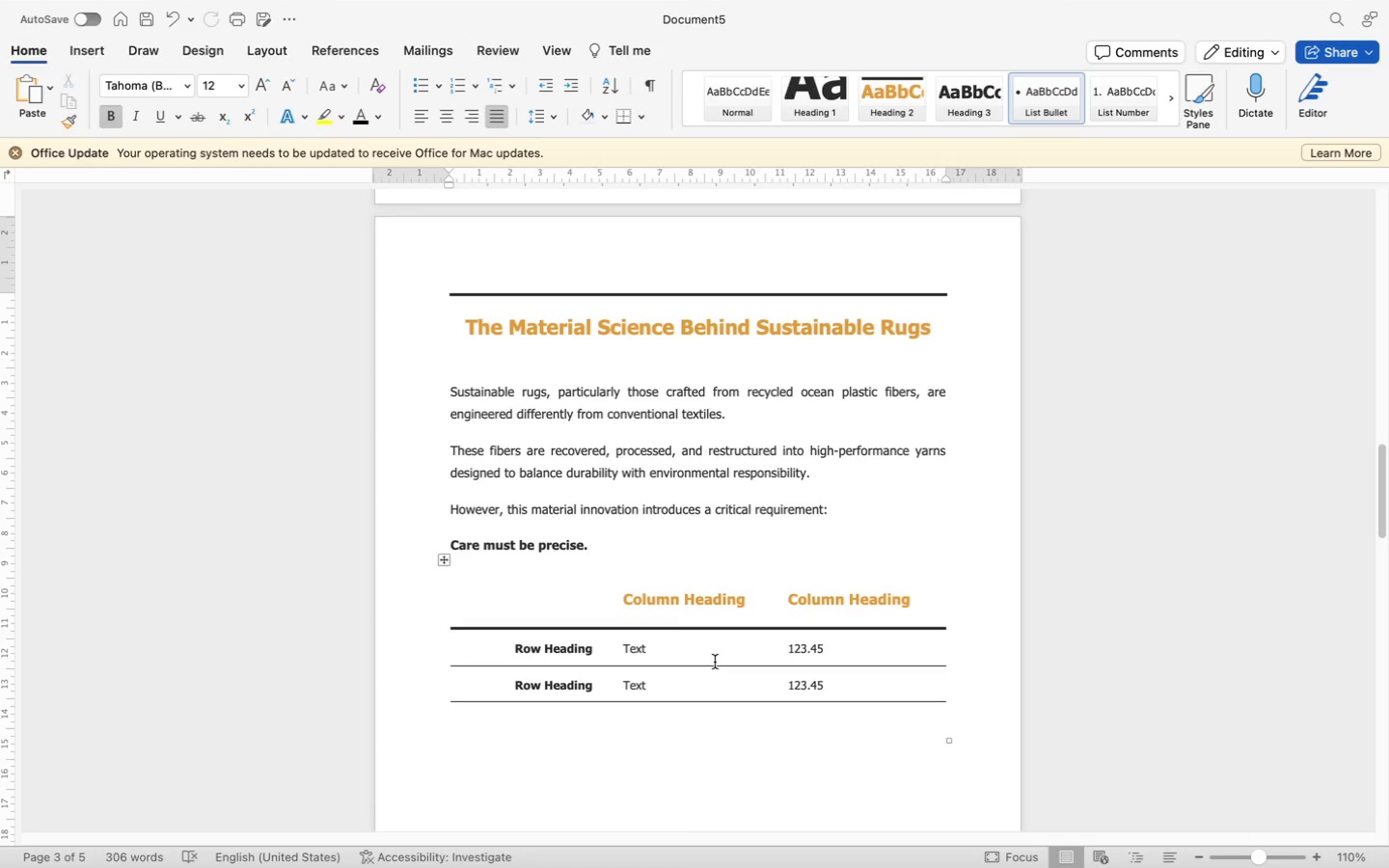 
key(Enter)
 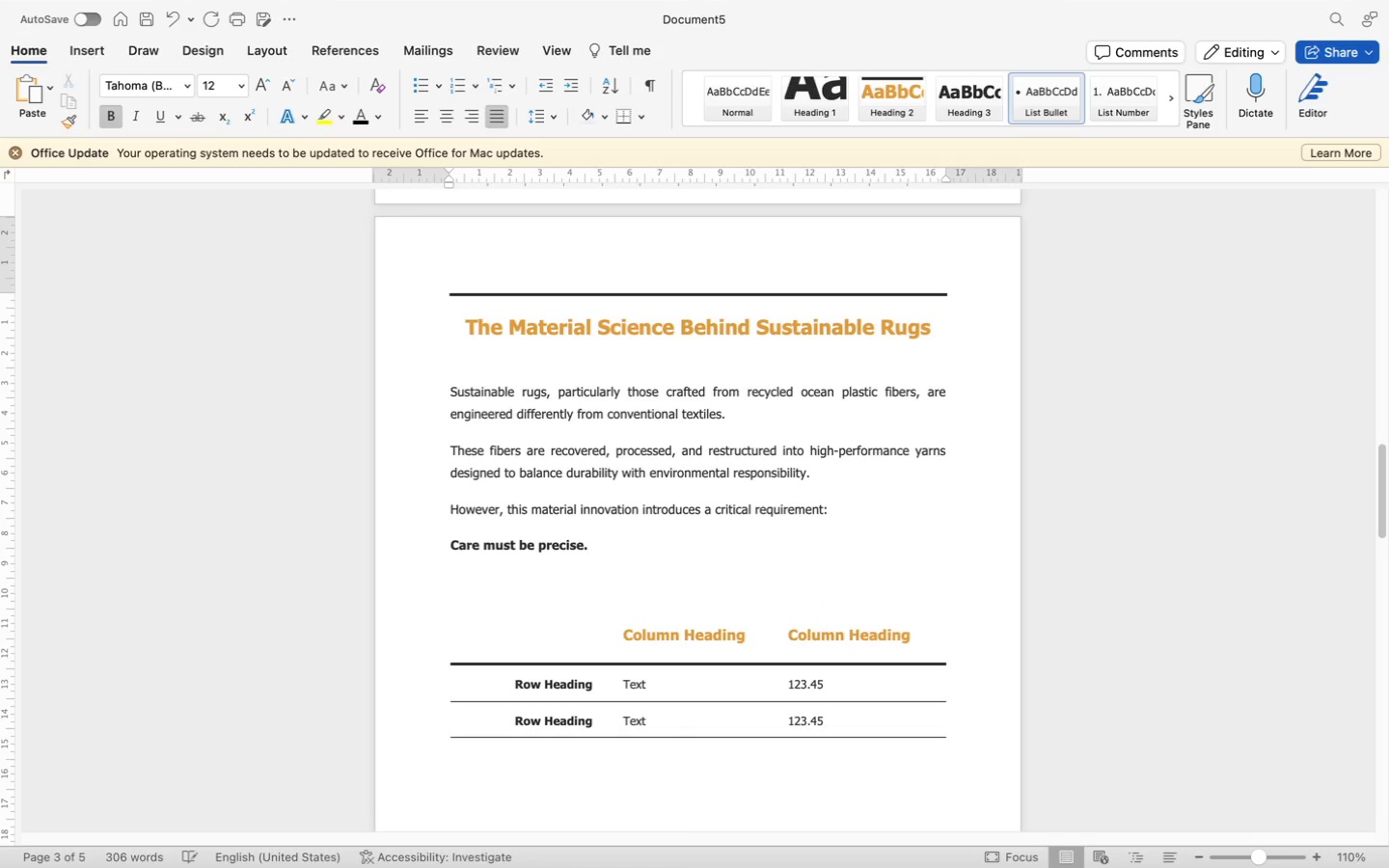 
type(Unlik)
key(Backspace)
key(Backspace)
key(Backspace)
key(Backspace)
key(Backspace)
 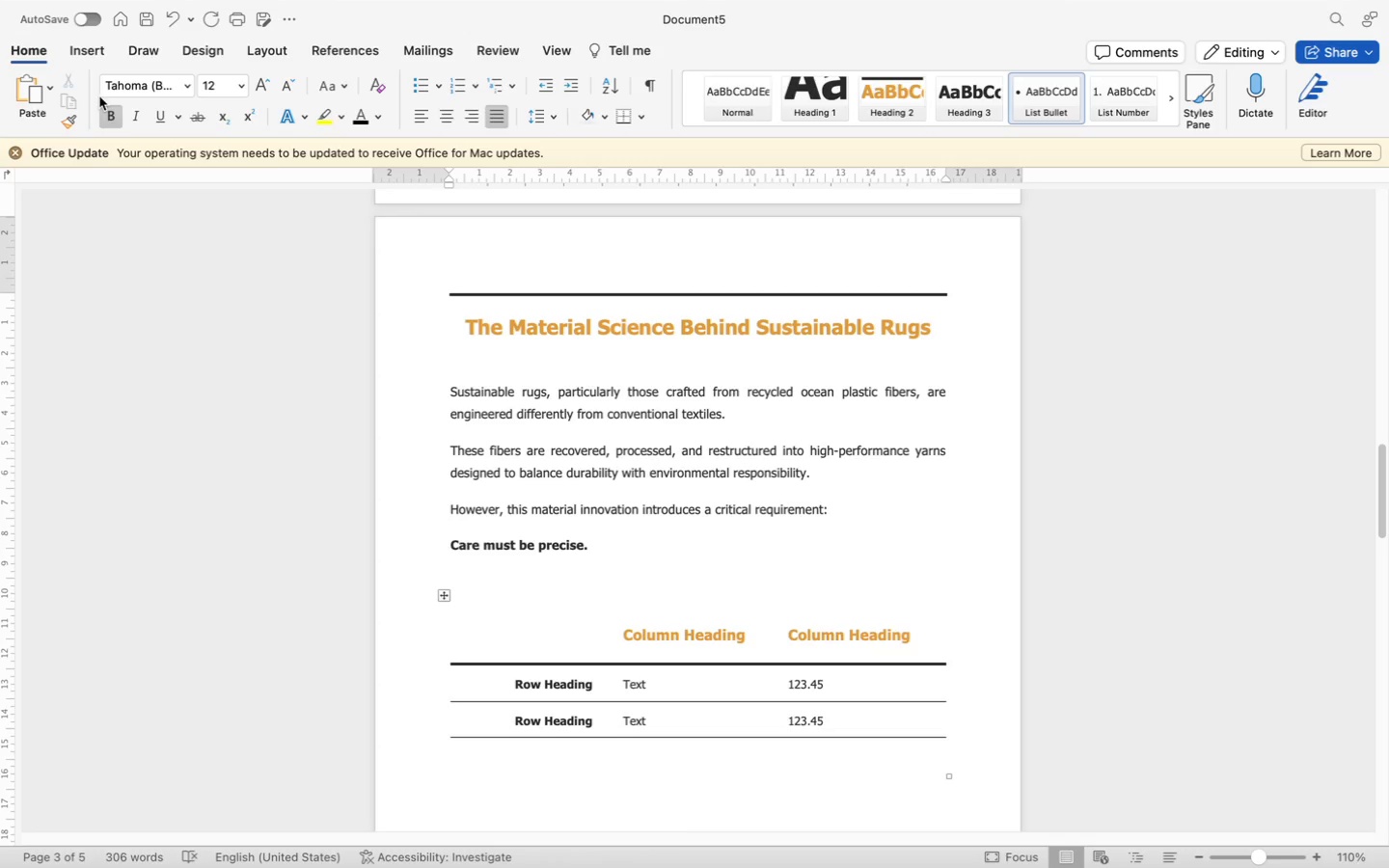 
left_click([114, 113])
 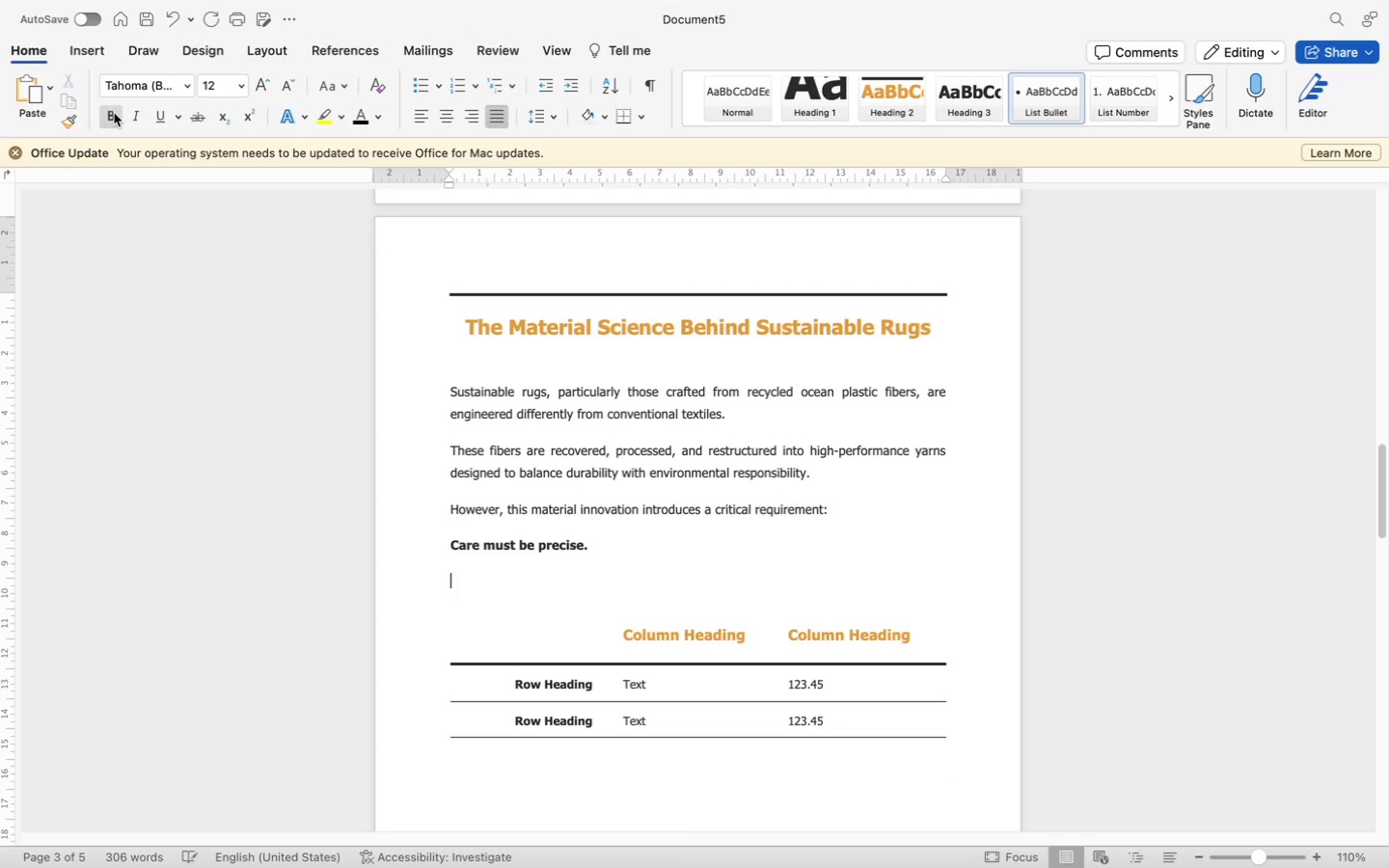 
type(Unlike traditional wool or synthe)
 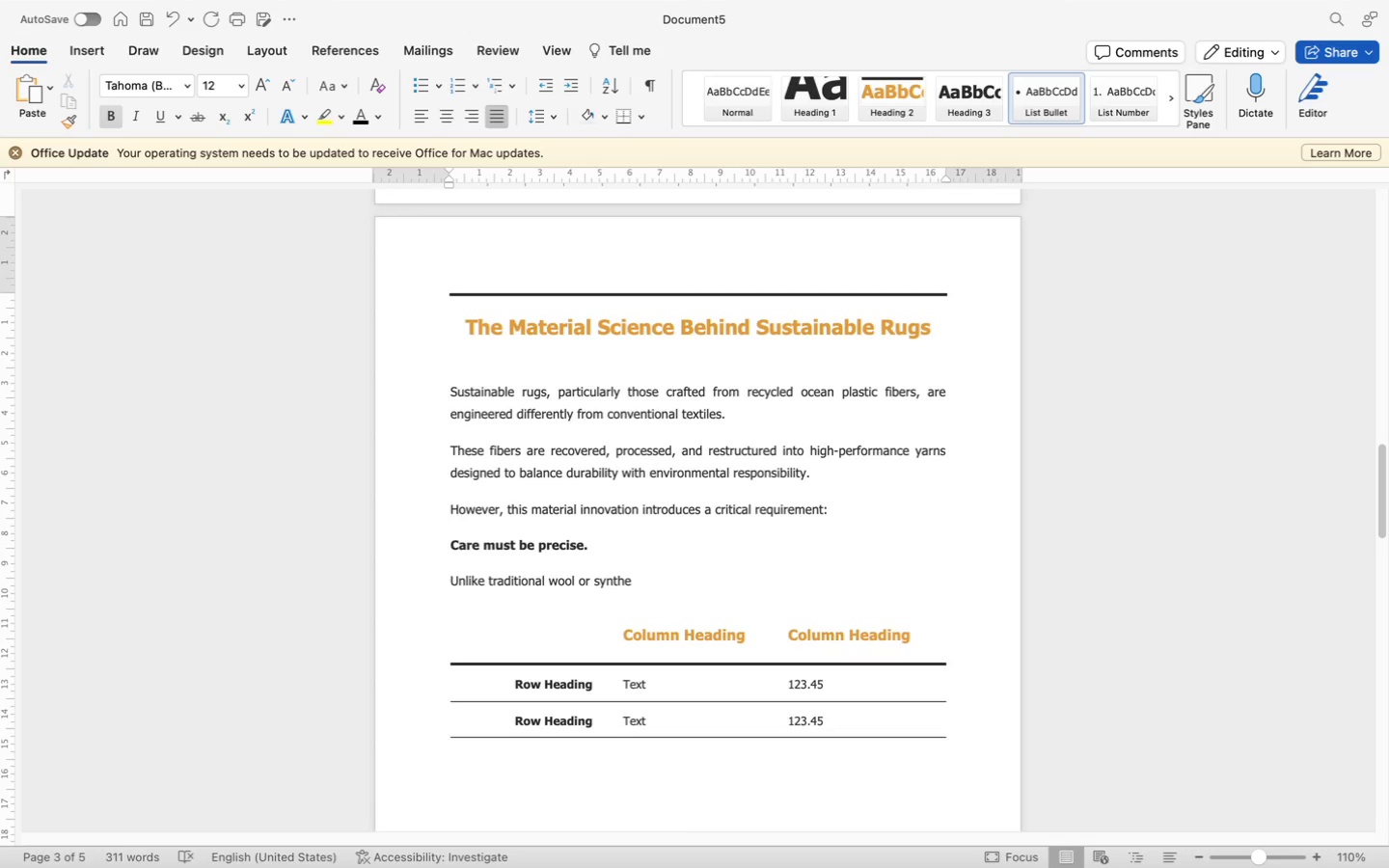 
wait(7.42)
 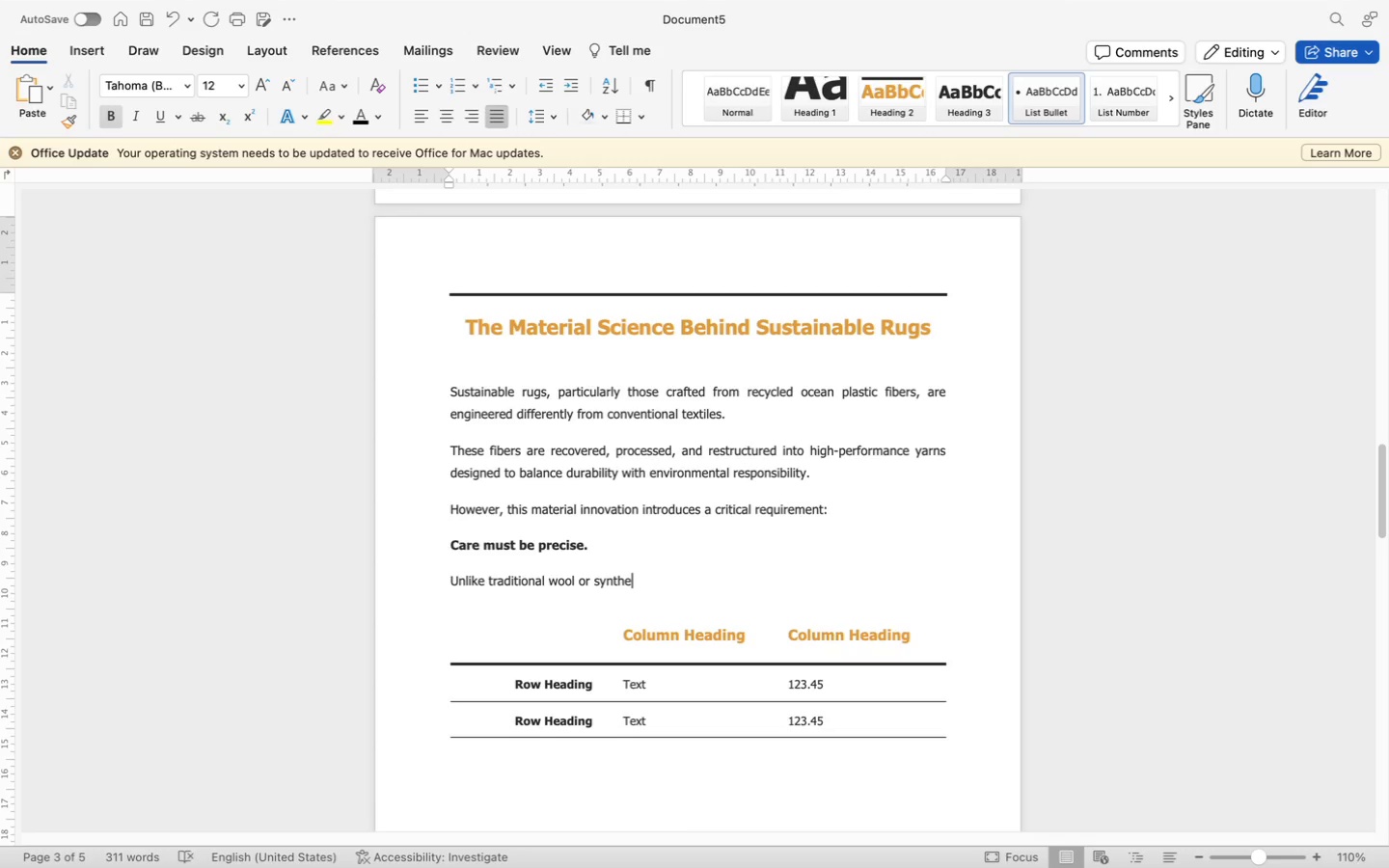 
type(tic blends, recycled)
 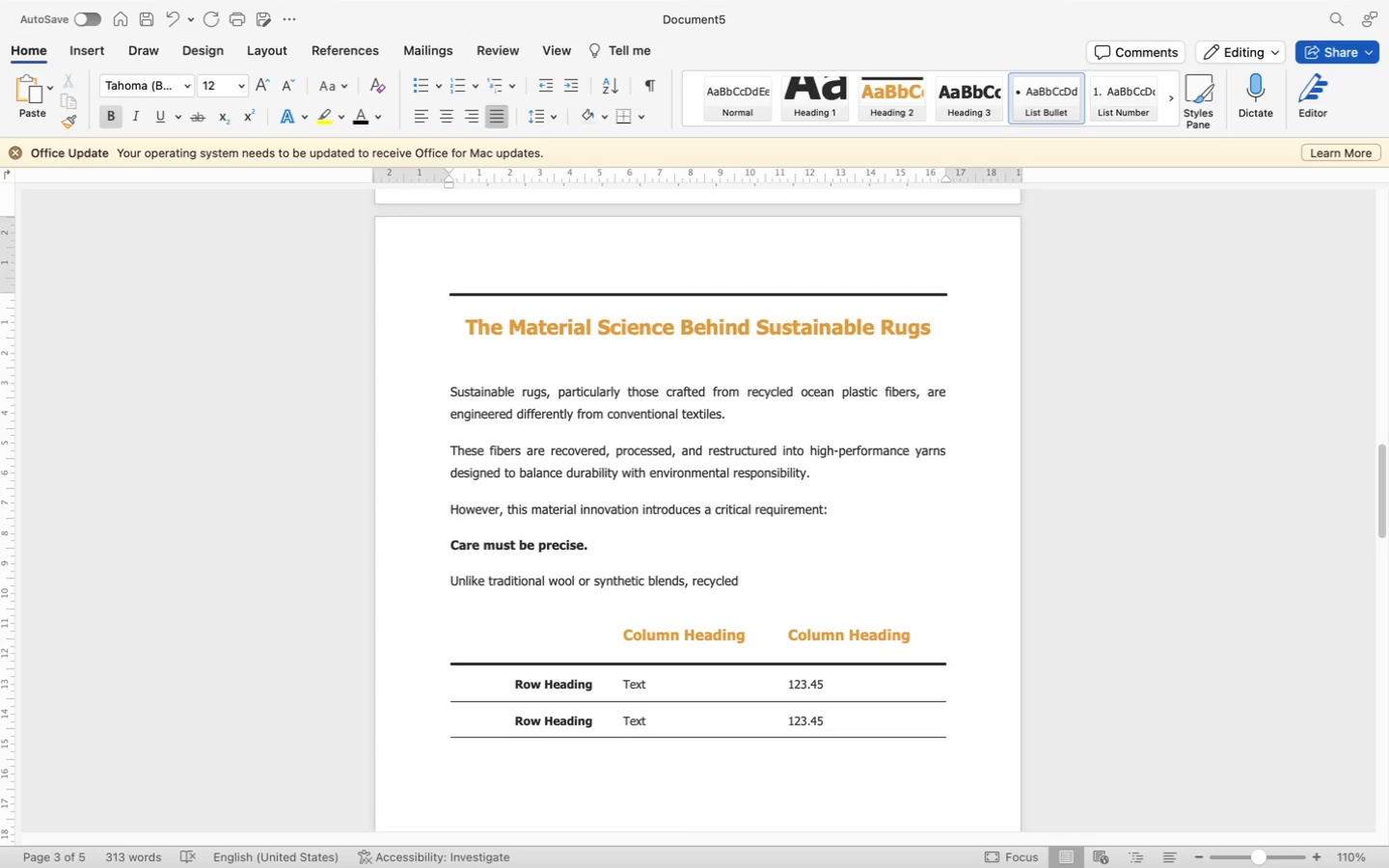 
wait(8.11)
 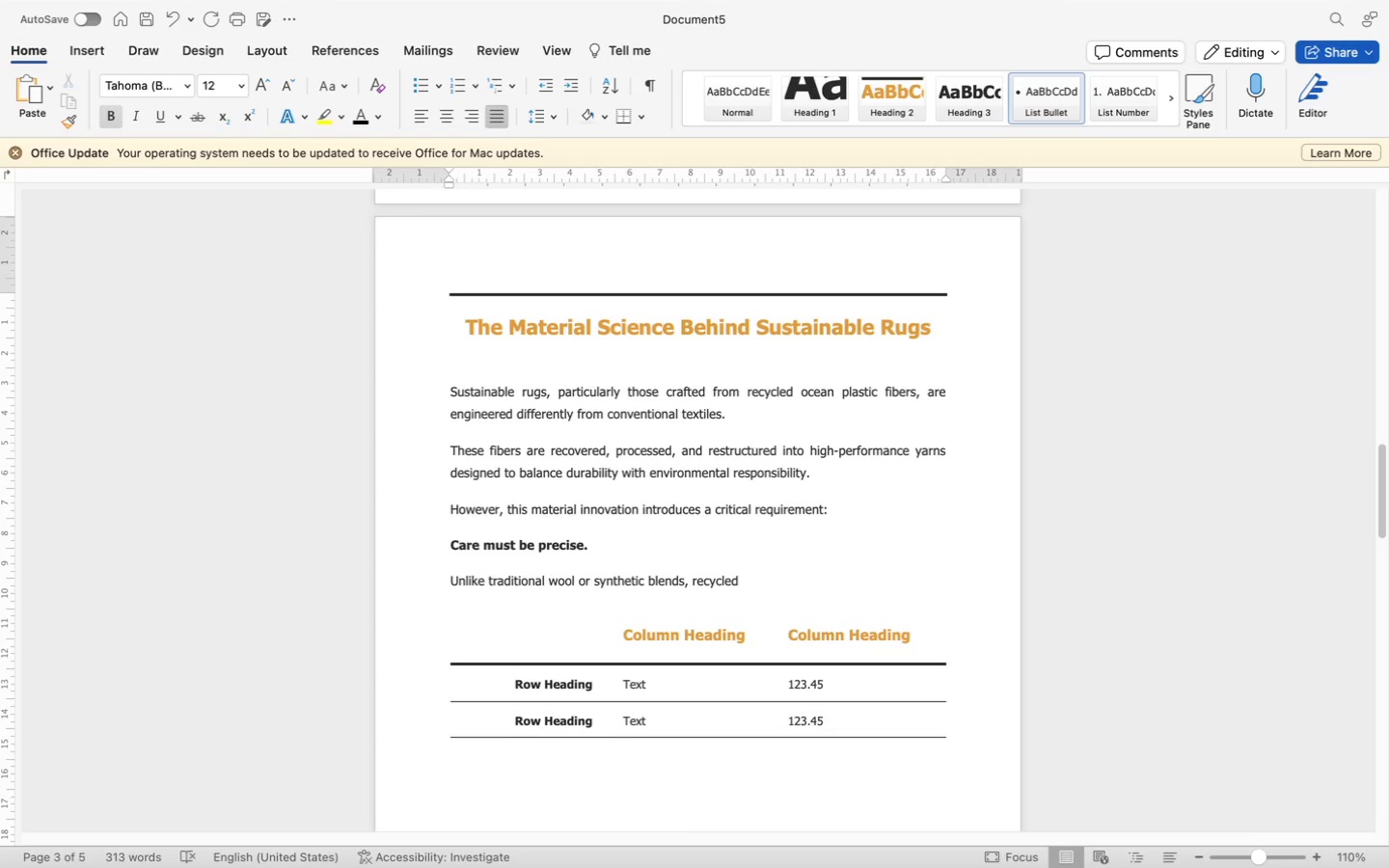 
type( fibers)
 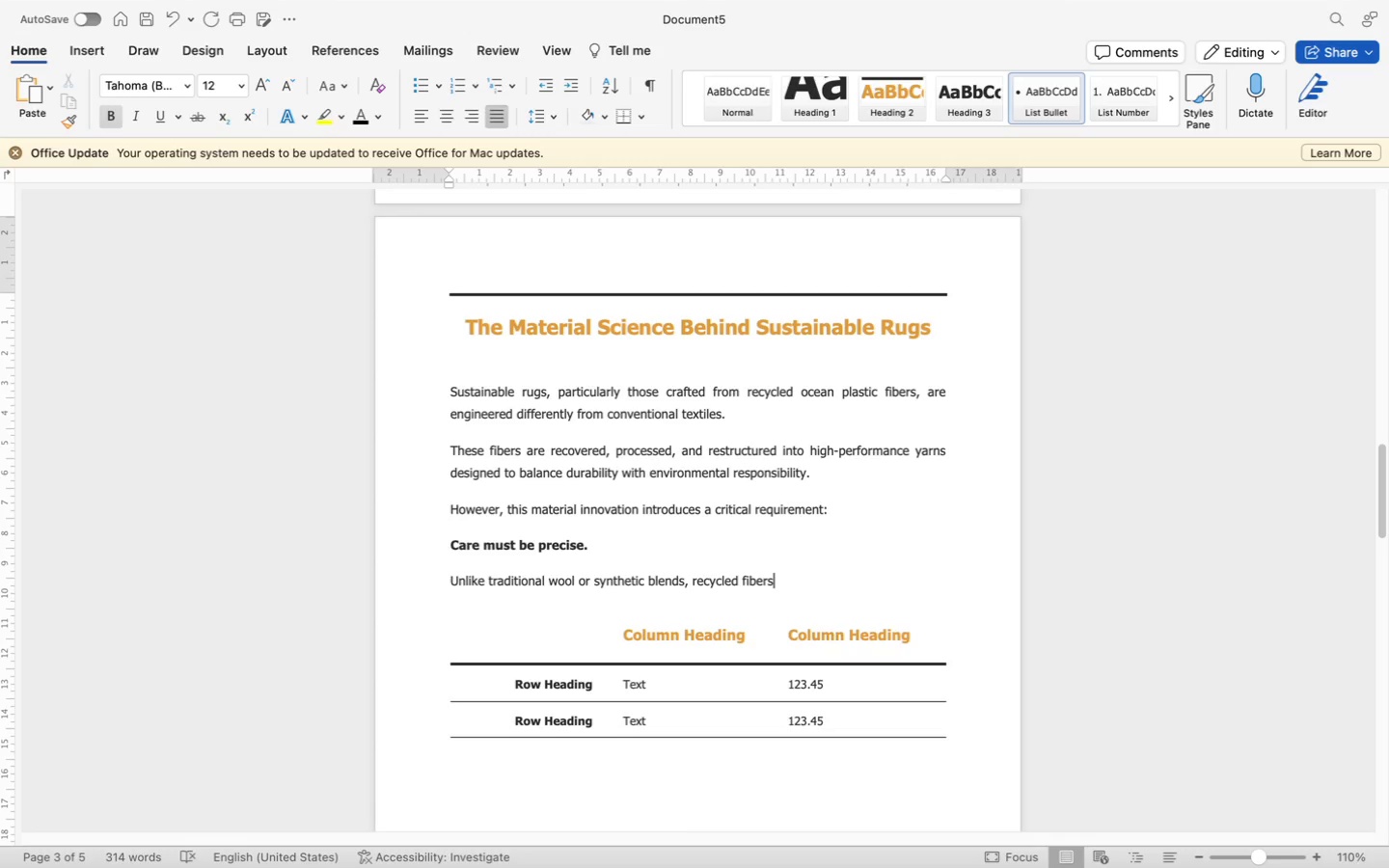 
type( respond differently)
 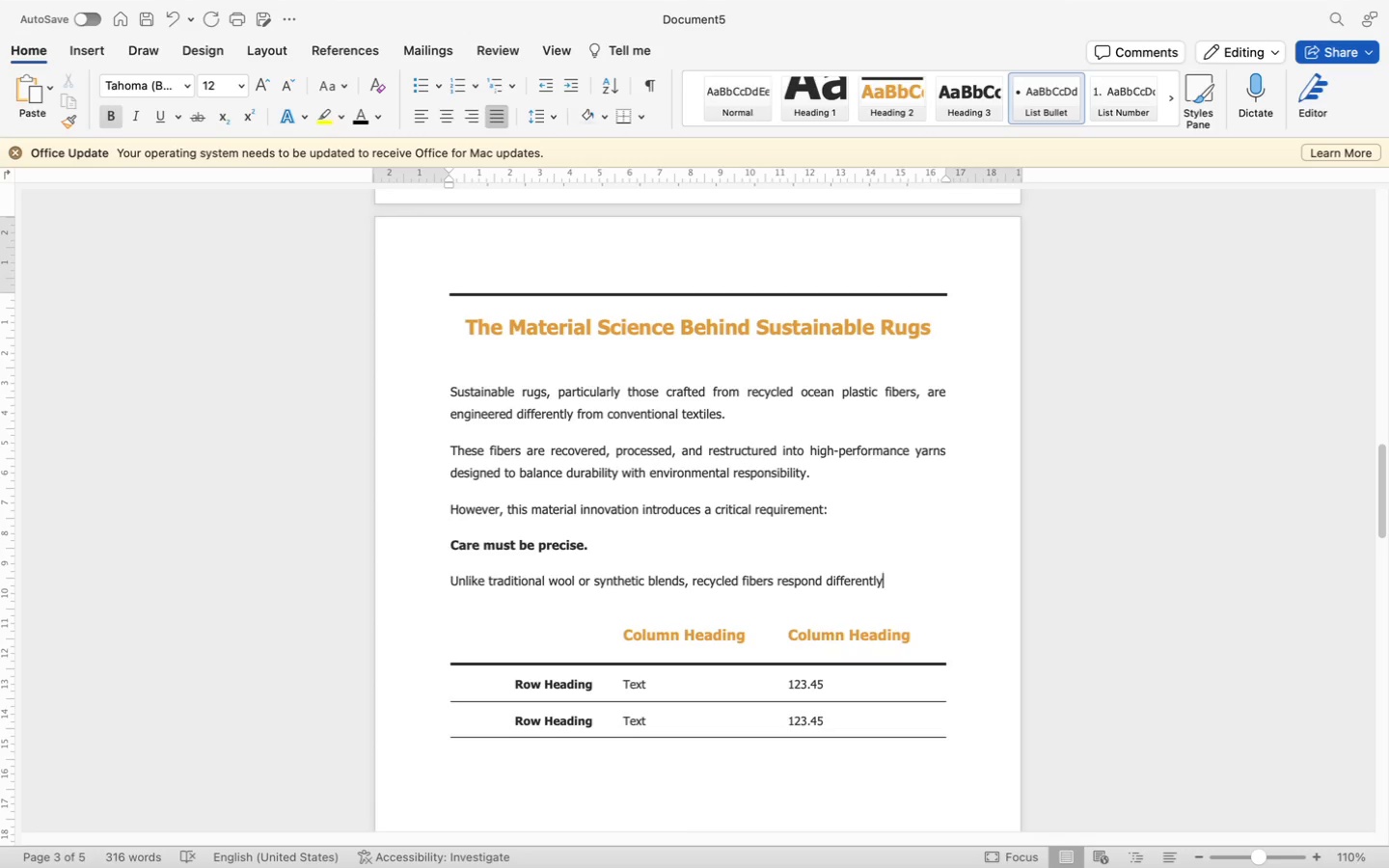 
type( to:)
 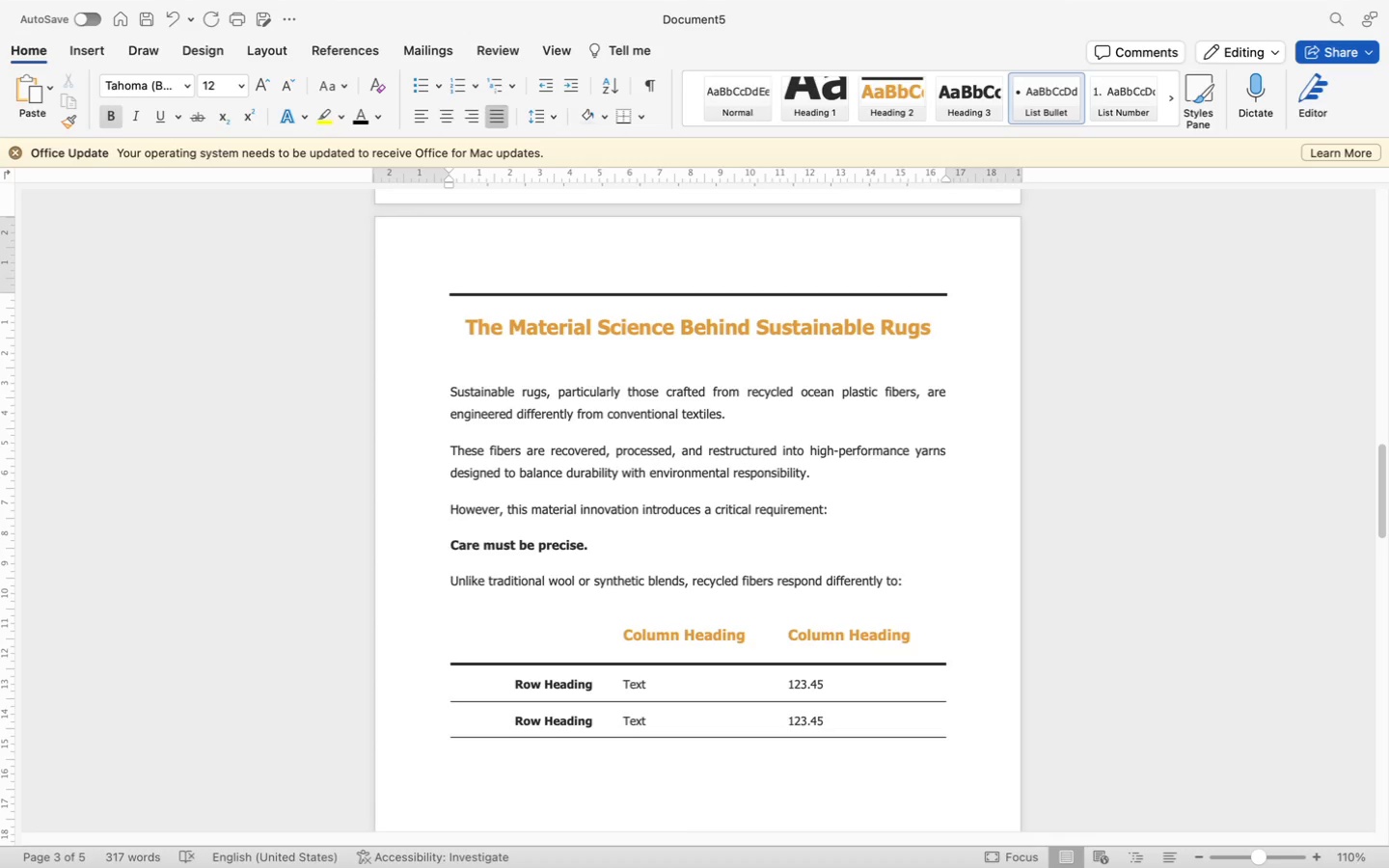 
key(Enter)
 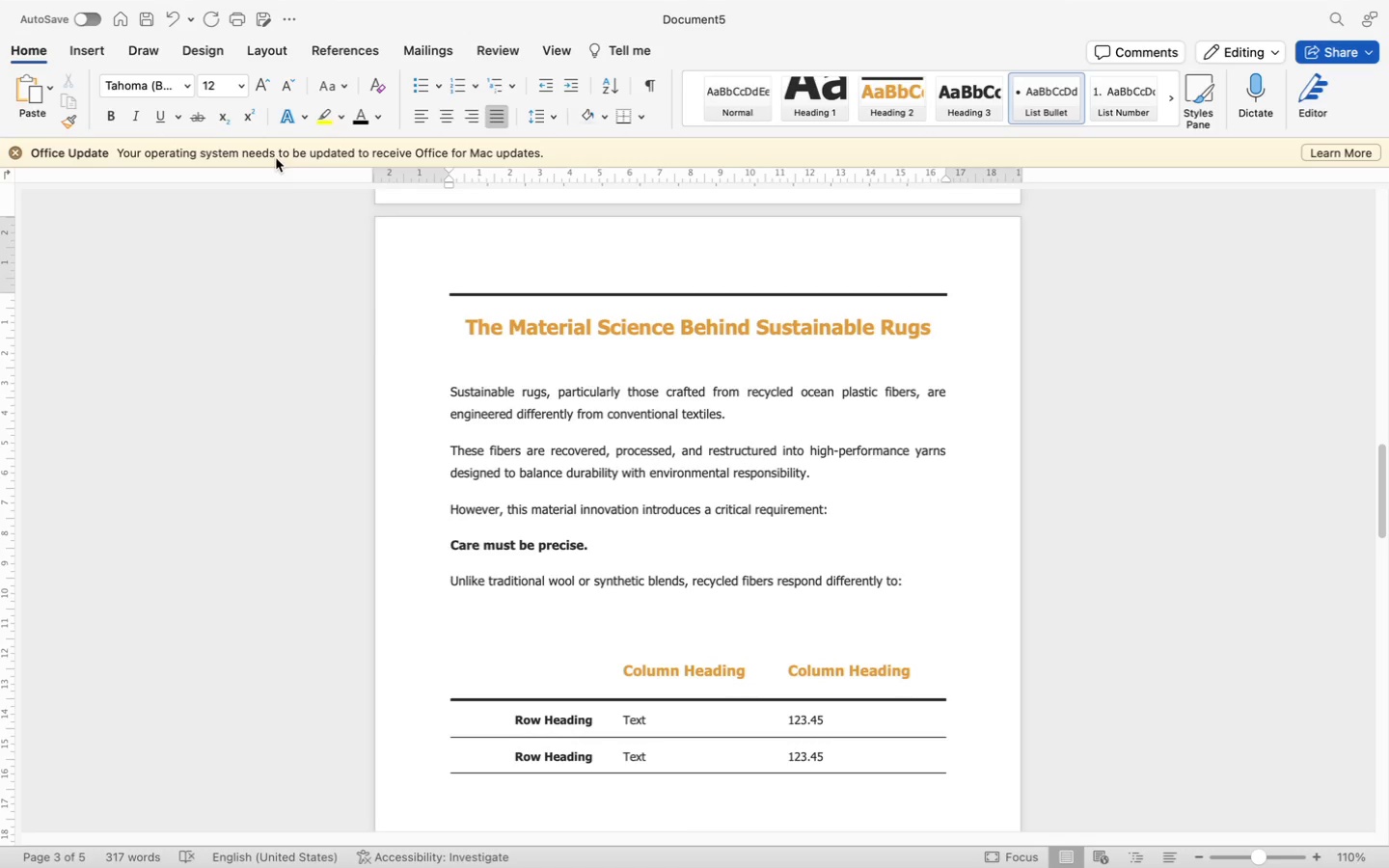 
scroll: coordinate [624, 430], scroll_direction: up, amount: 37.0
 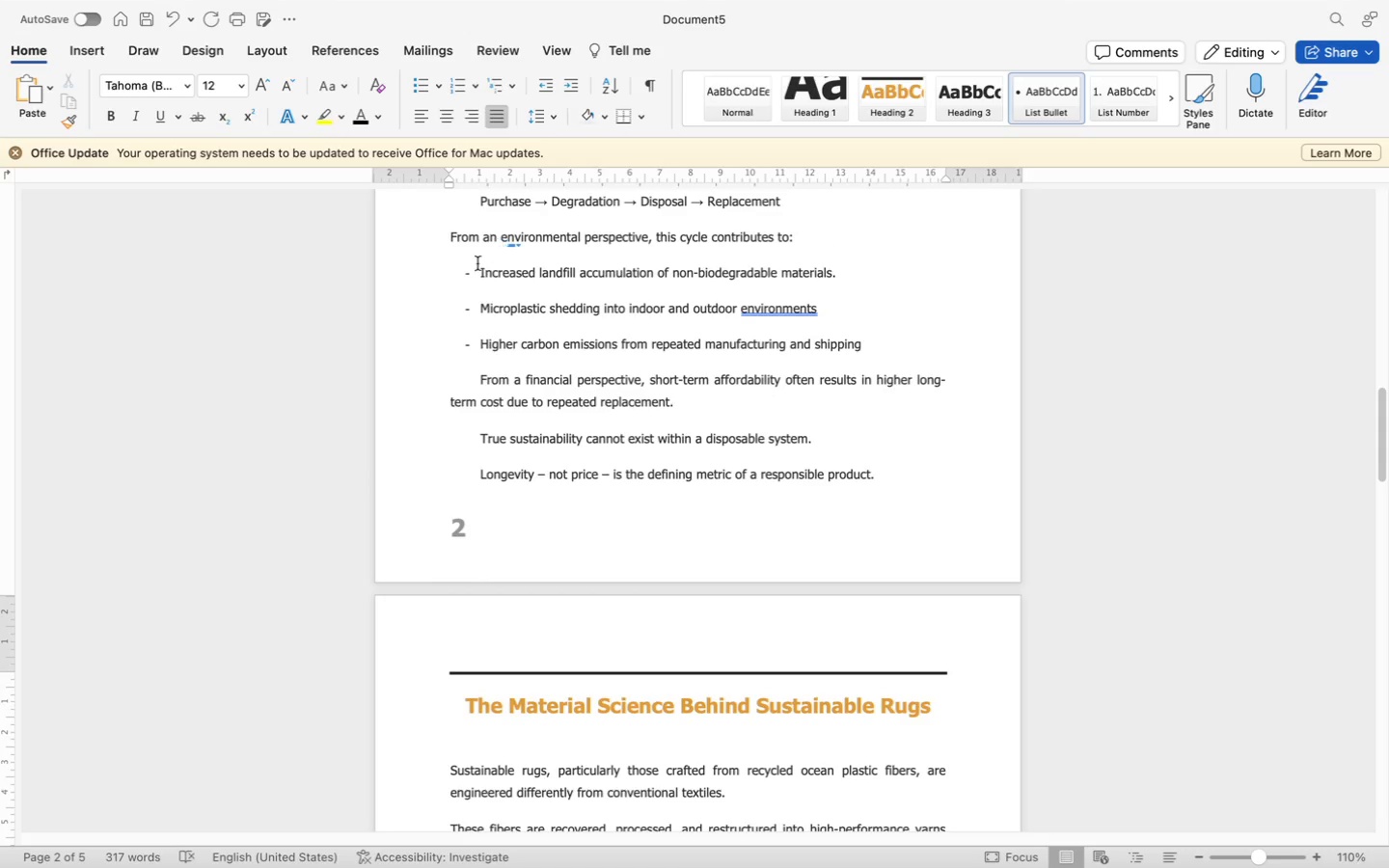 
left_click_drag(start_coordinate=[468, 278], to_coordinate=[463, 325])
 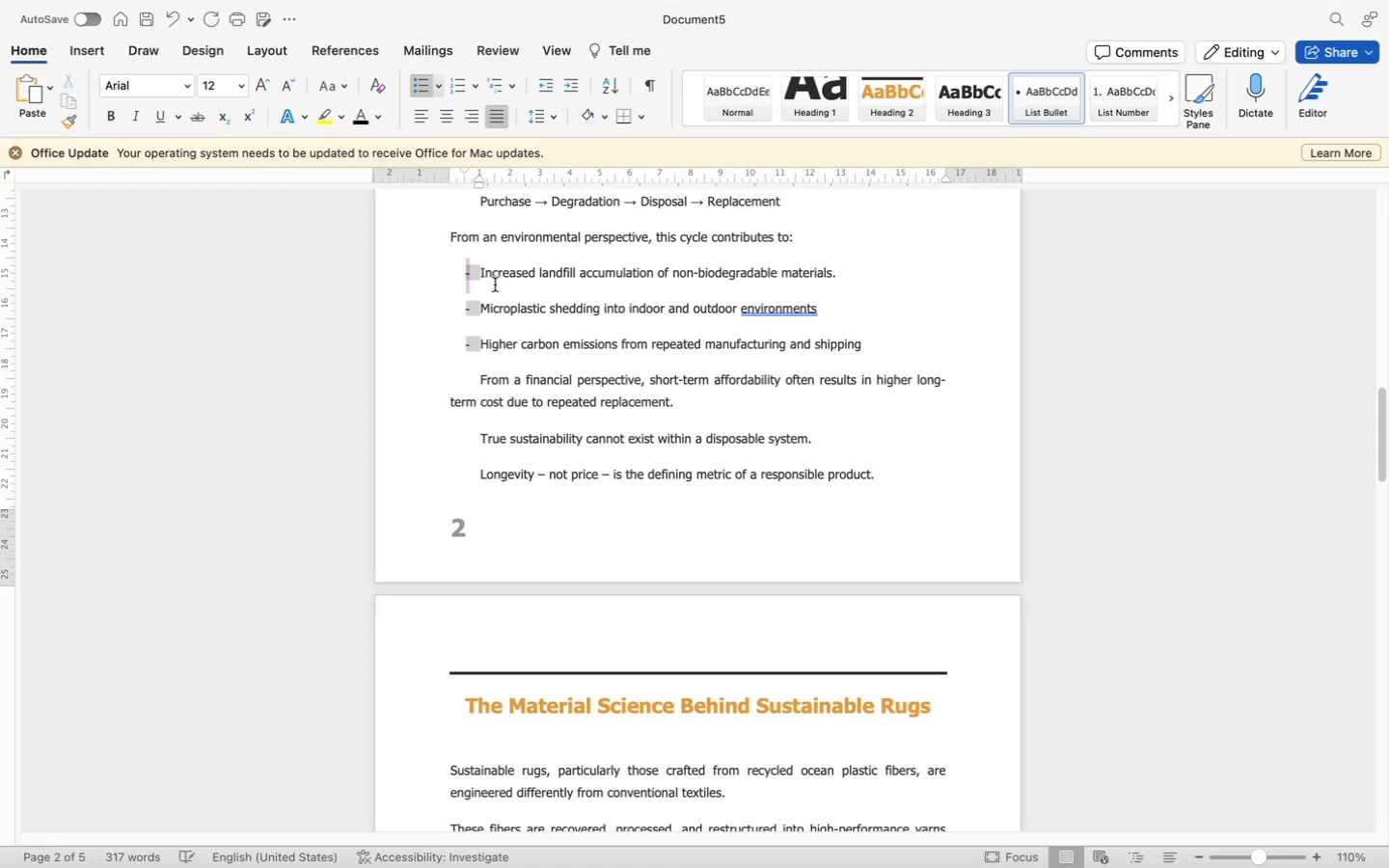 
left_click([487, 282])
 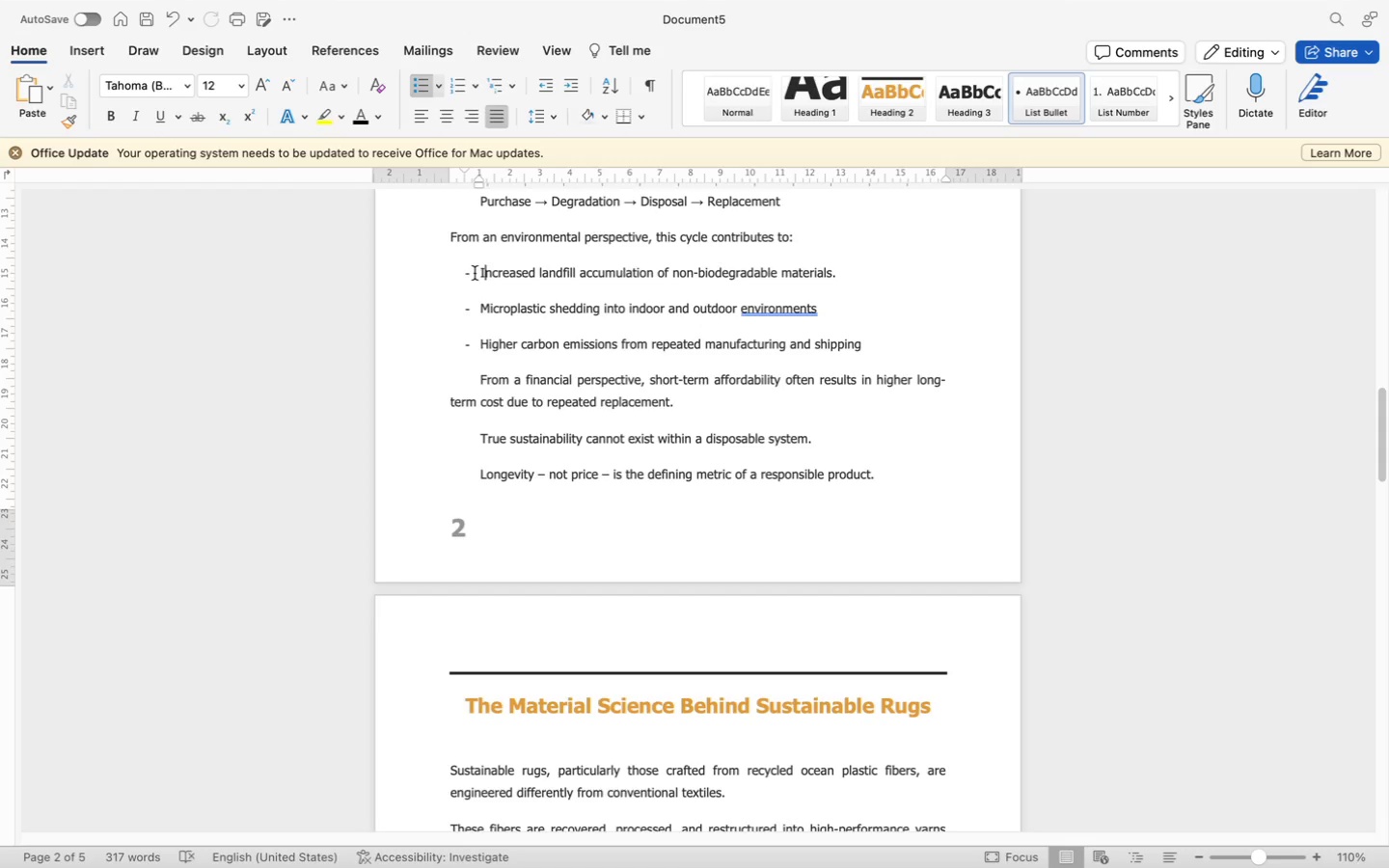 
left_click_drag(start_coordinate=[475, 272], to_coordinate=[929, 348])
 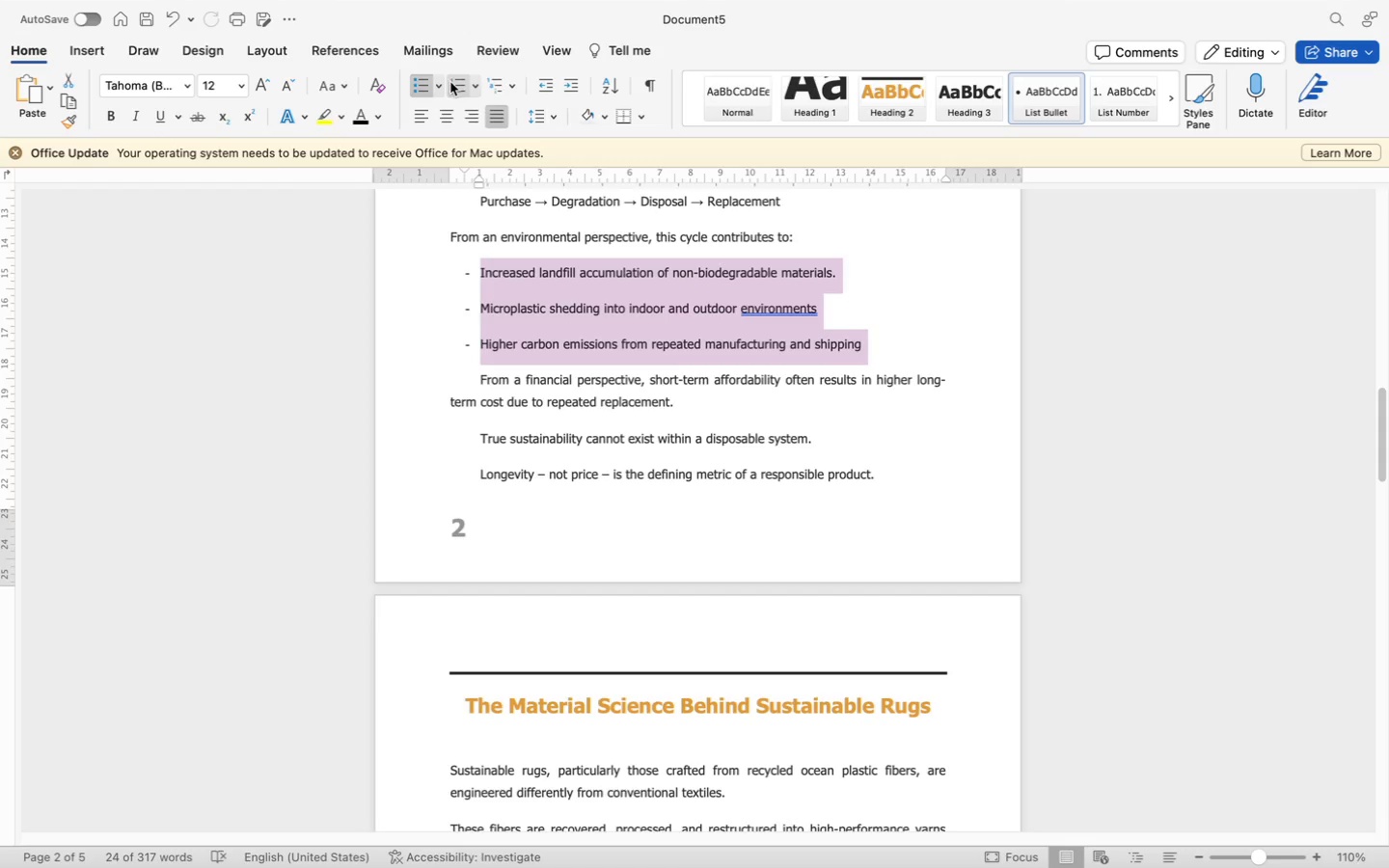 
left_click([439, 80])
 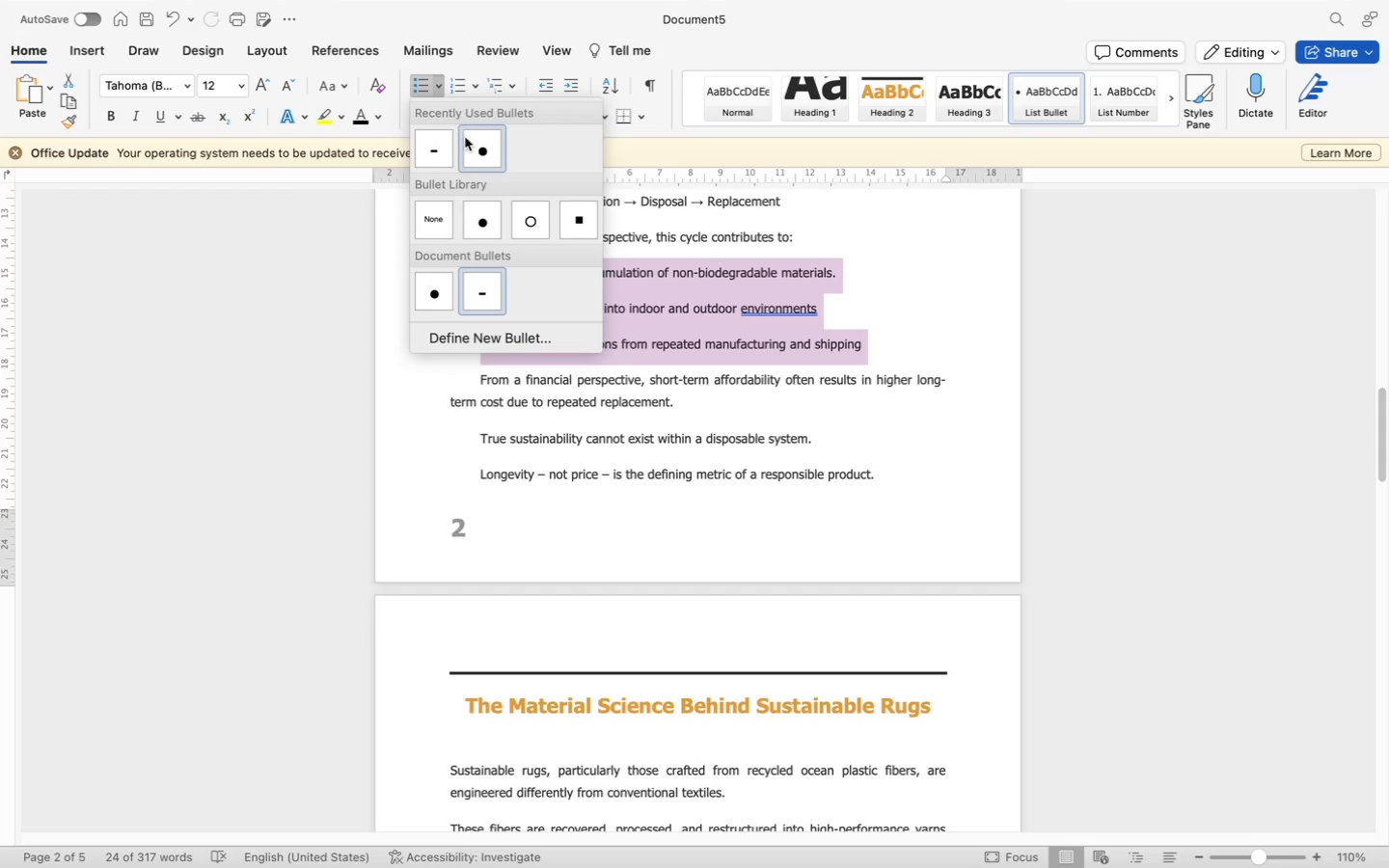 
left_click([475, 143])
 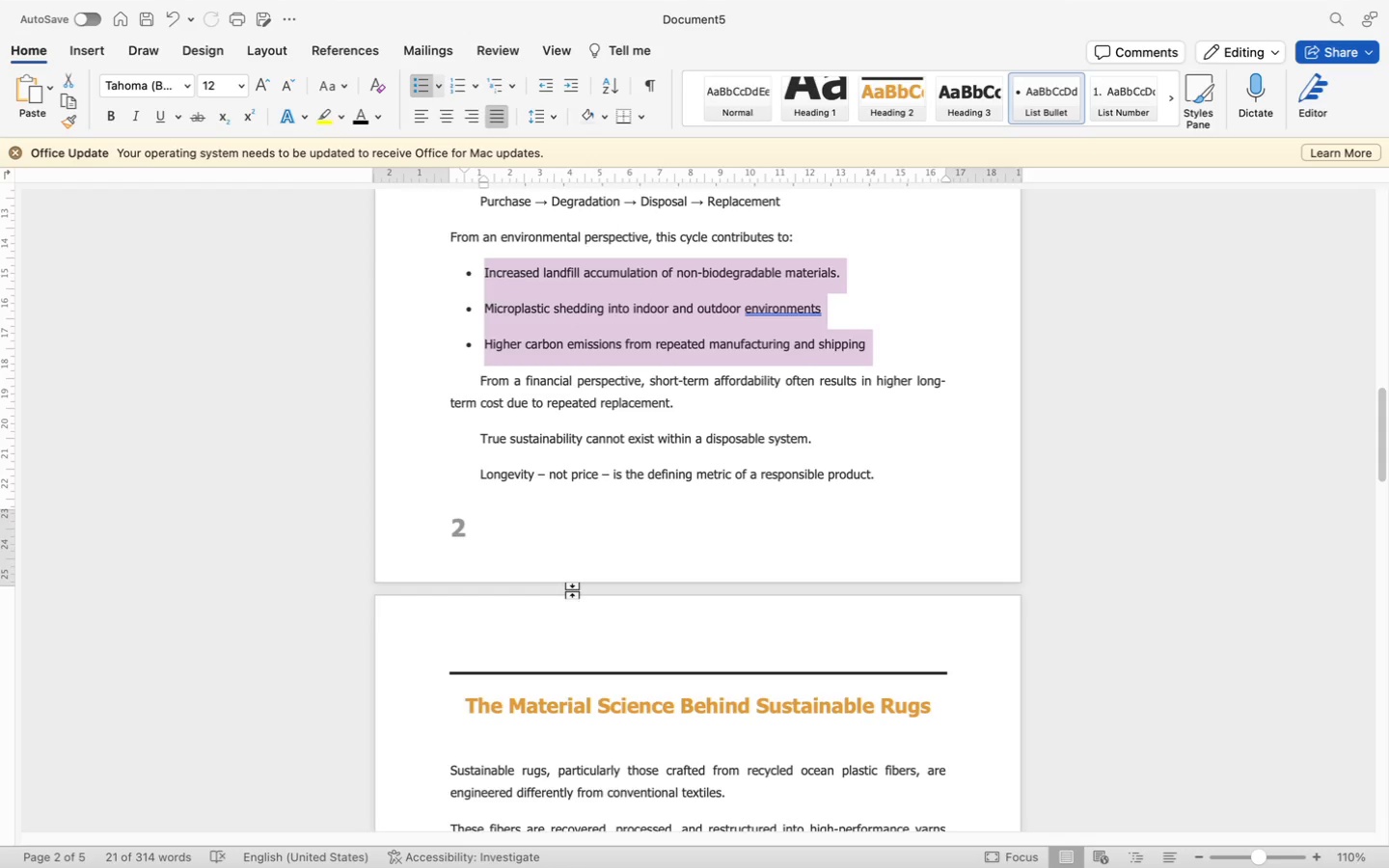 
scroll: coordinate [662, 631], scroll_direction: down, amount: 35.0
 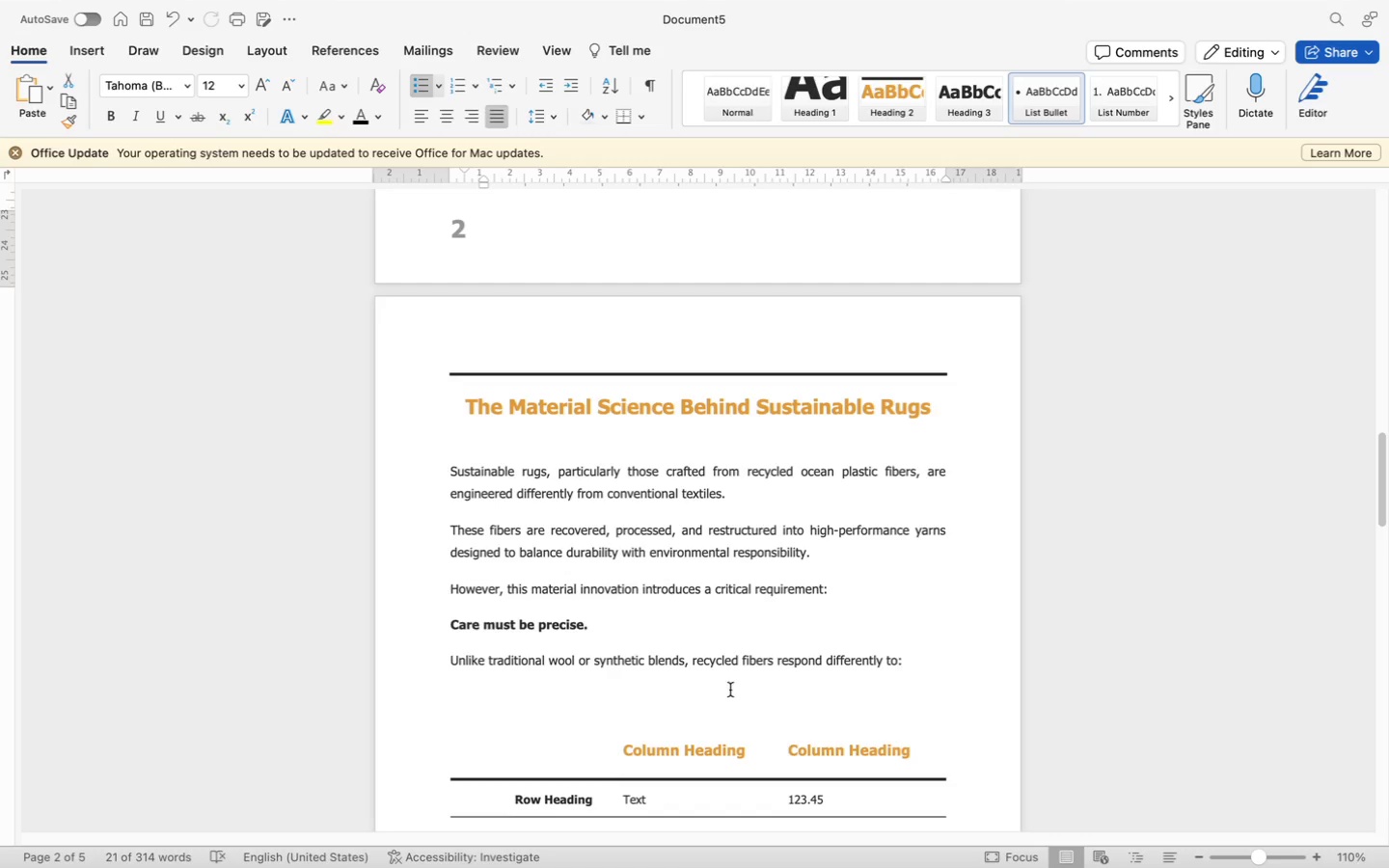 
wait(5.19)
 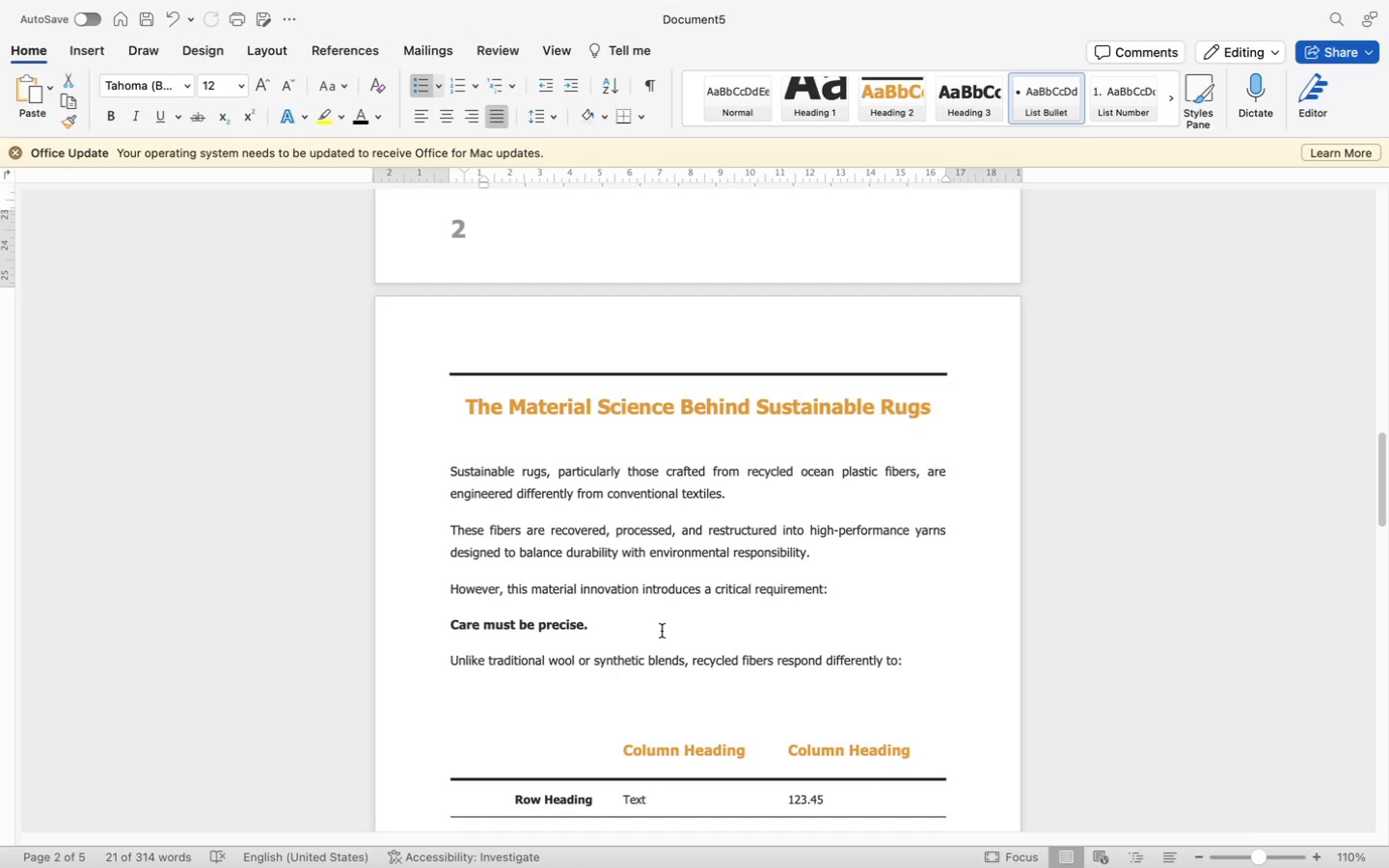 
left_click([912, 662])
 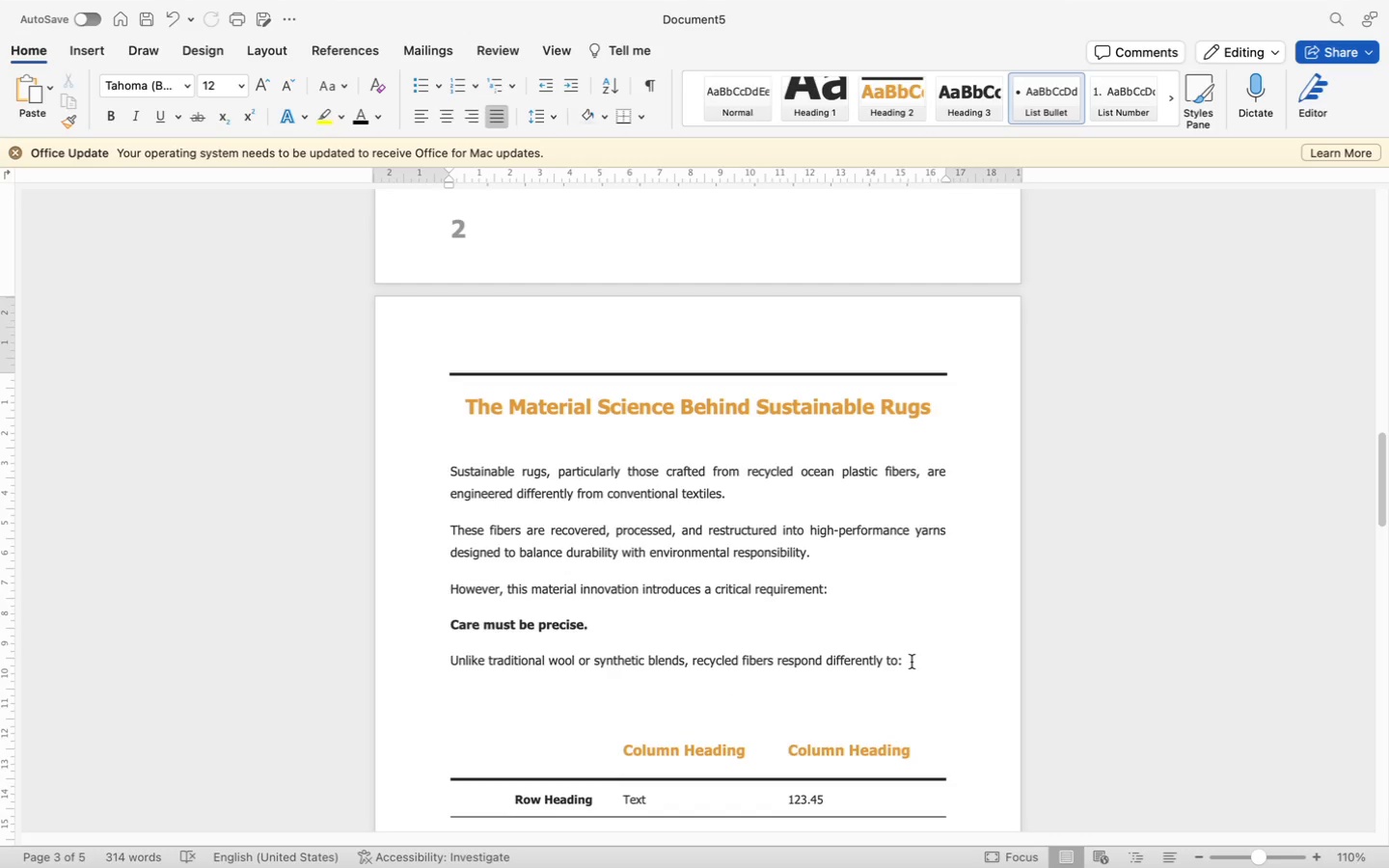 
key(Enter)
 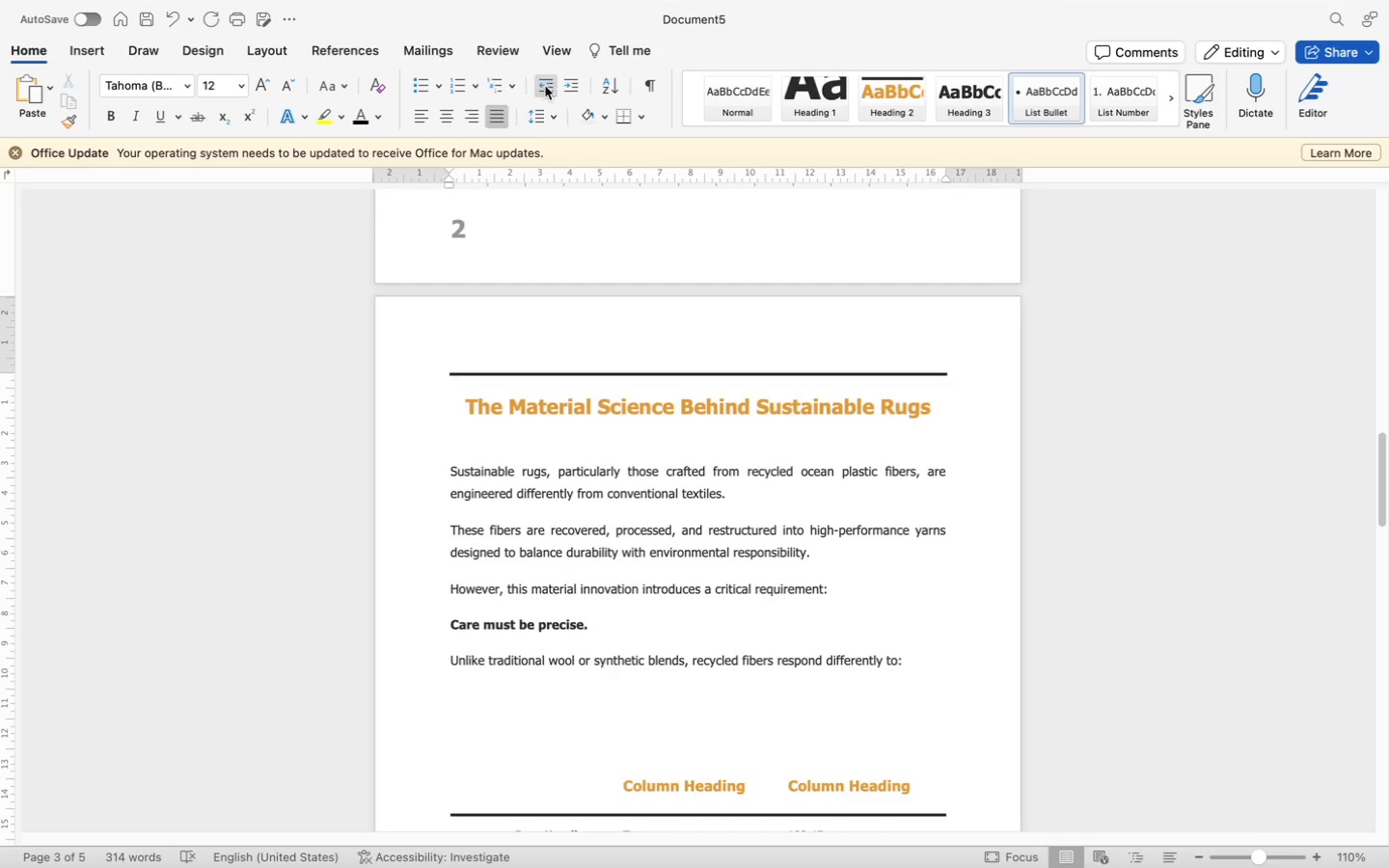 
left_click([417, 87])
 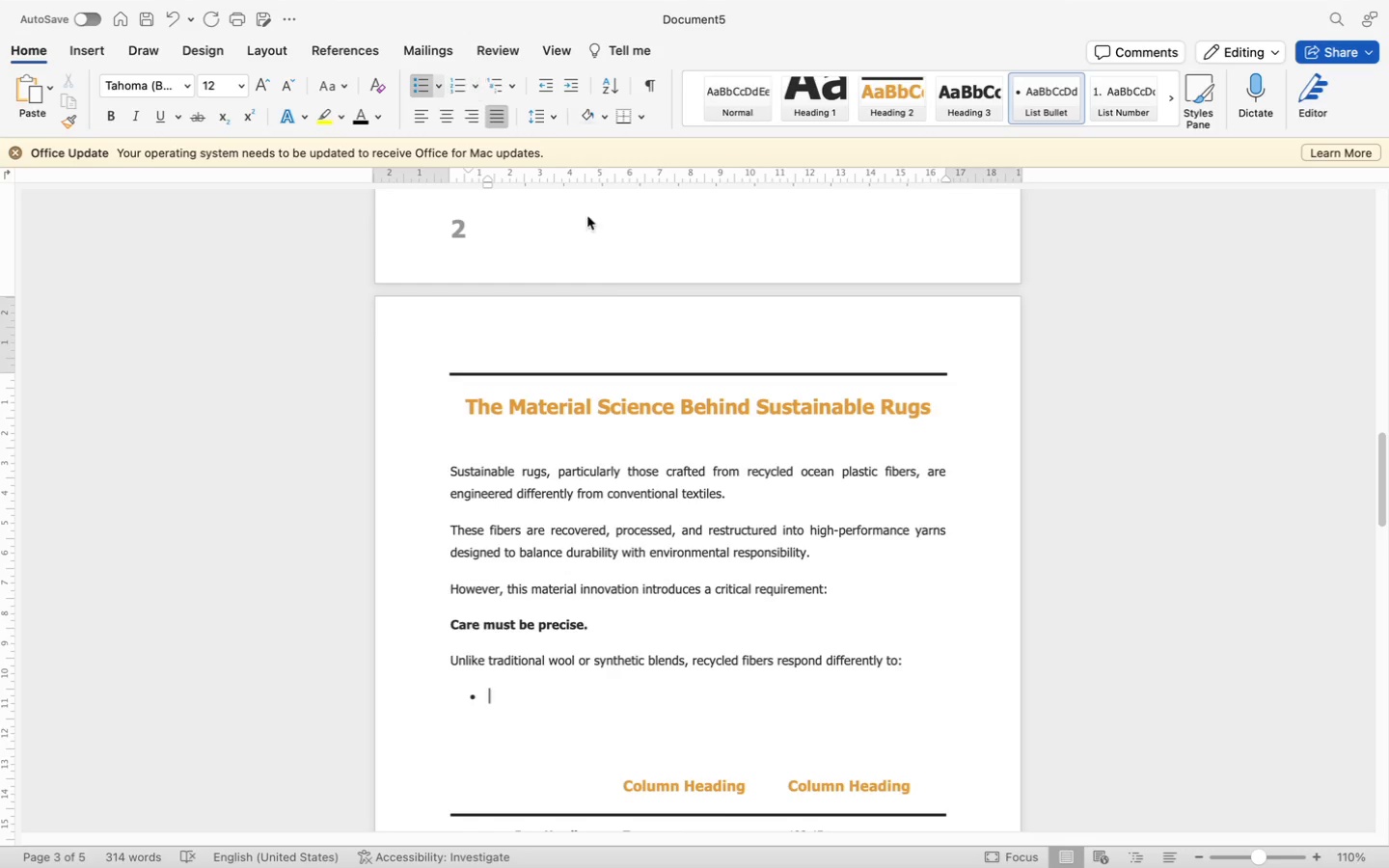 
scroll: coordinate [636, 414], scroll_direction: up, amount: 39.0
 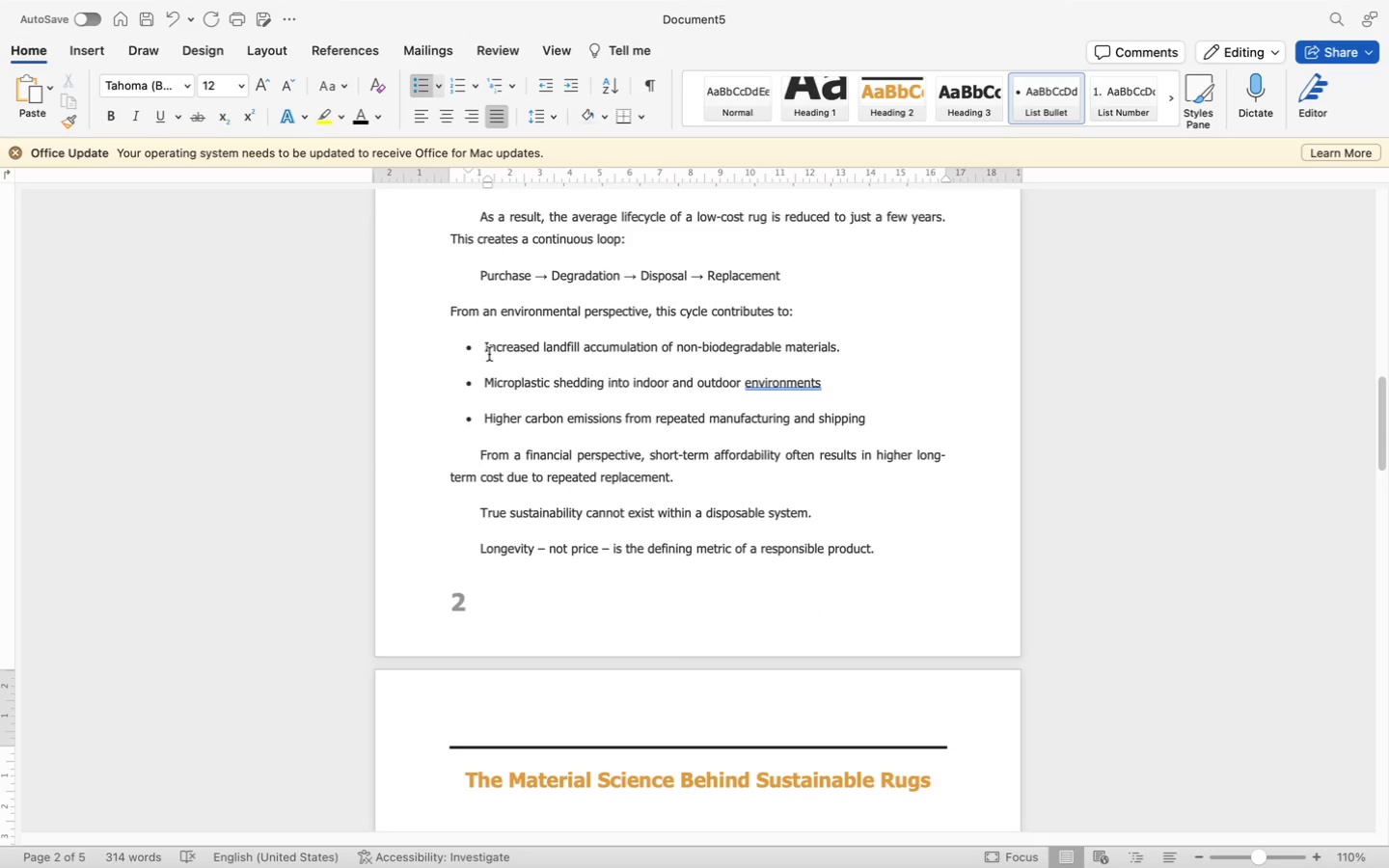 
left_click([469, 349])
 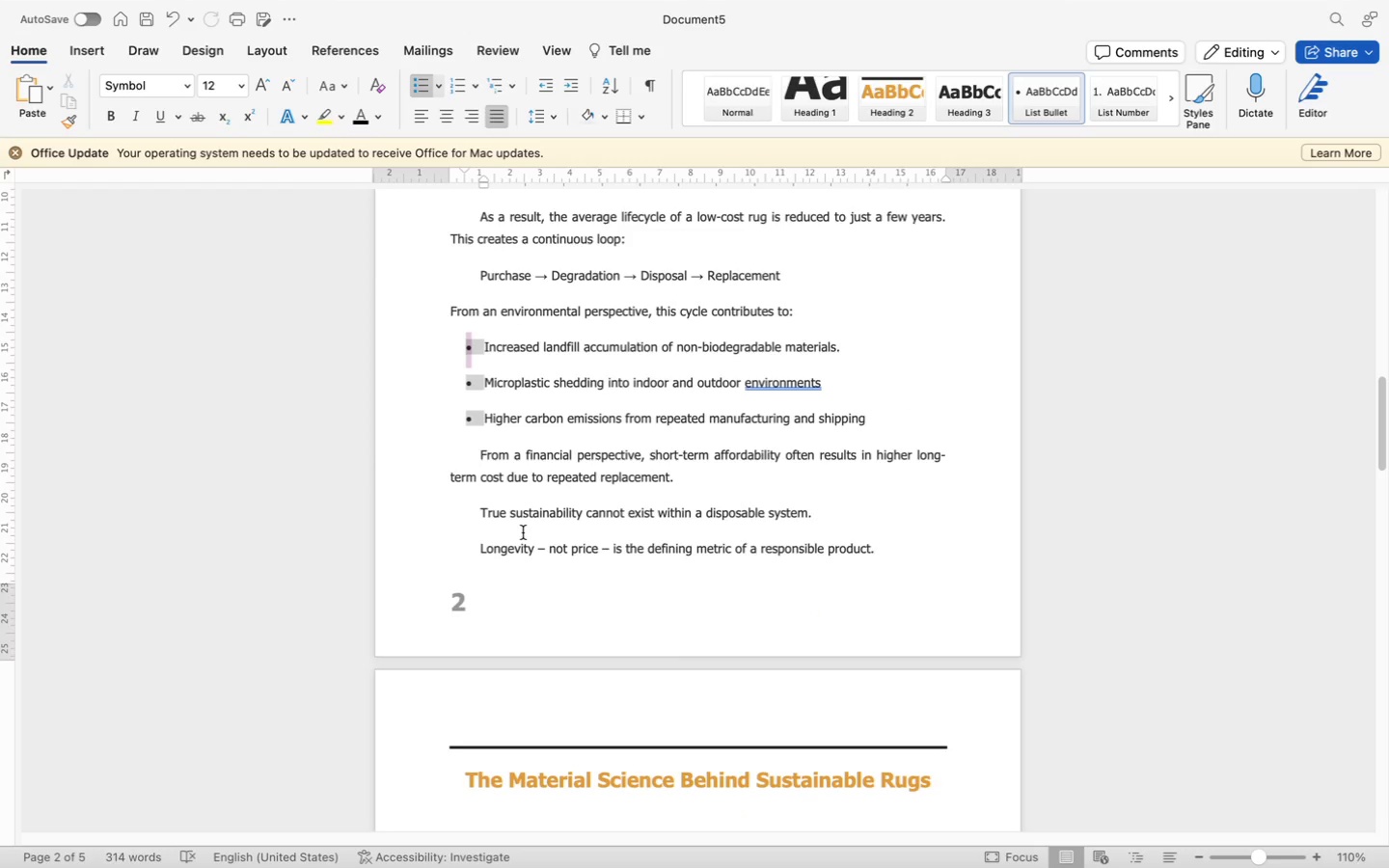 
scroll: coordinate [523, 532], scroll_direction: down, amount: 36.0
 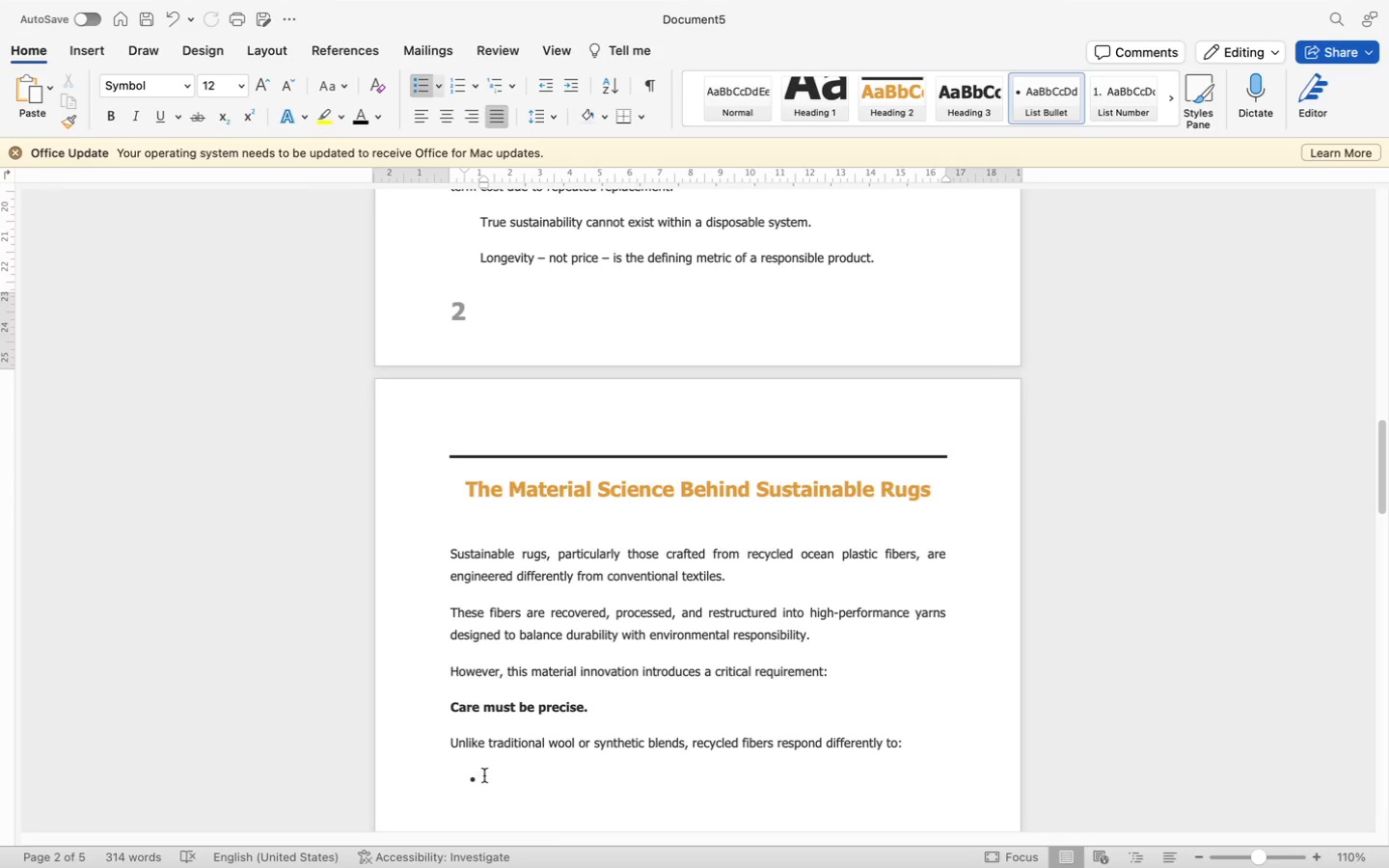 
left_click([485, 774])
 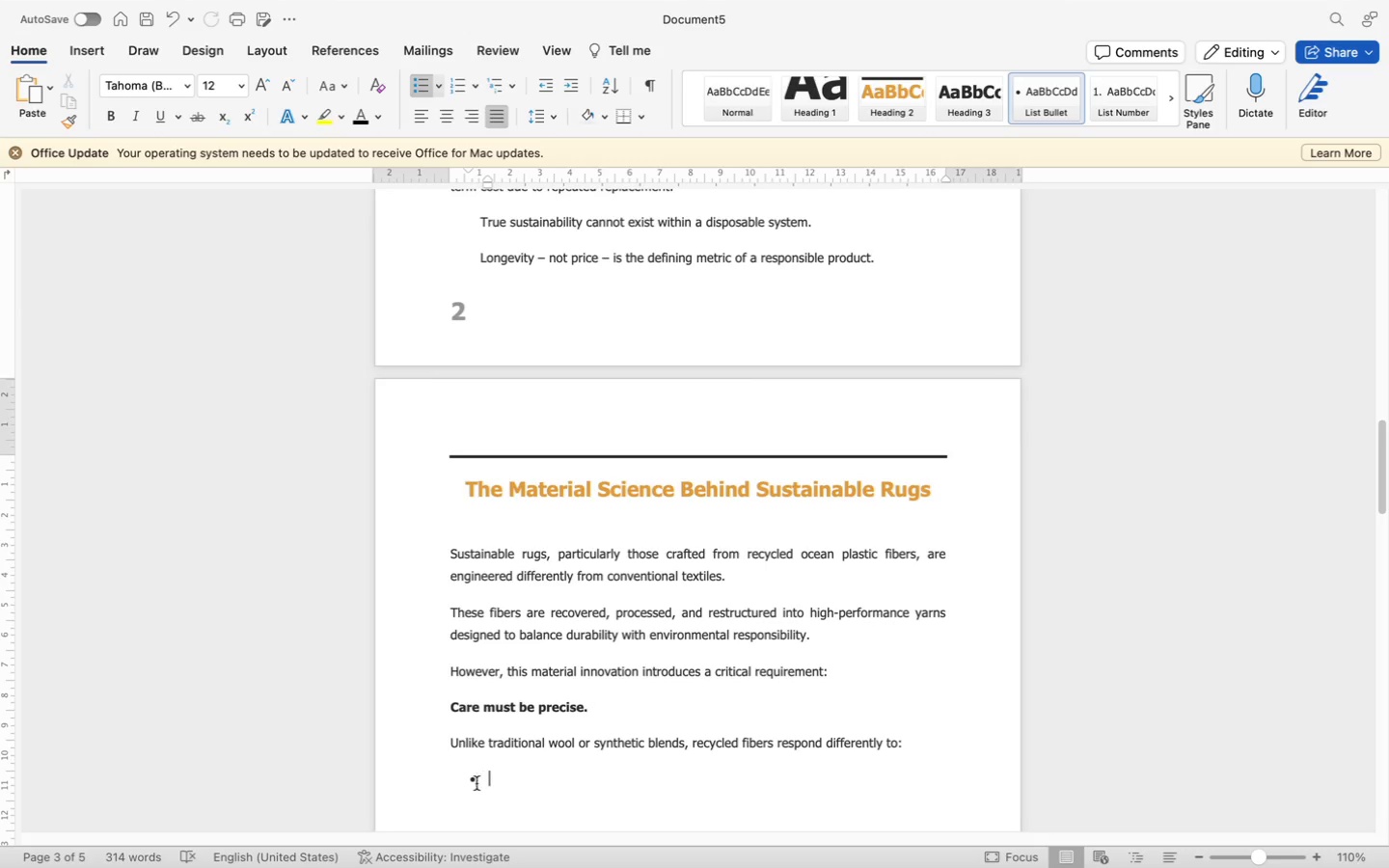 
left_click([476, 785])
 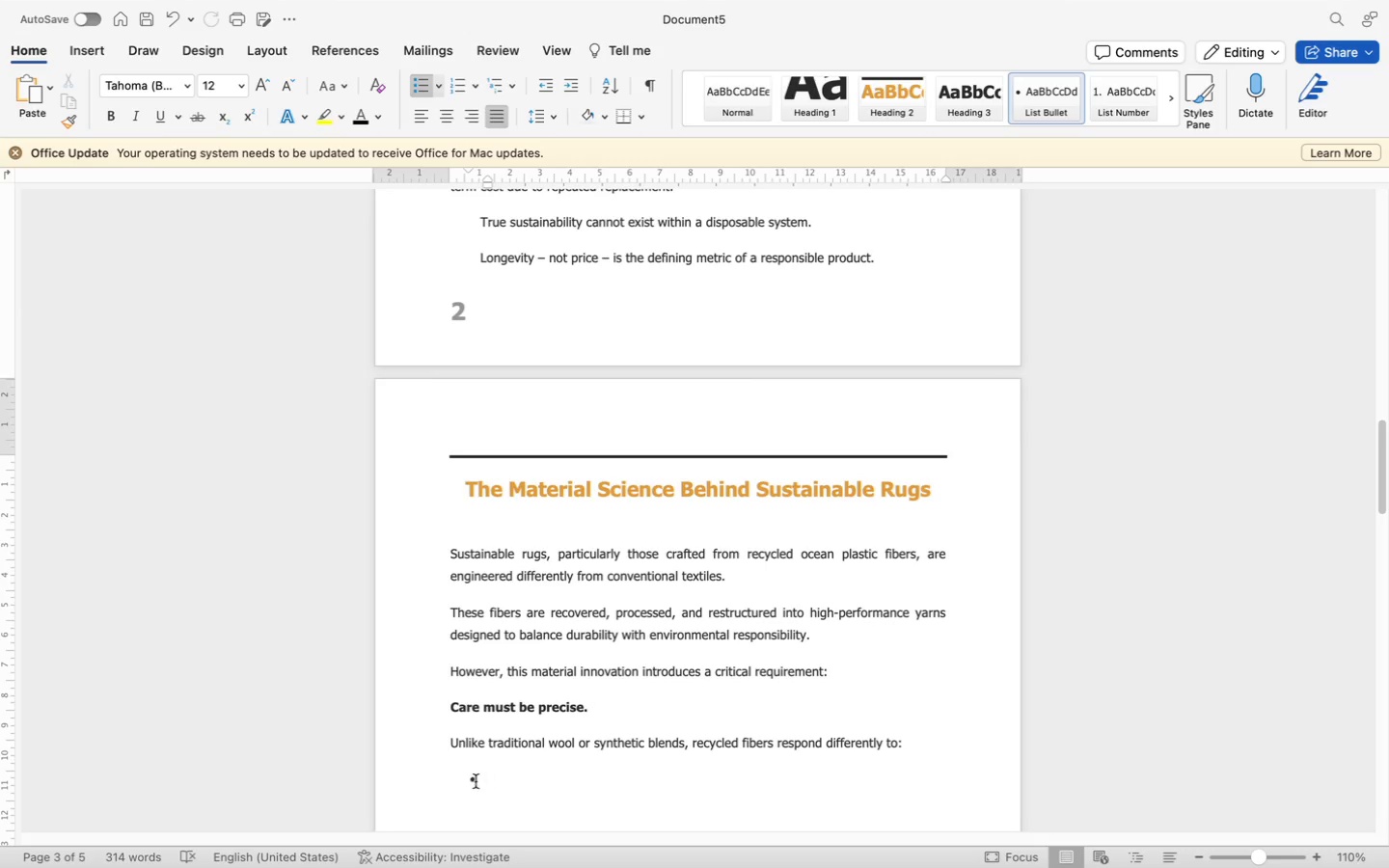 
left_click([474, 780])
 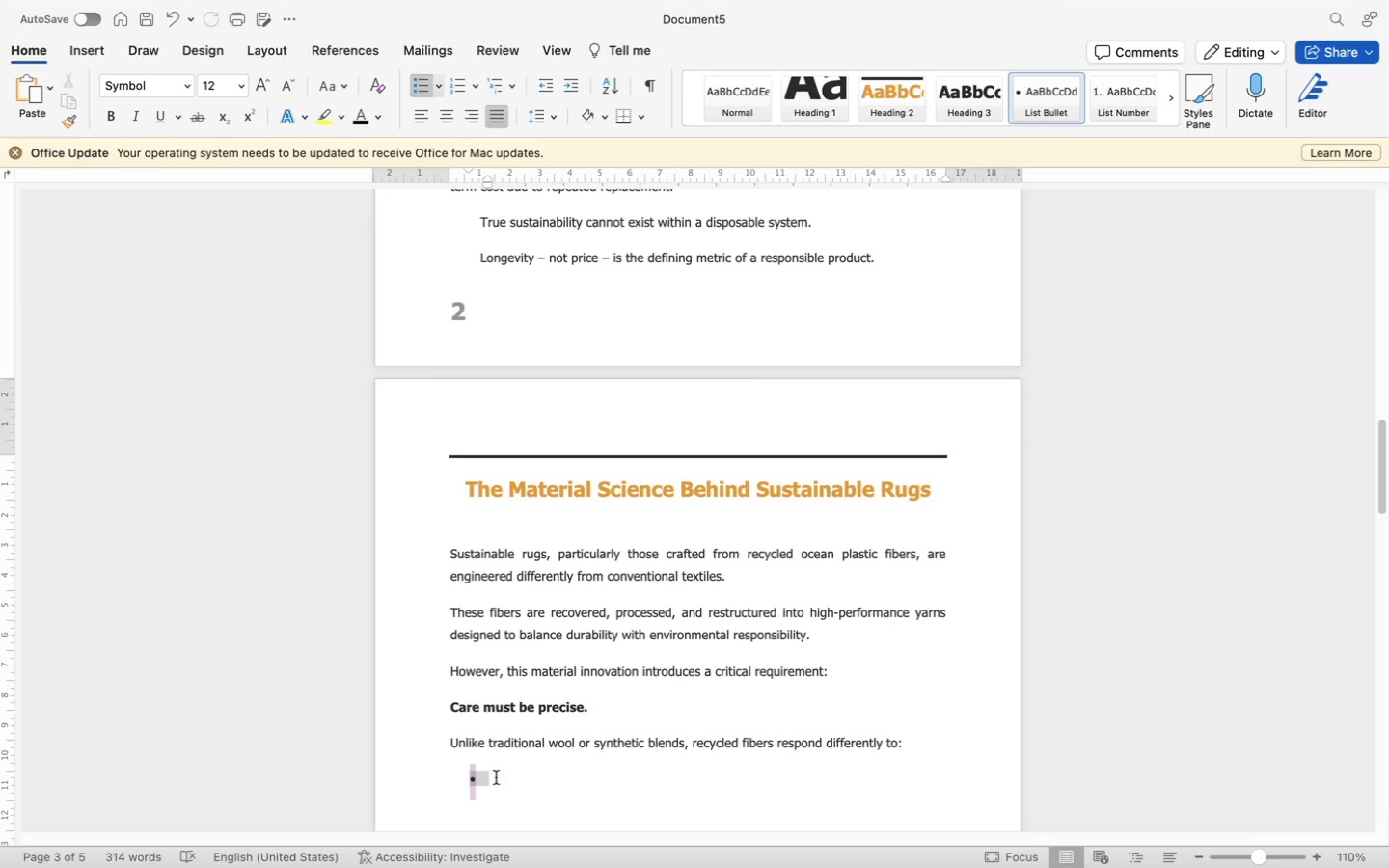 
left_click([598, 793])
 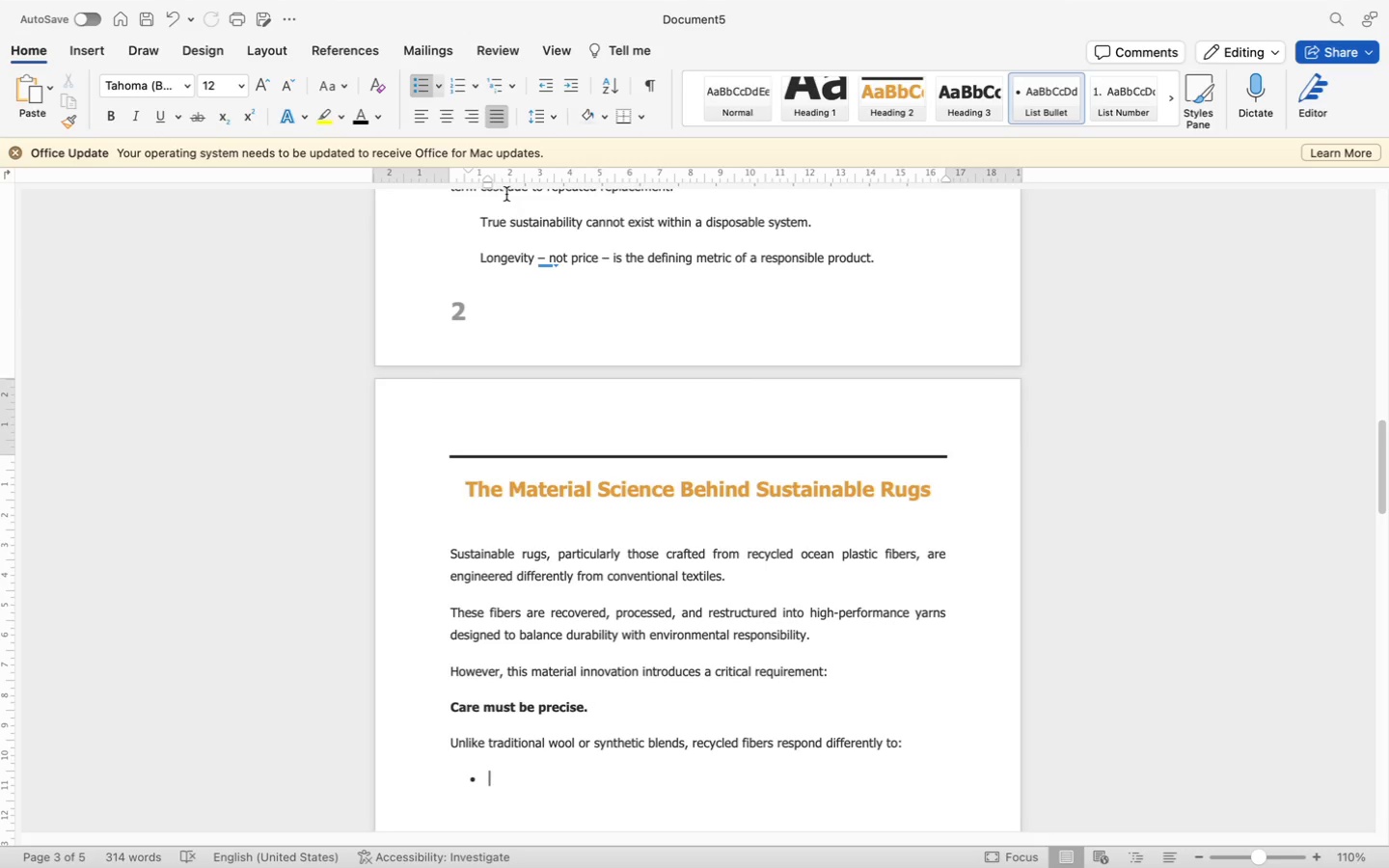 
wait(6.04)
 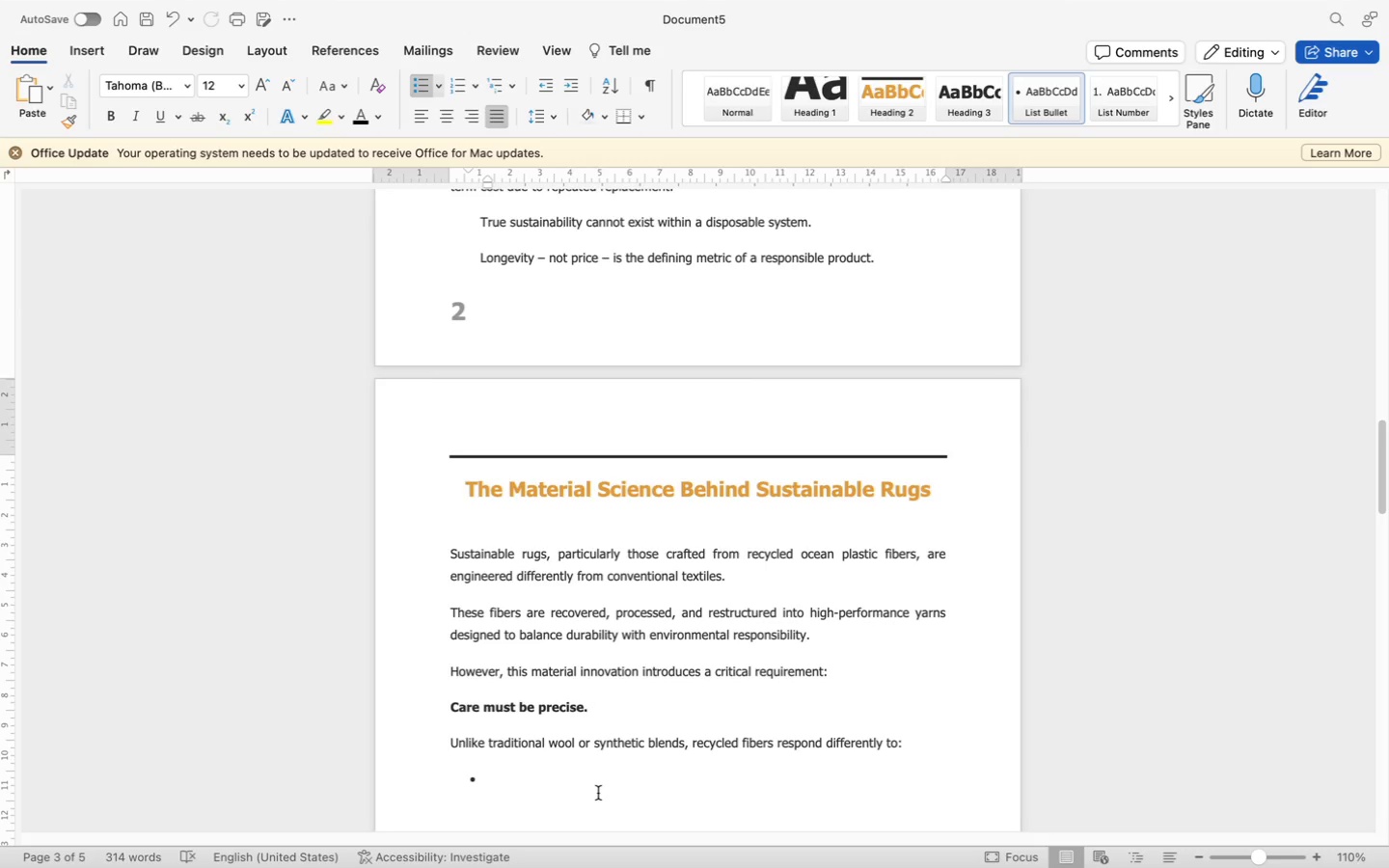 
scroll: coordinate [522, 290], scroll_direction: up, amount: 40.0
 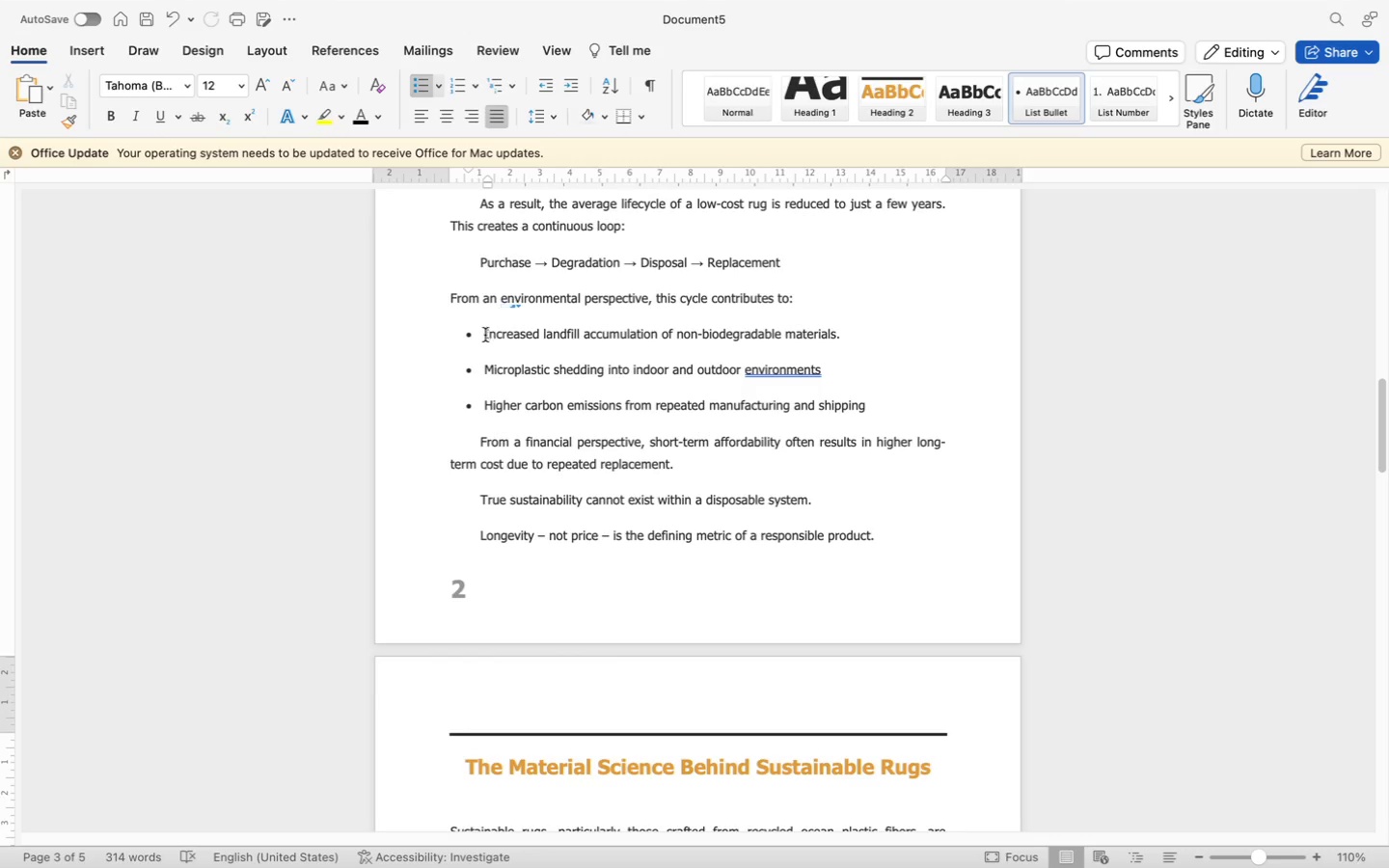 
left_click([484, 336])
 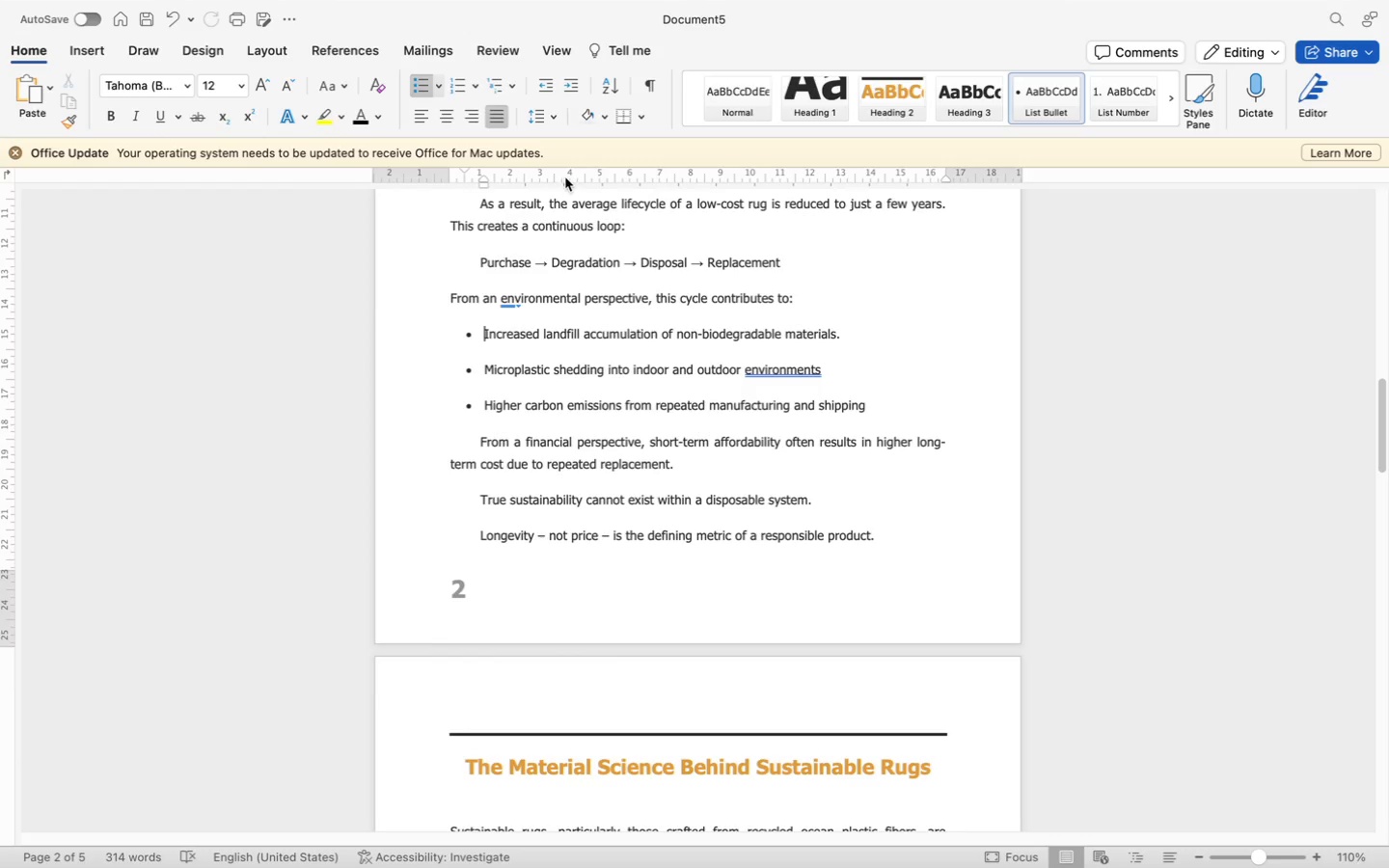 
scroll: coordinate [564, 465], scroll_direction: down, amount: 50.0
 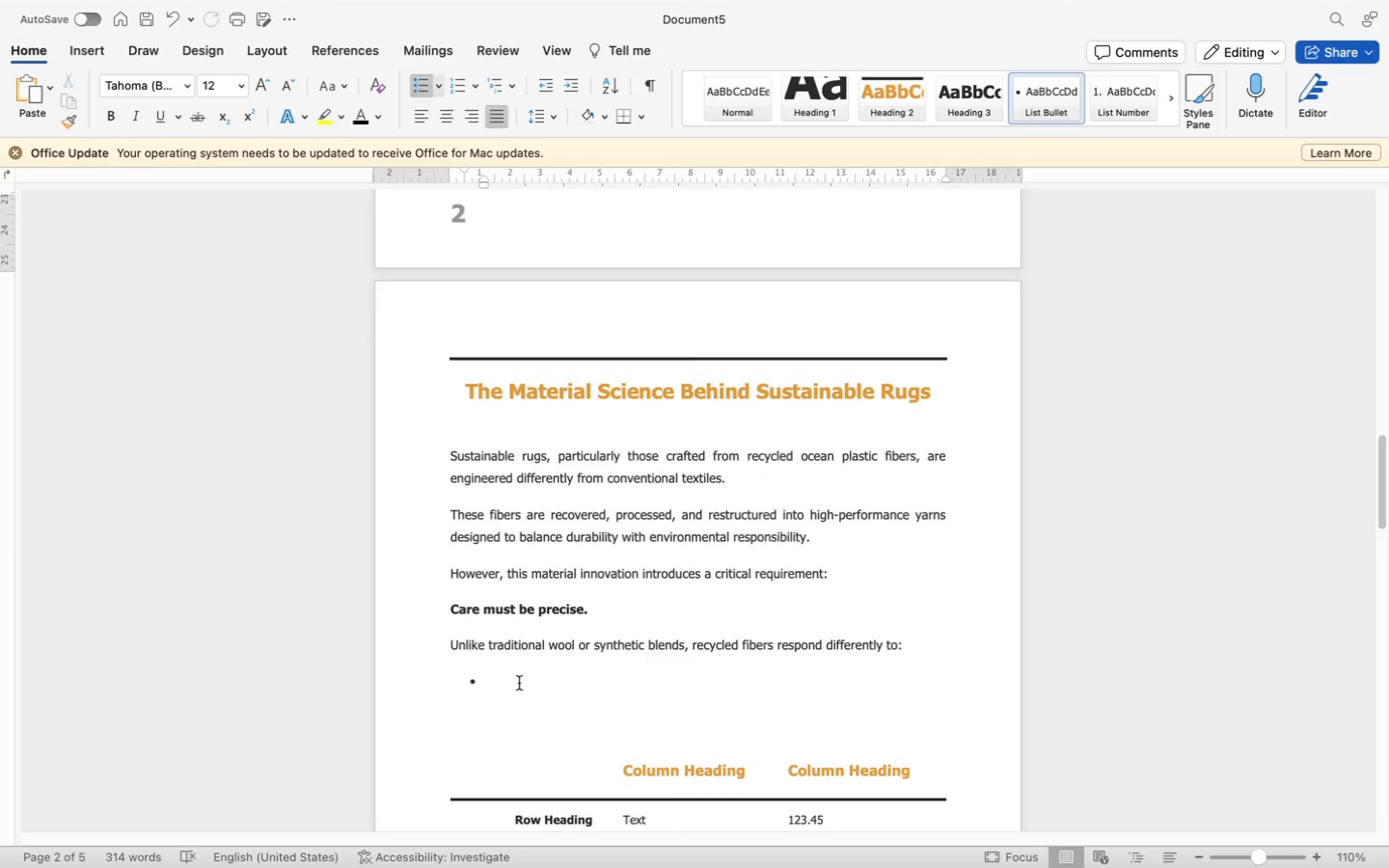 
left_click([519, 683])
 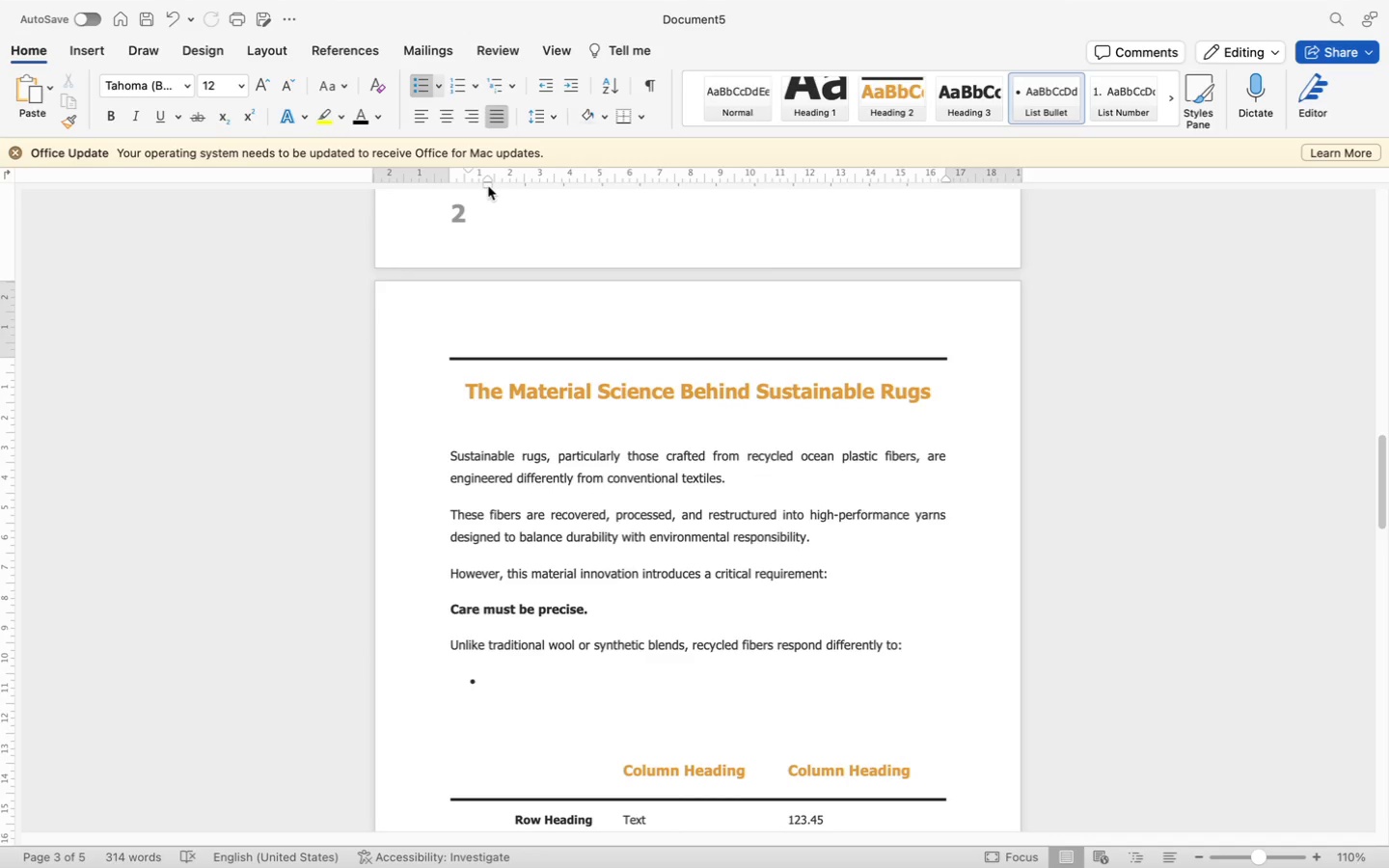 
left_click_drag(start_coordinate=[488, 186], to_coordinate=[480, 189])
 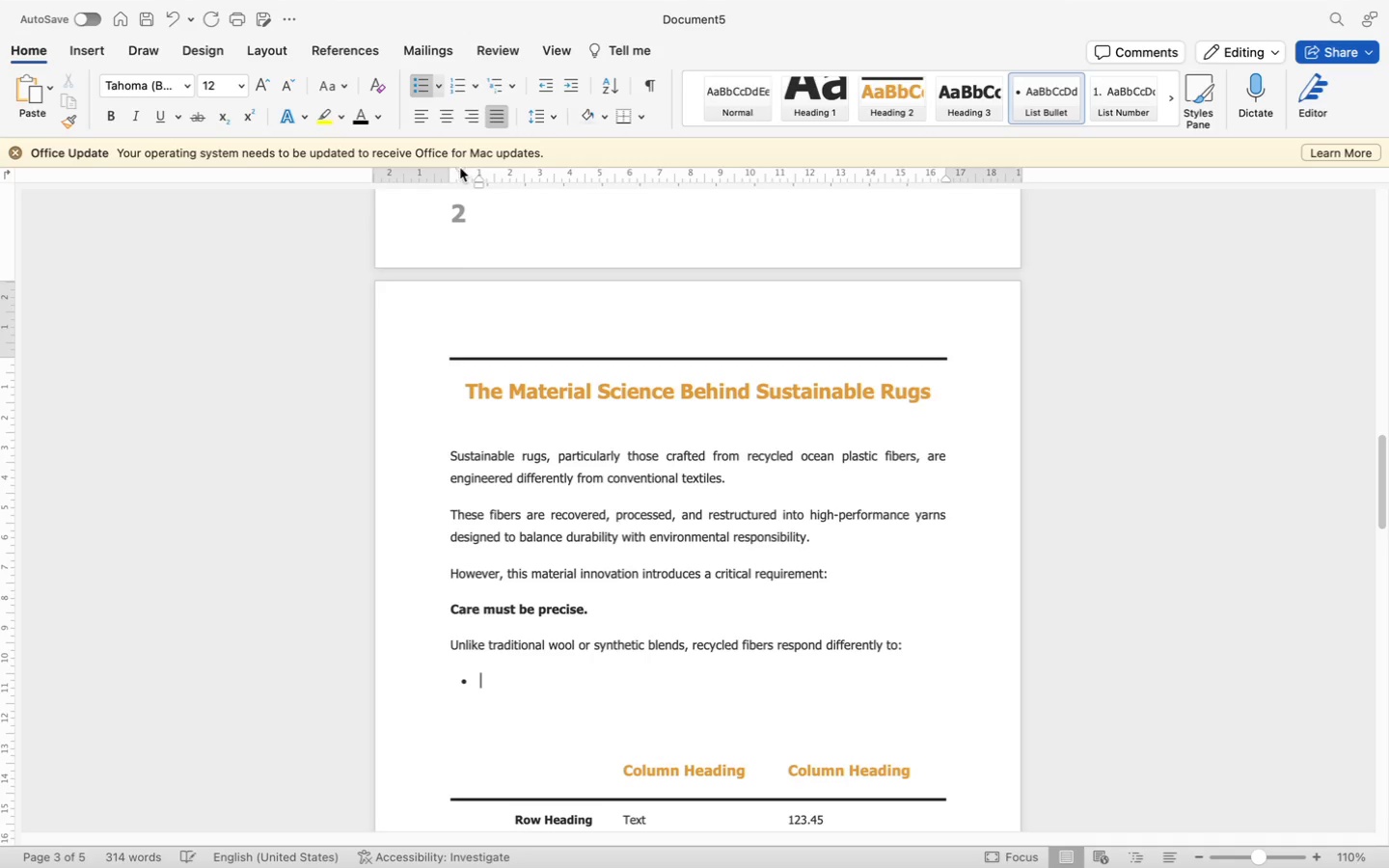 
left_click_drag(start_coordinate=[460, 168], to_coordinate=[464, 178])
 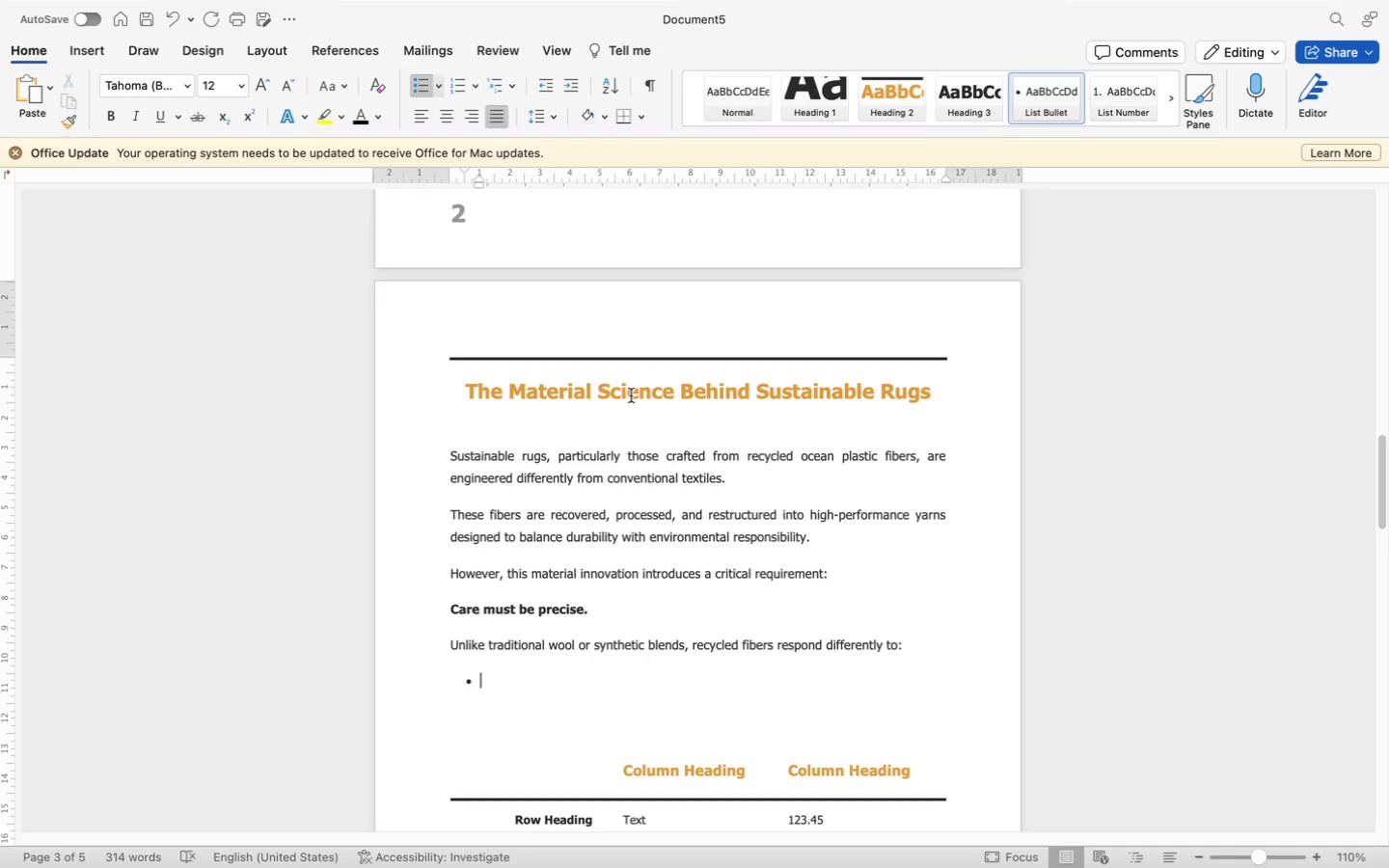 
wait(42.09)
 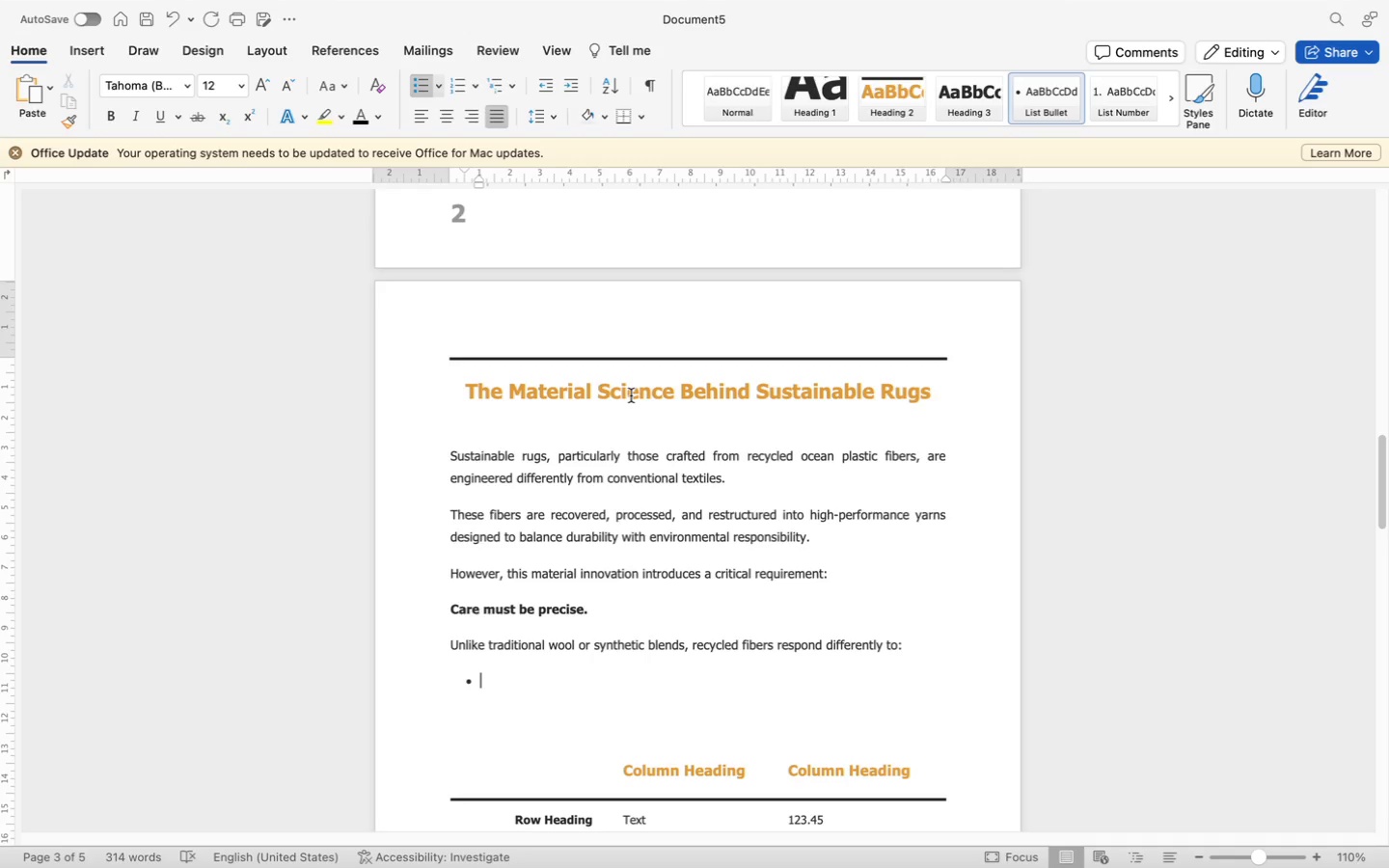 
type(Heat exposure)
 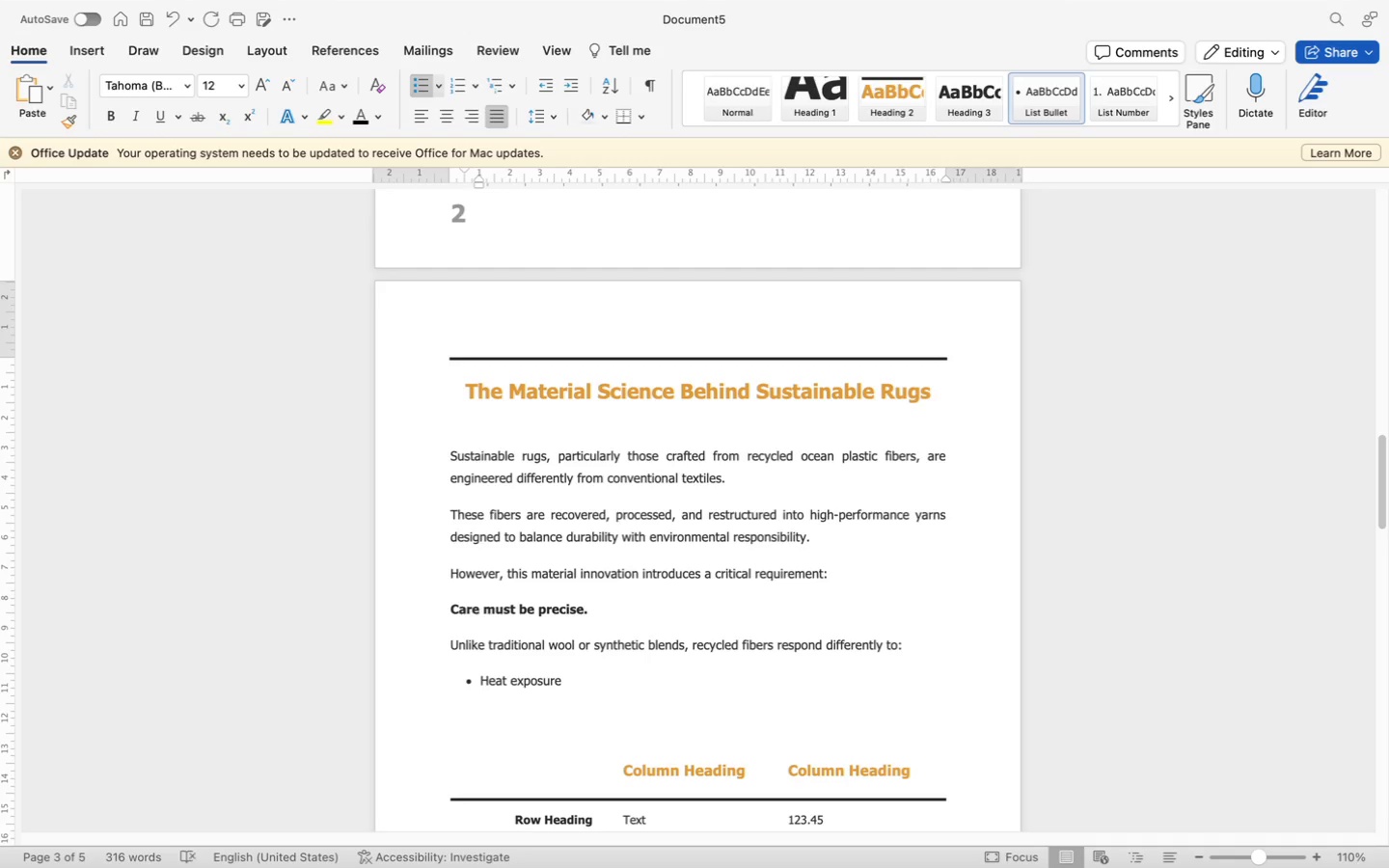 
key(Enter)
 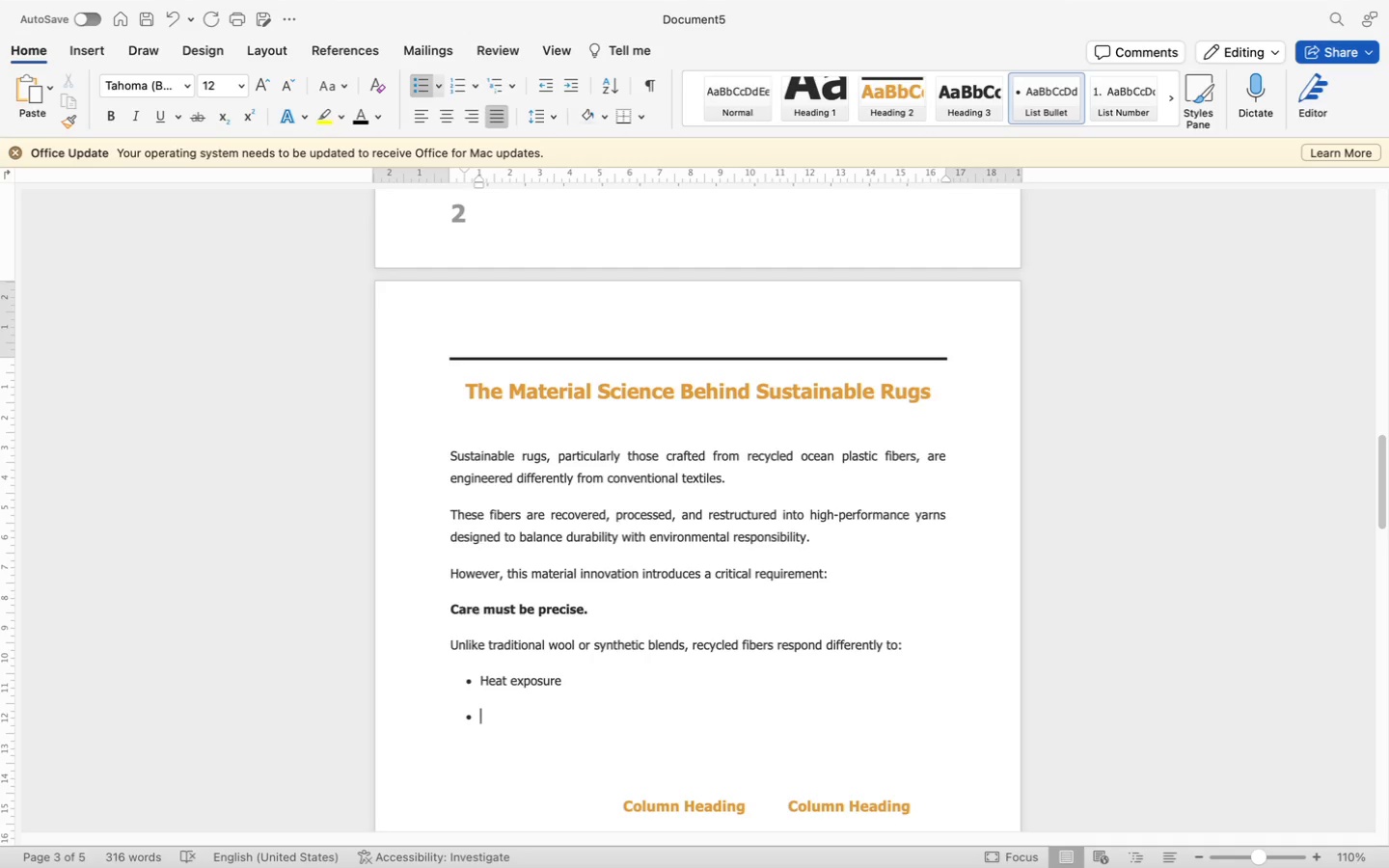 
type(Chemical cleanning agen)
 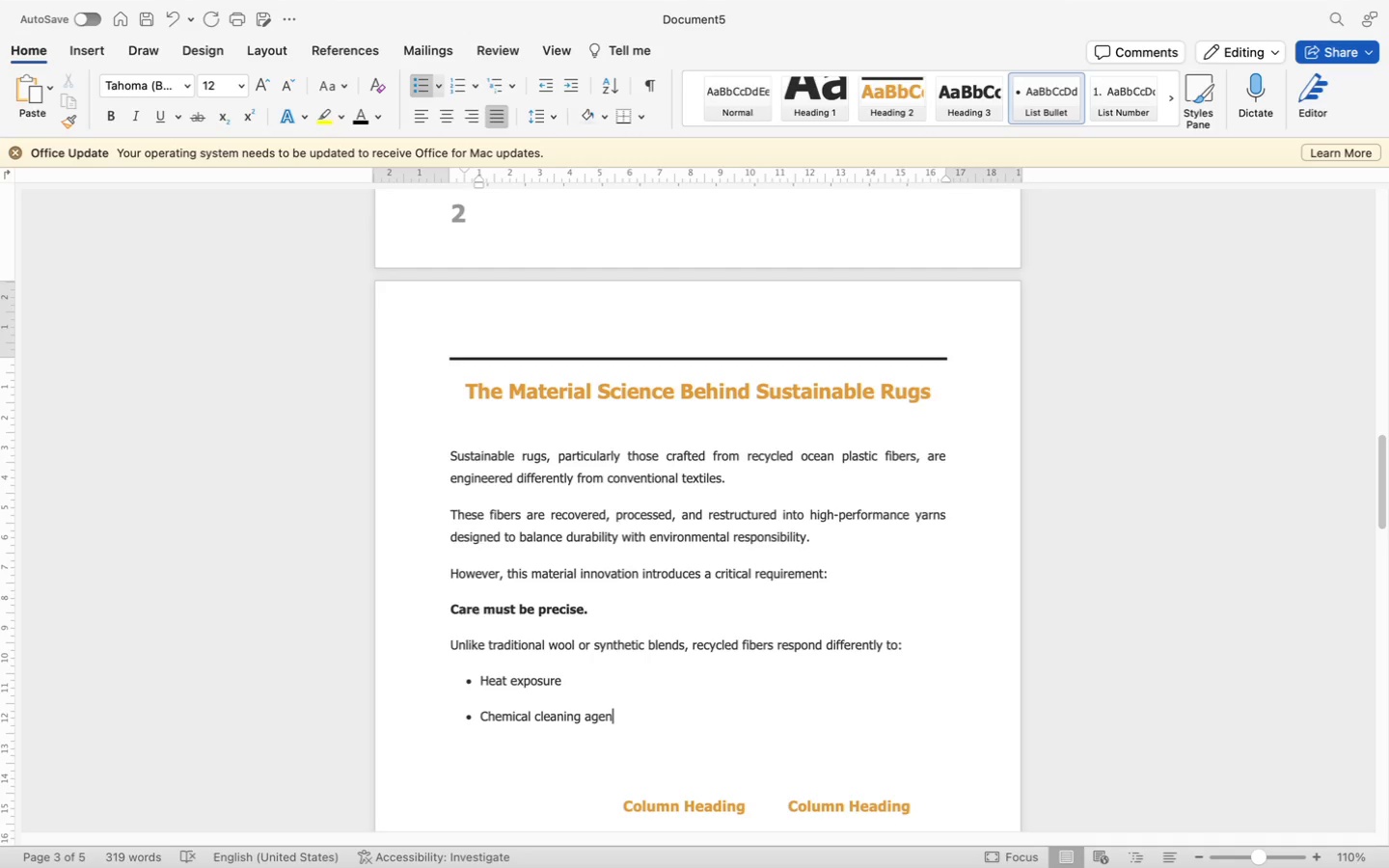 
type(ts)
 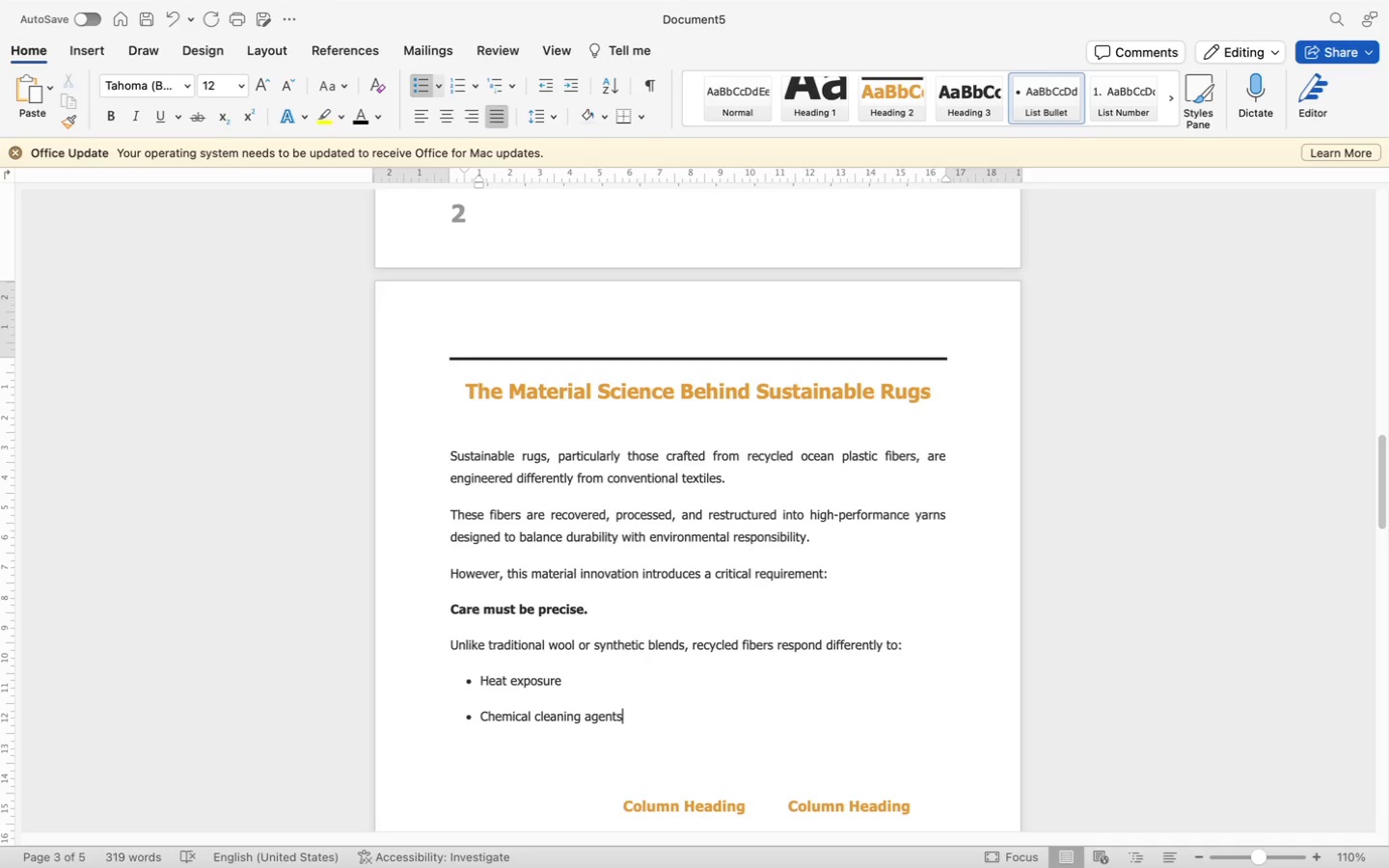 
key(Enter)
 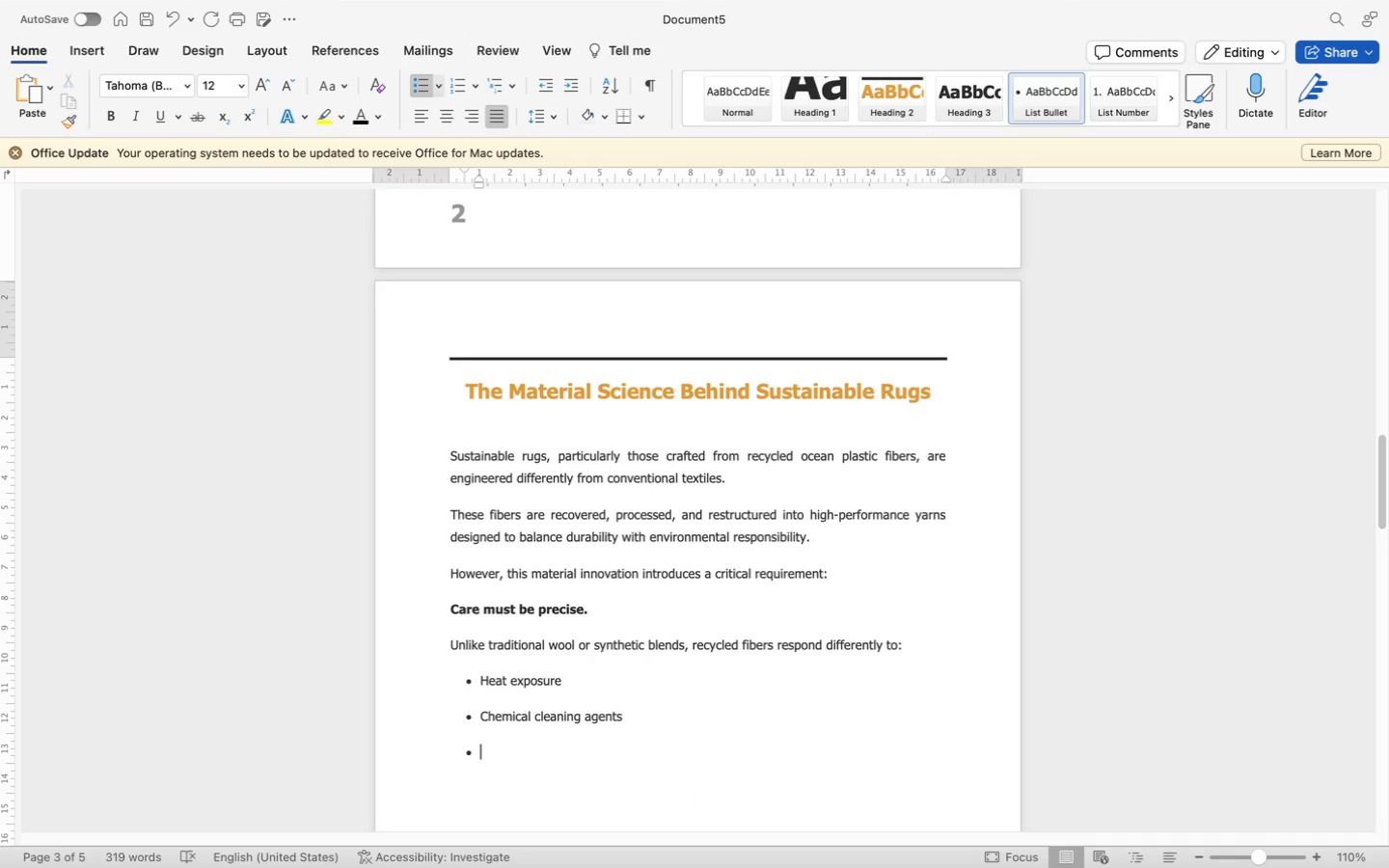 
type(Mechanical)
 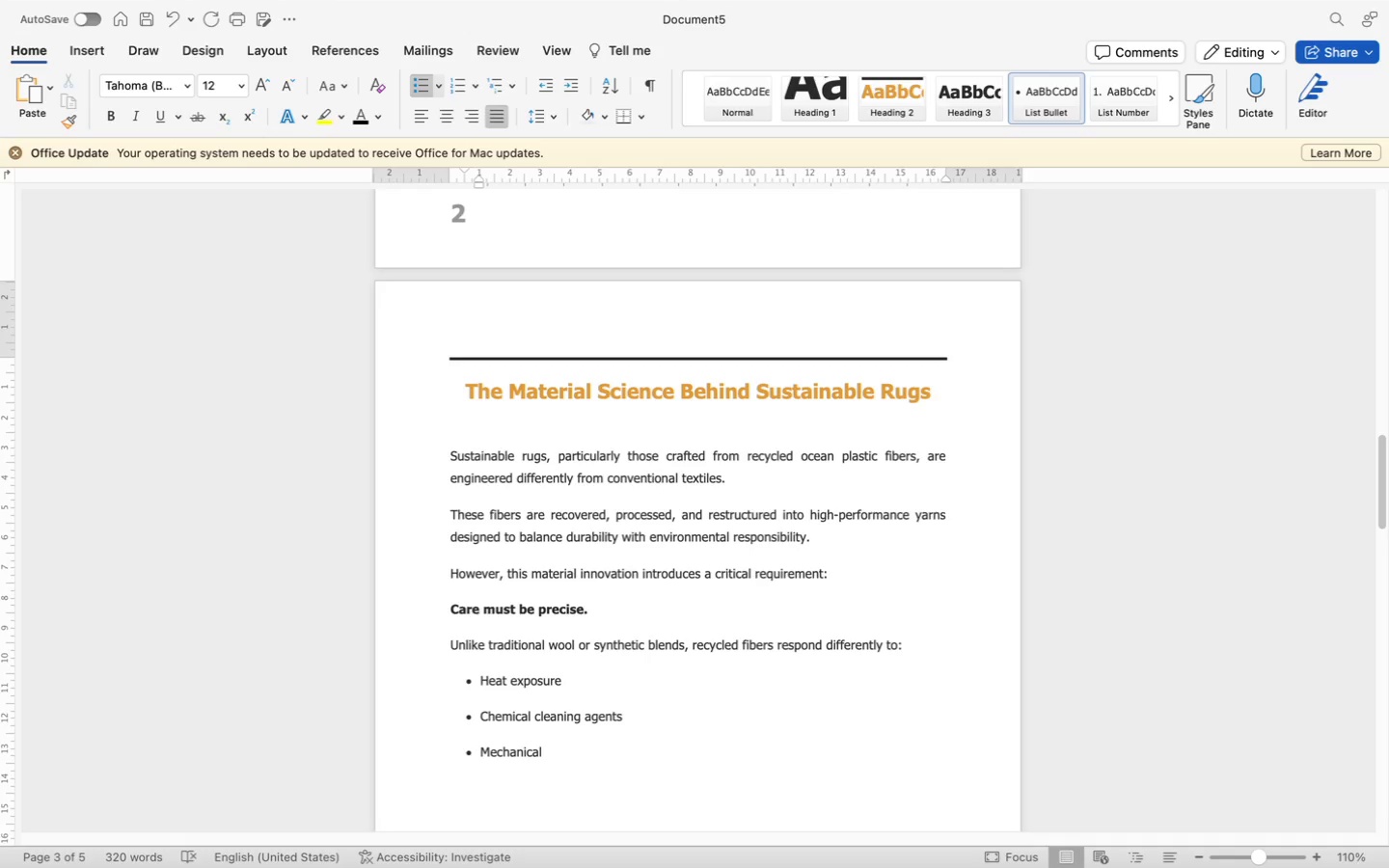 
type( agitation)
 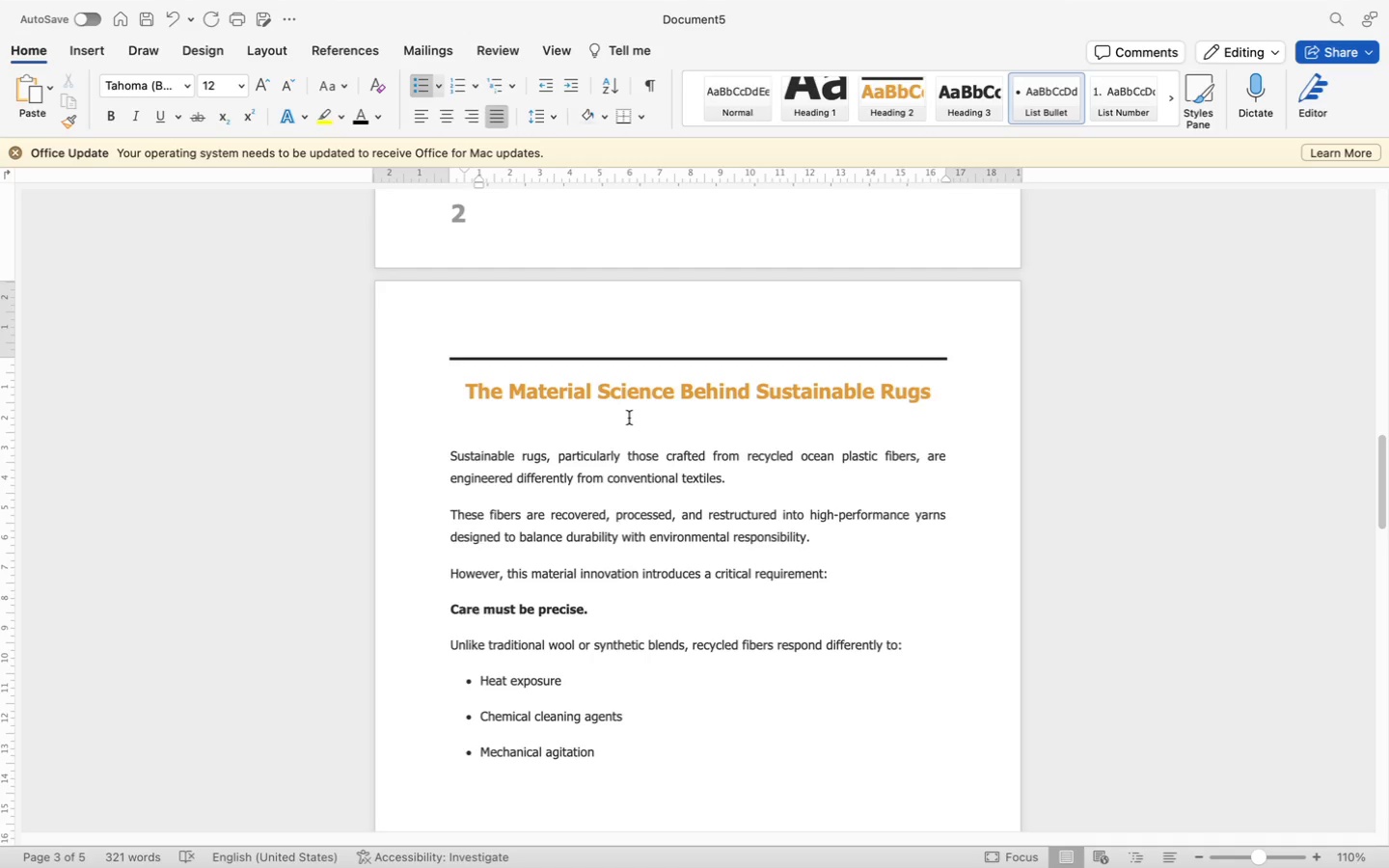 
wait(36.01)
 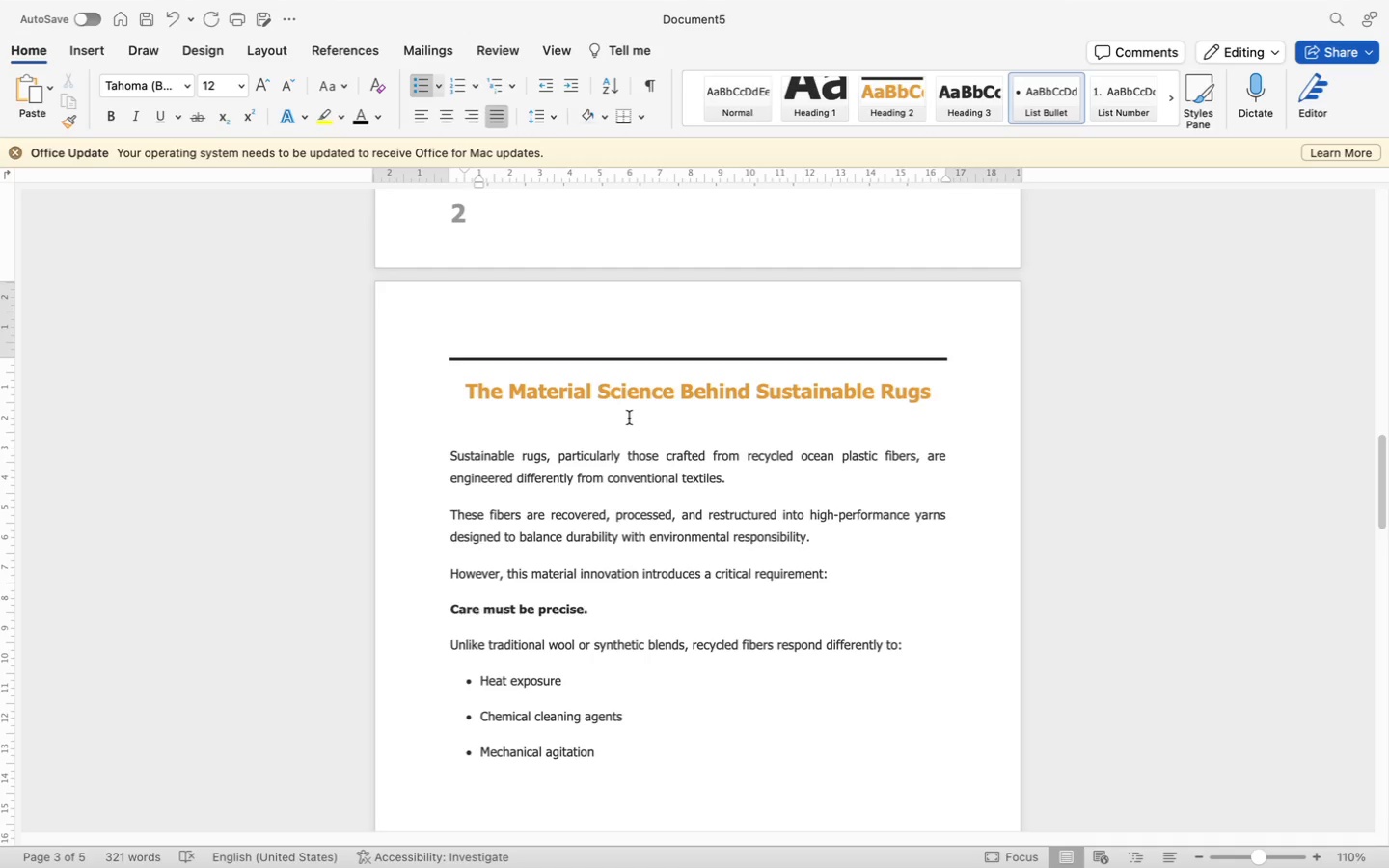 
scroll: coordinate [687, 644], scroll_direction: down, amount: 29.0
 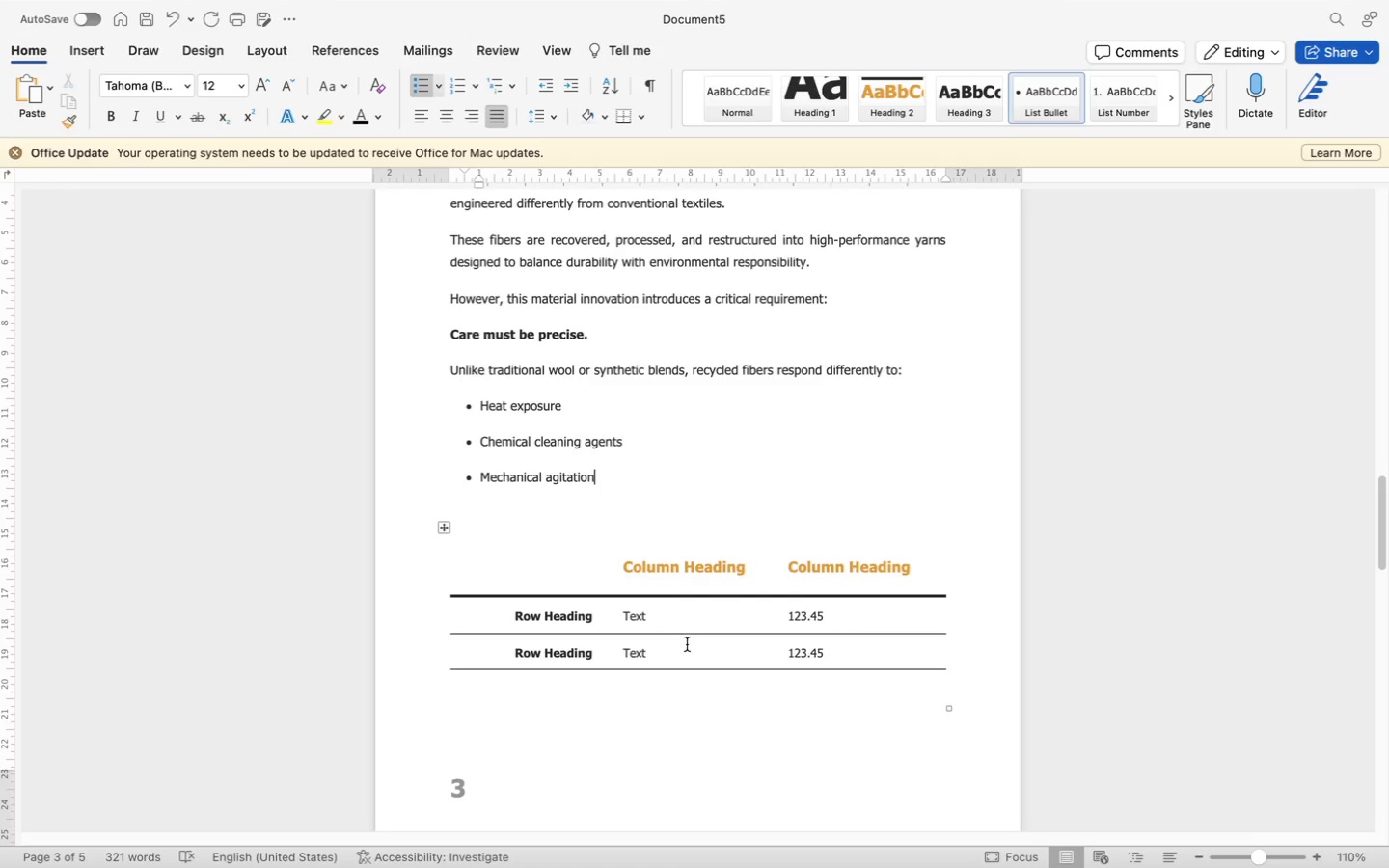 
wait(5.51)
 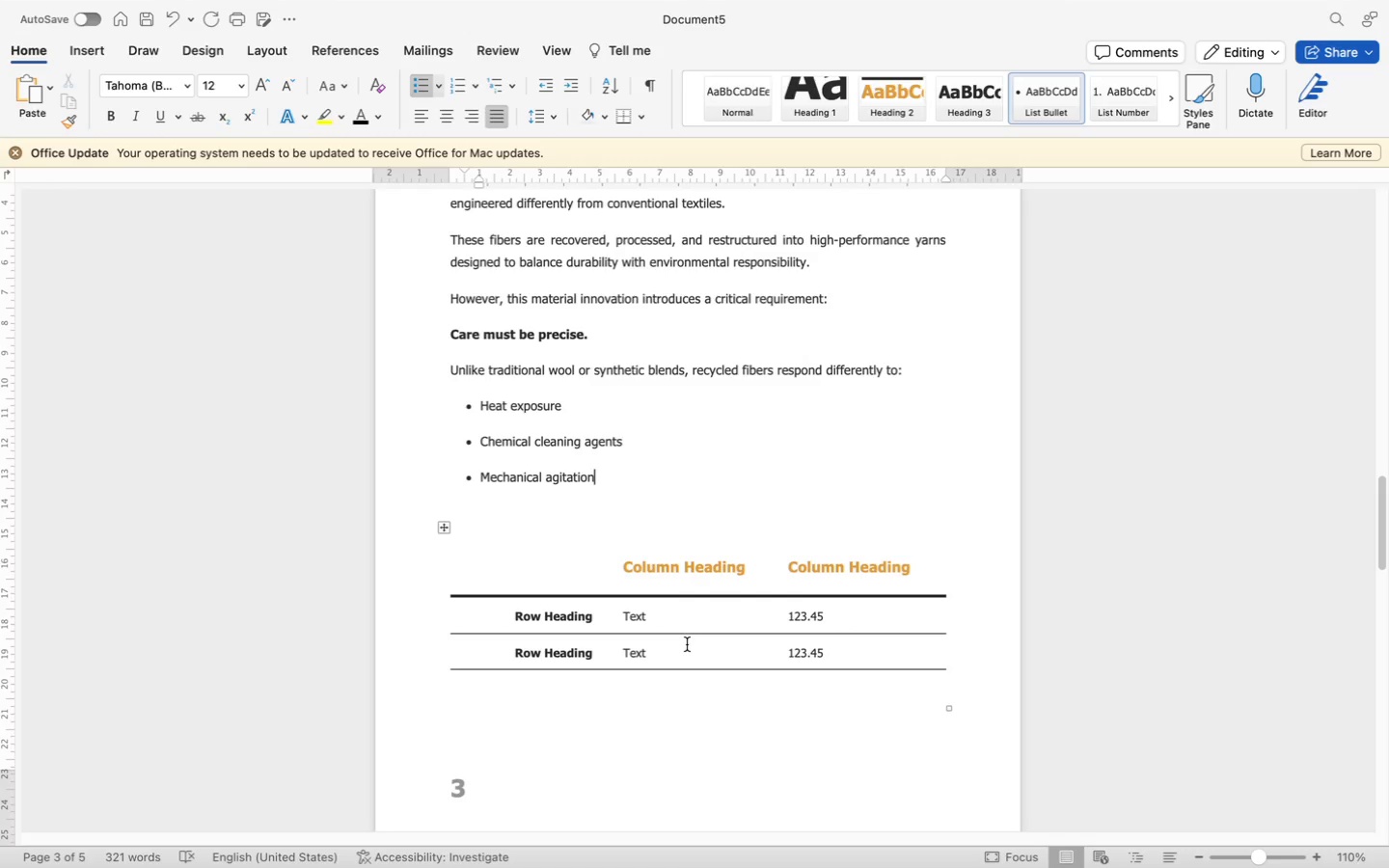 
left_click_drag(start_coordinate=[450, 402], to_coordinate=[624, 480])
 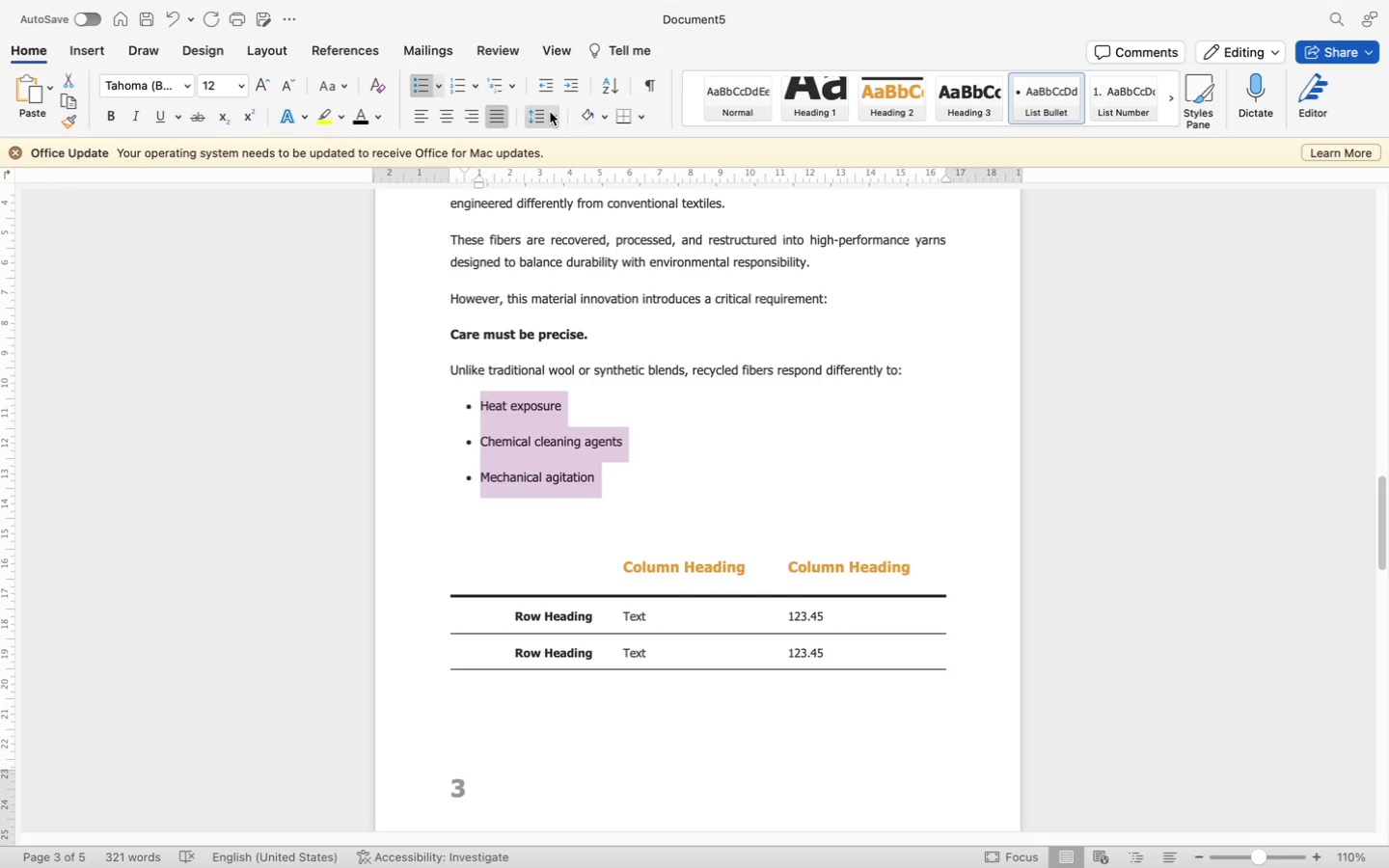 
left_click([547, 112])
 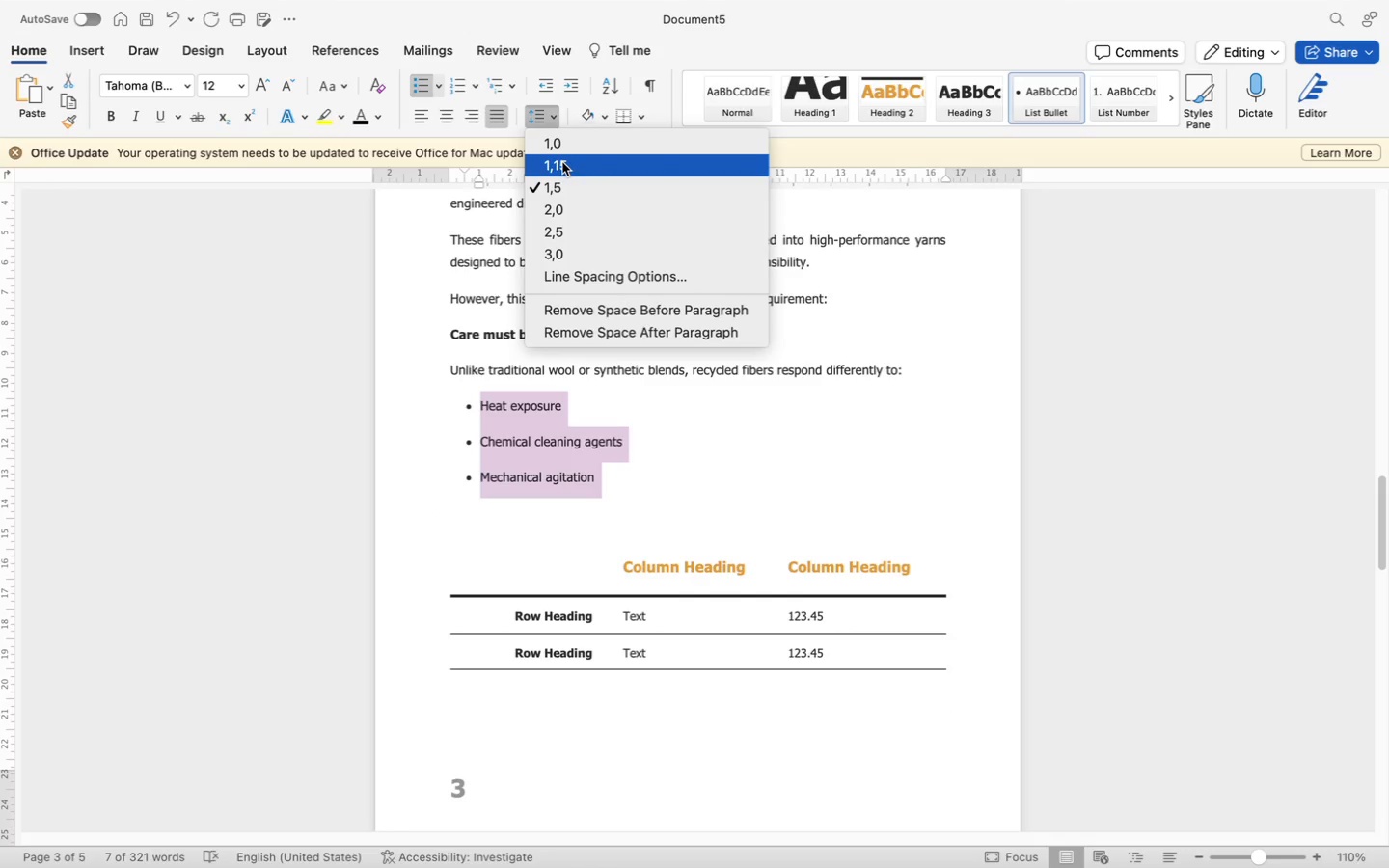 
left_click([561, 148])
 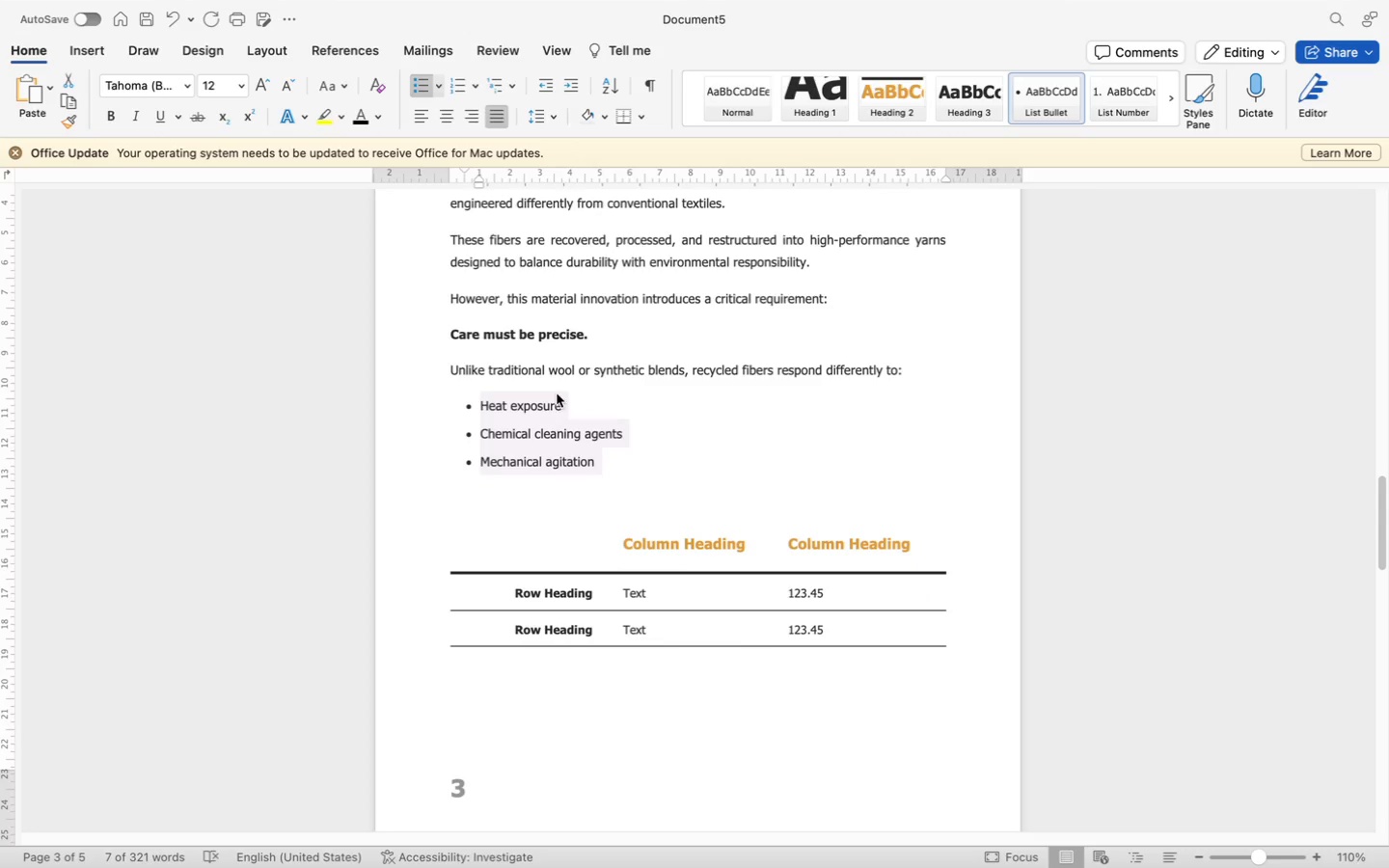 
scroll: coordinate [600, 415], scroll_direction: up, amount: 36.0
 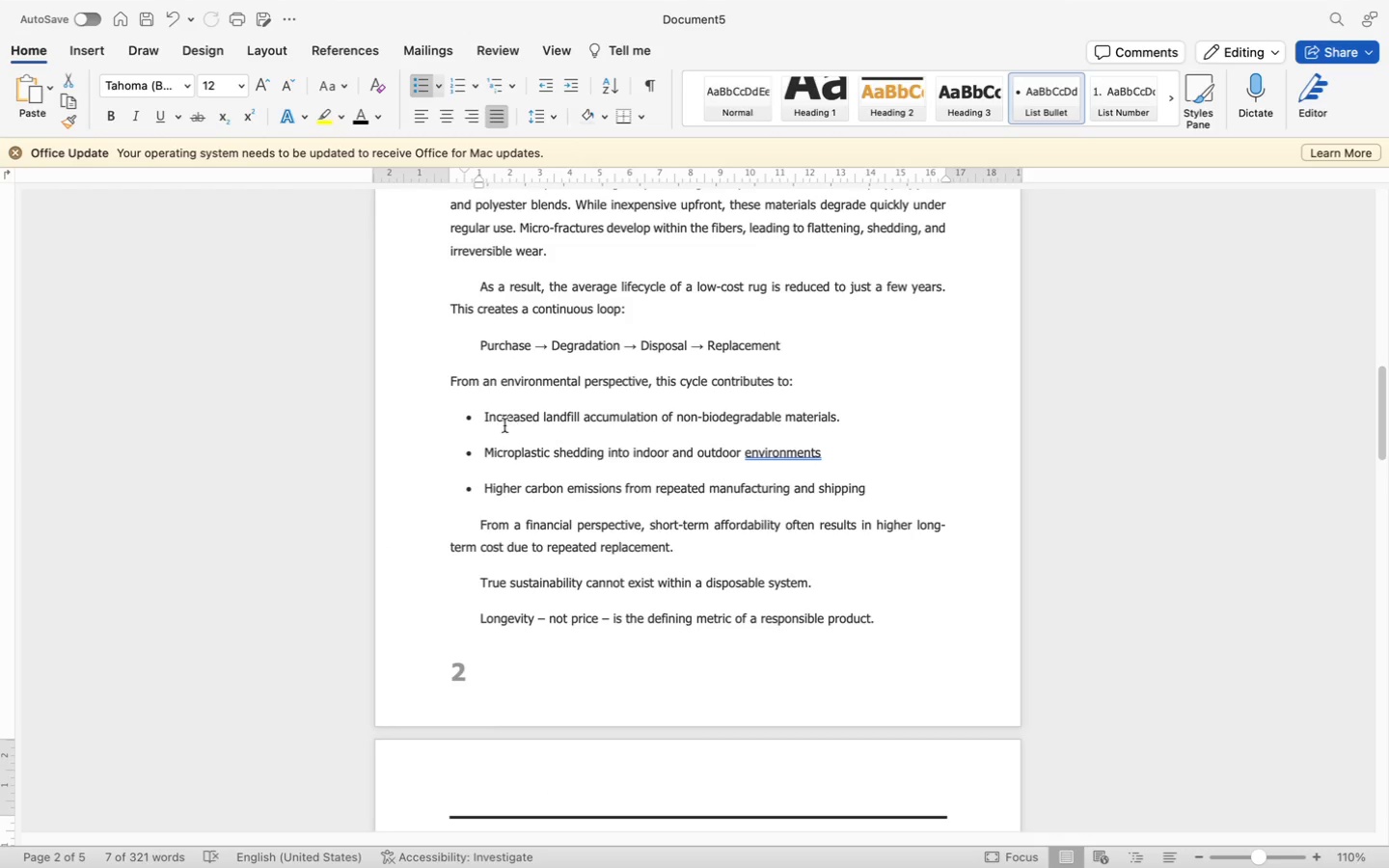 
left_click_drag(start_coordinate=[484, 416], to_coordinate=[913, 497])
 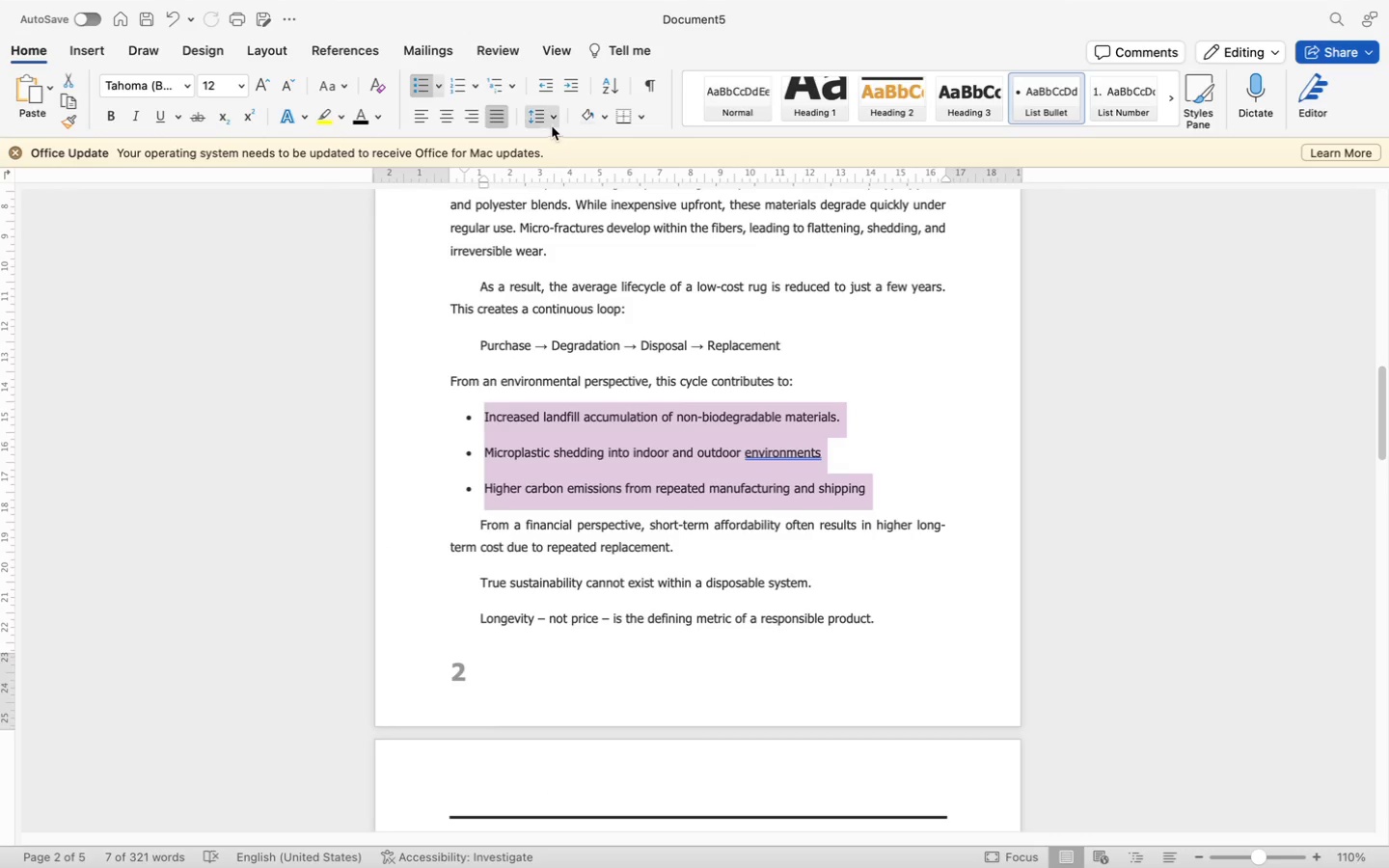 
left_click([534, 112])
 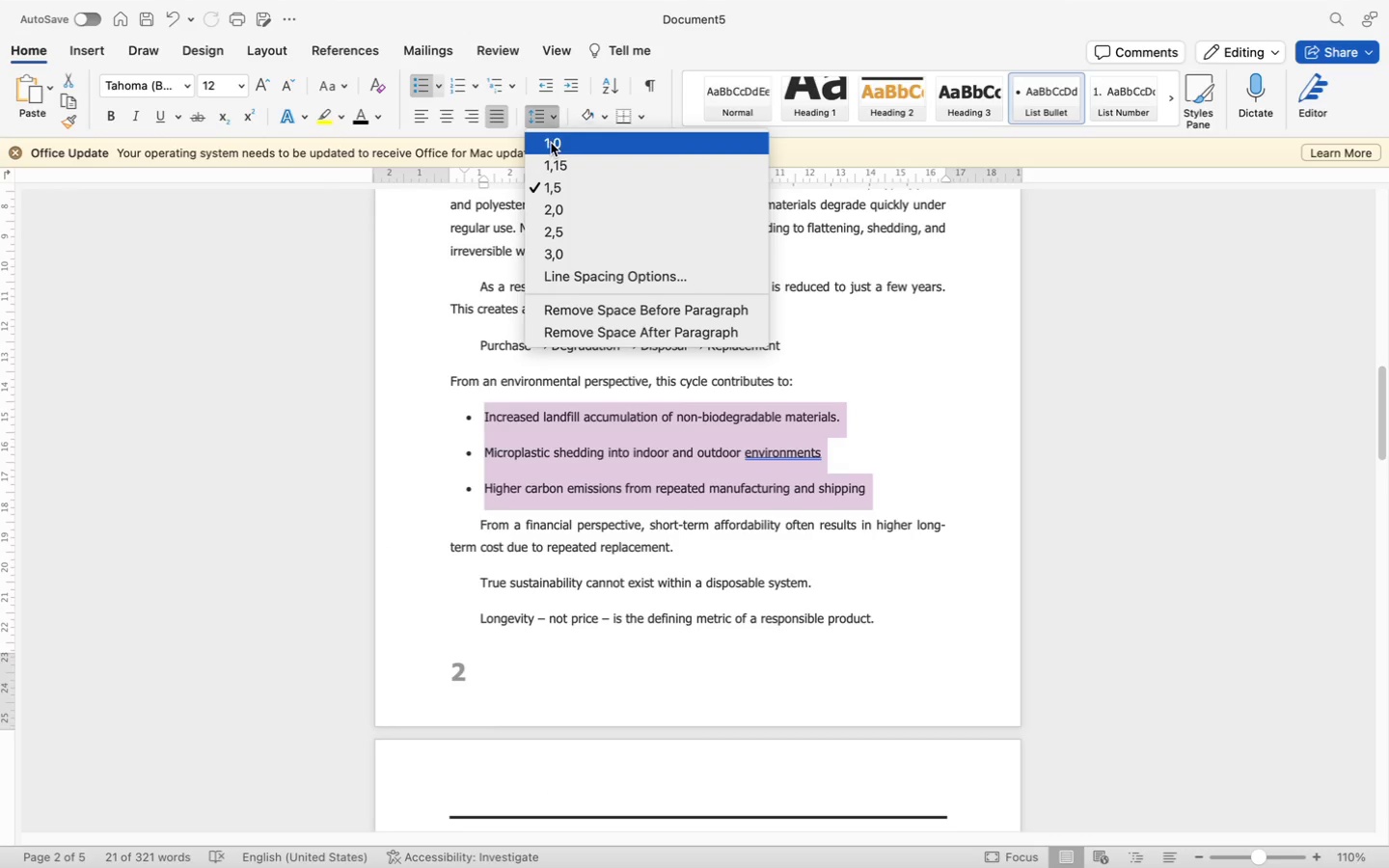 
left_click([552, 144])
 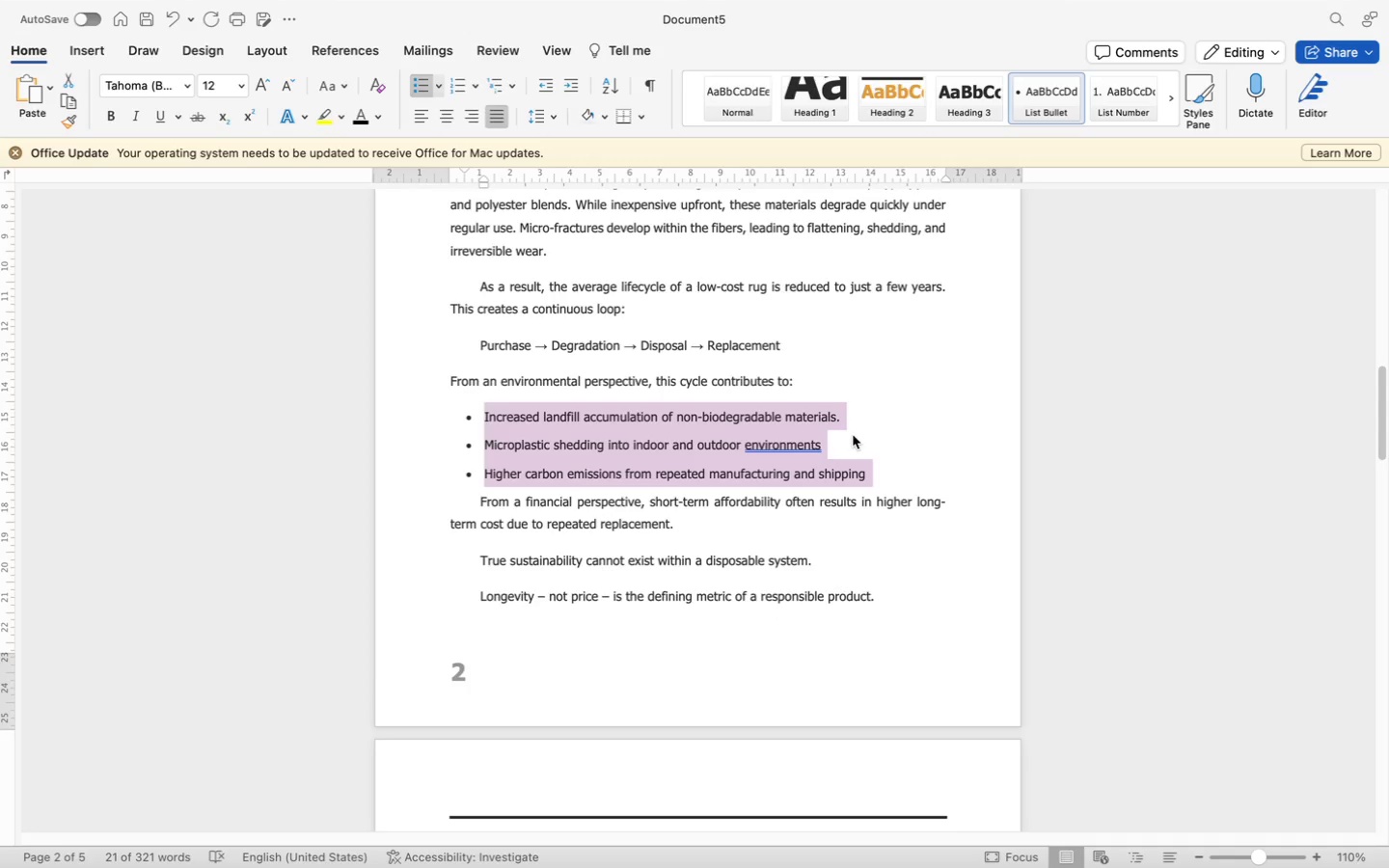 
left_click([884, 454])
 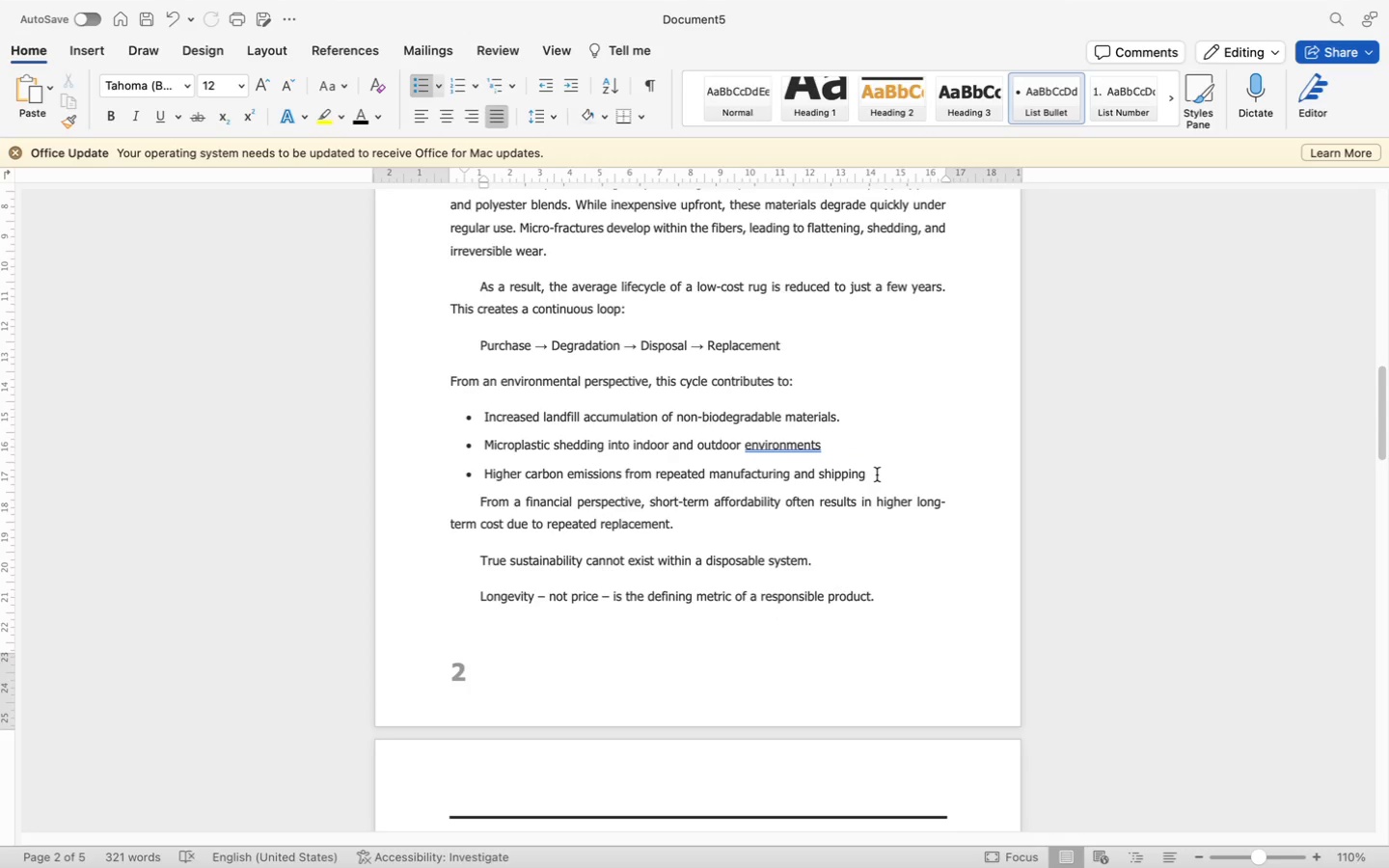 
left_click([877, 475])
 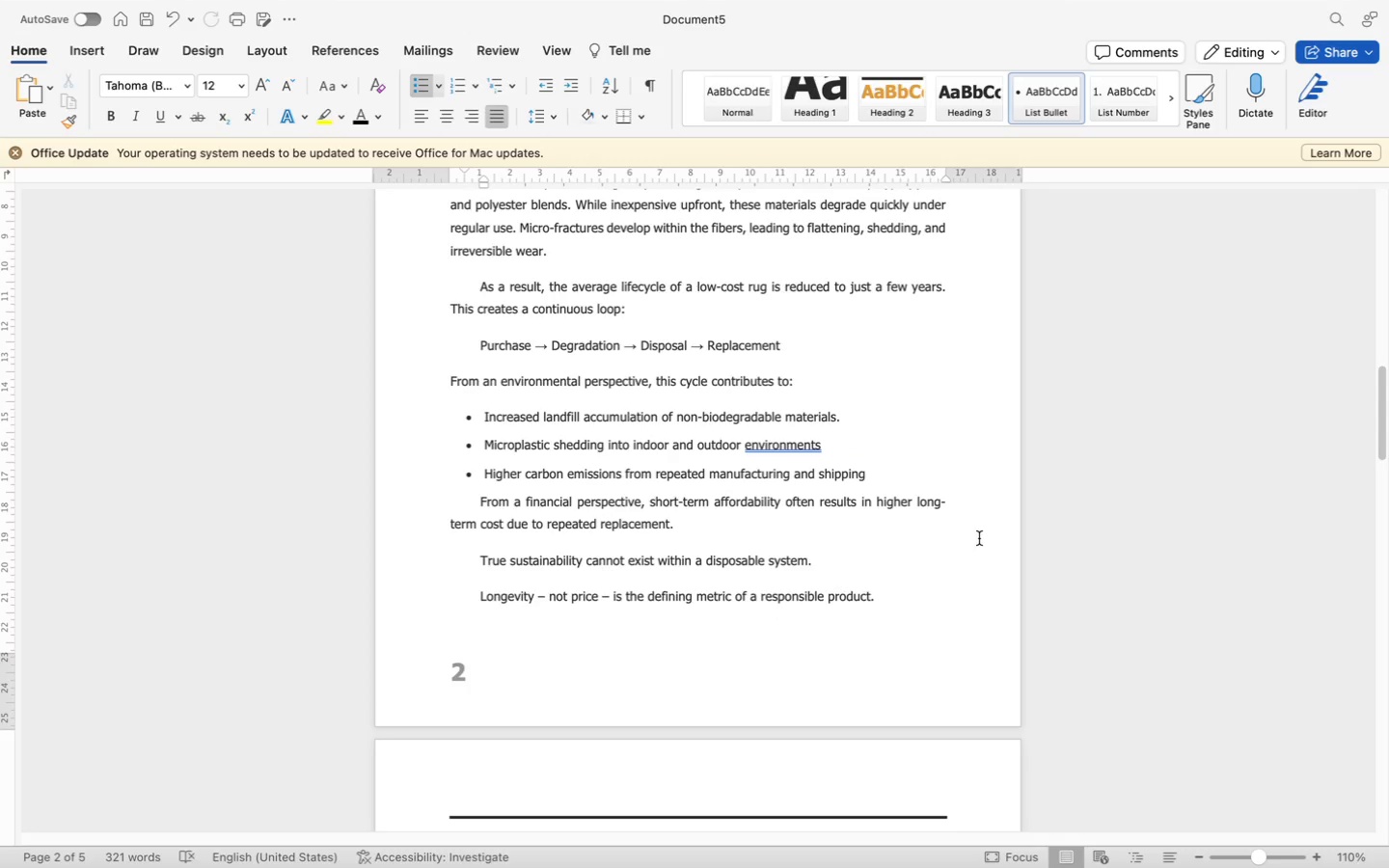 
key(Enter)
 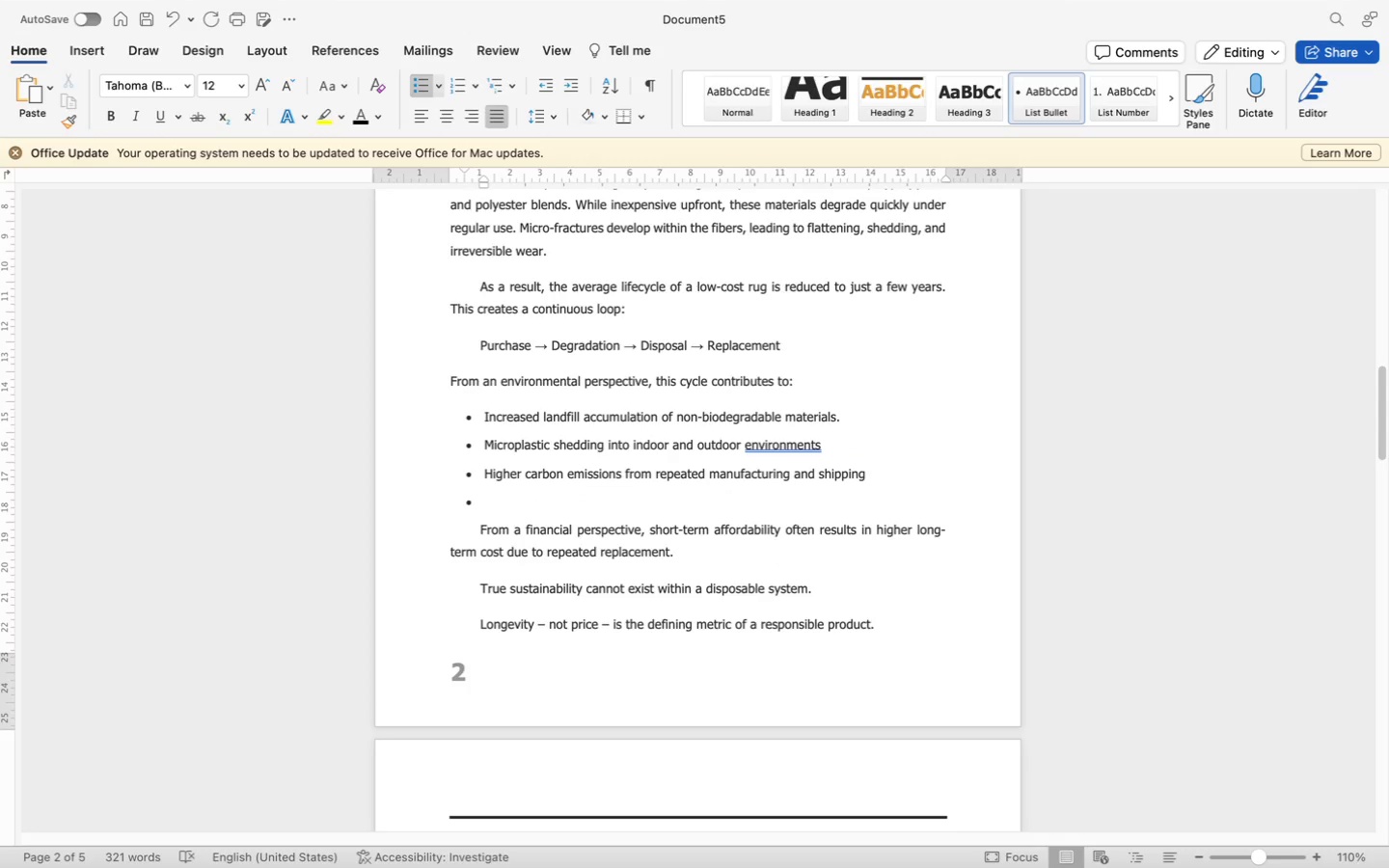 
key(Backspace)
 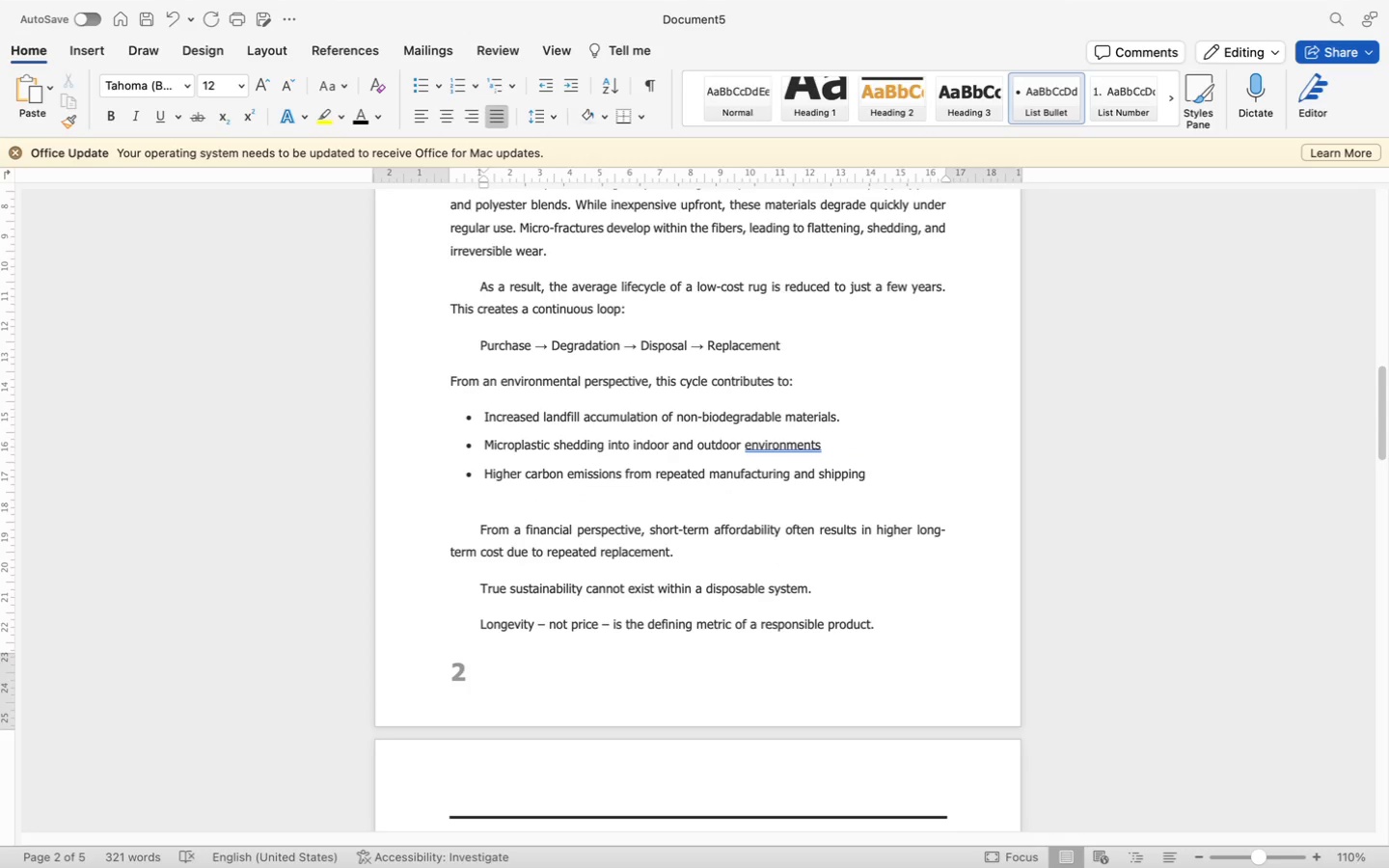 
key(Backspace)
 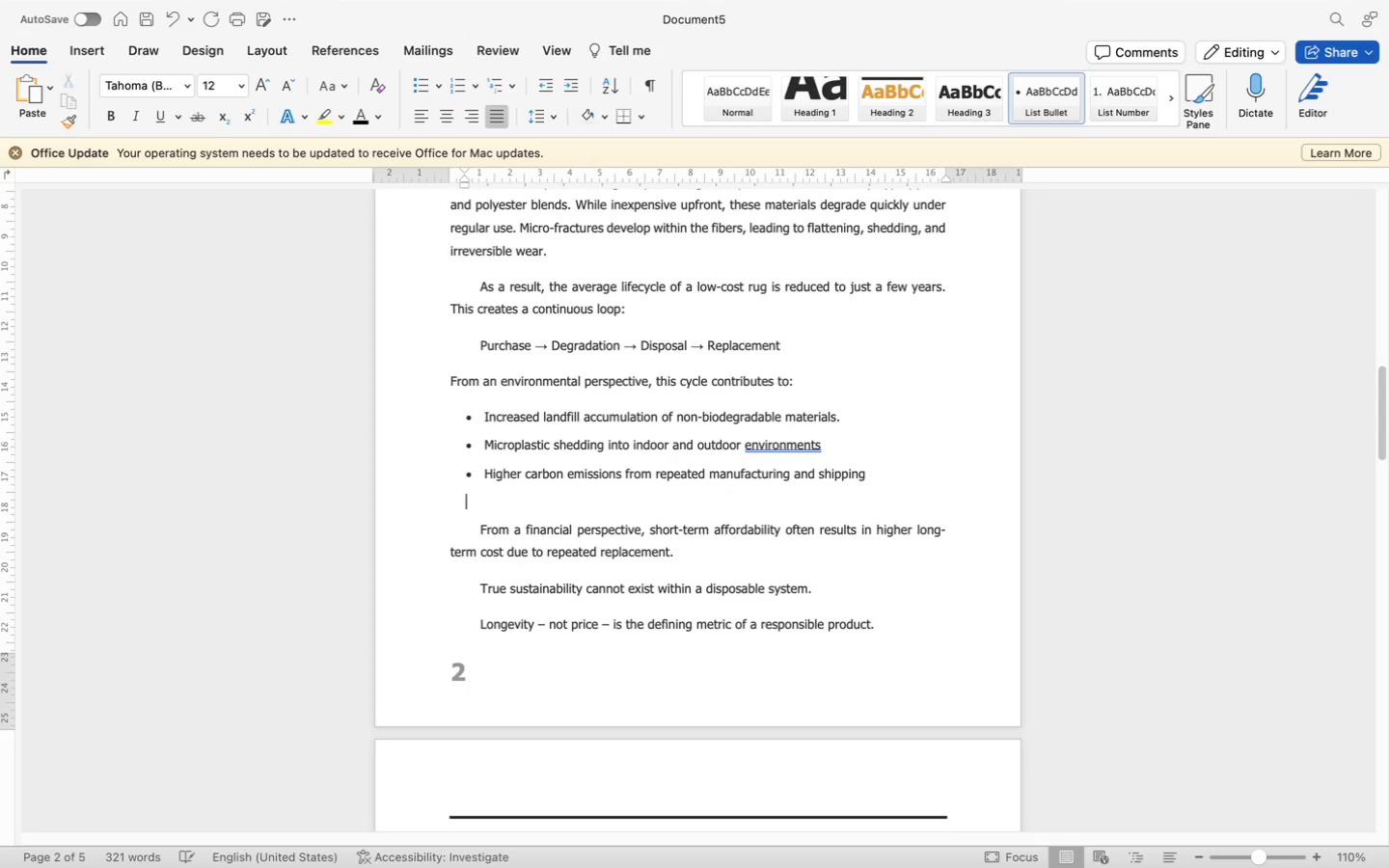 
key(Backspace)
 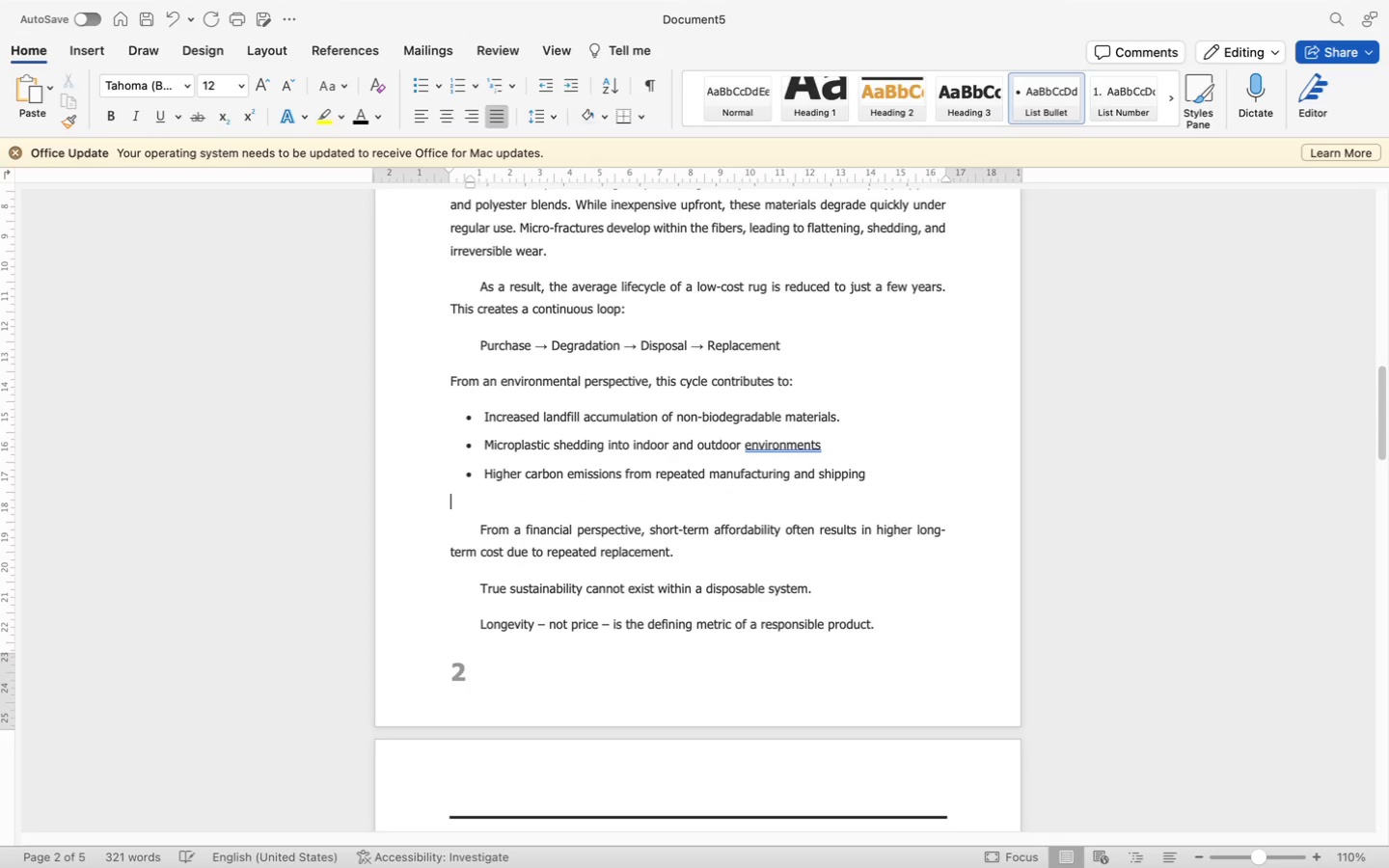 
key(Backspace)
 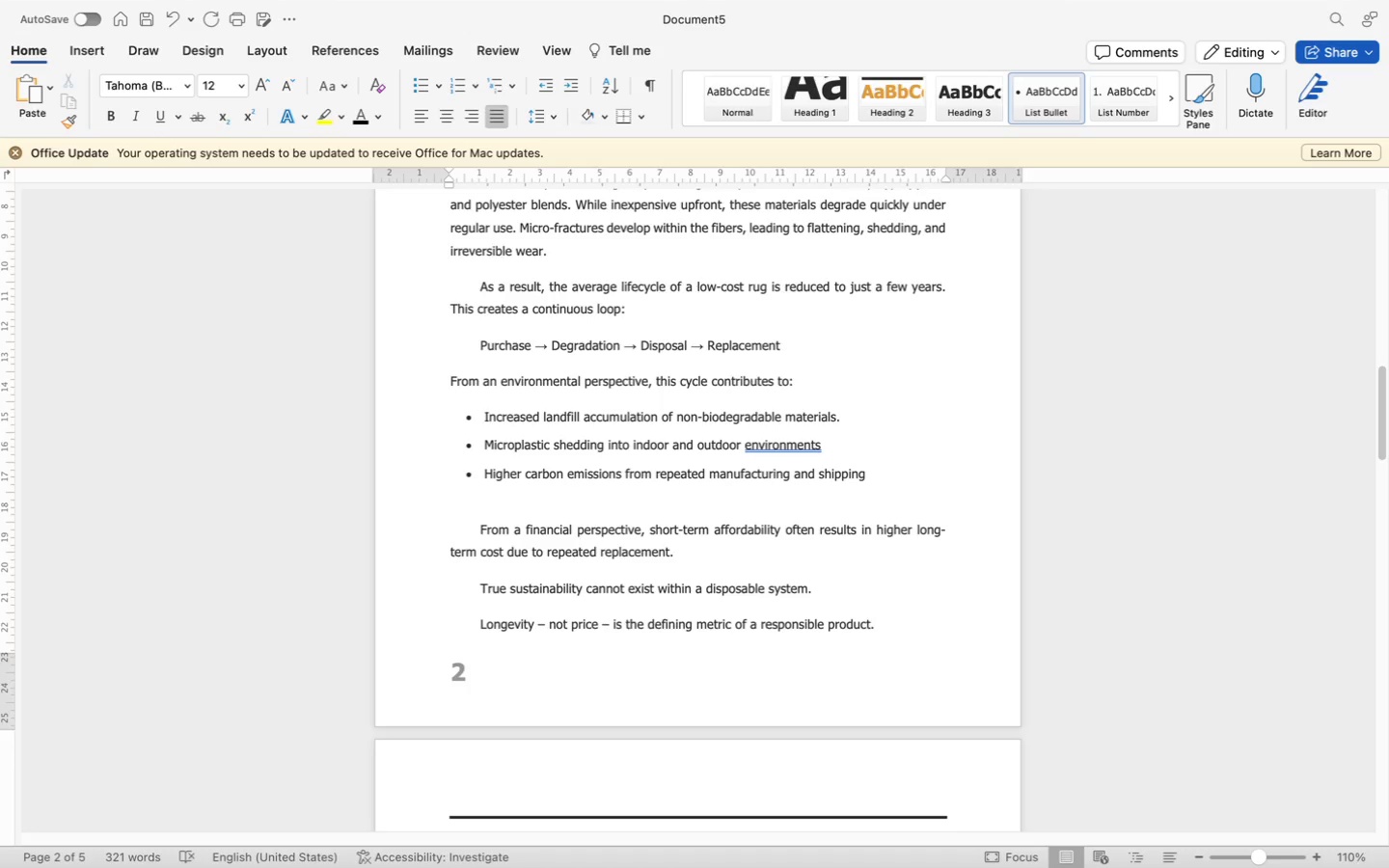 
key(Backspace)
 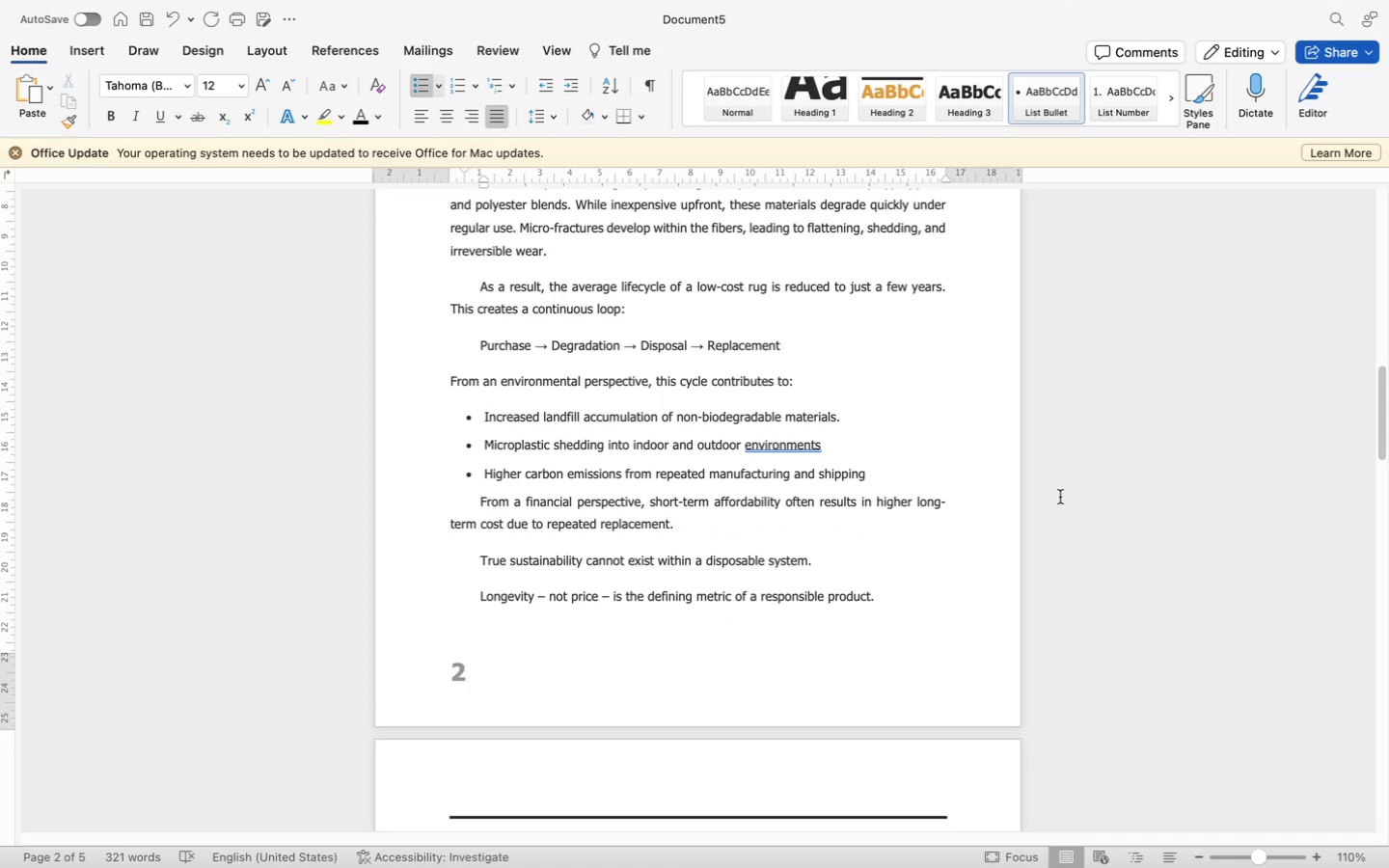 
scroll: coordinate [792, 354], scroll_direction: down, amount: 56.0
 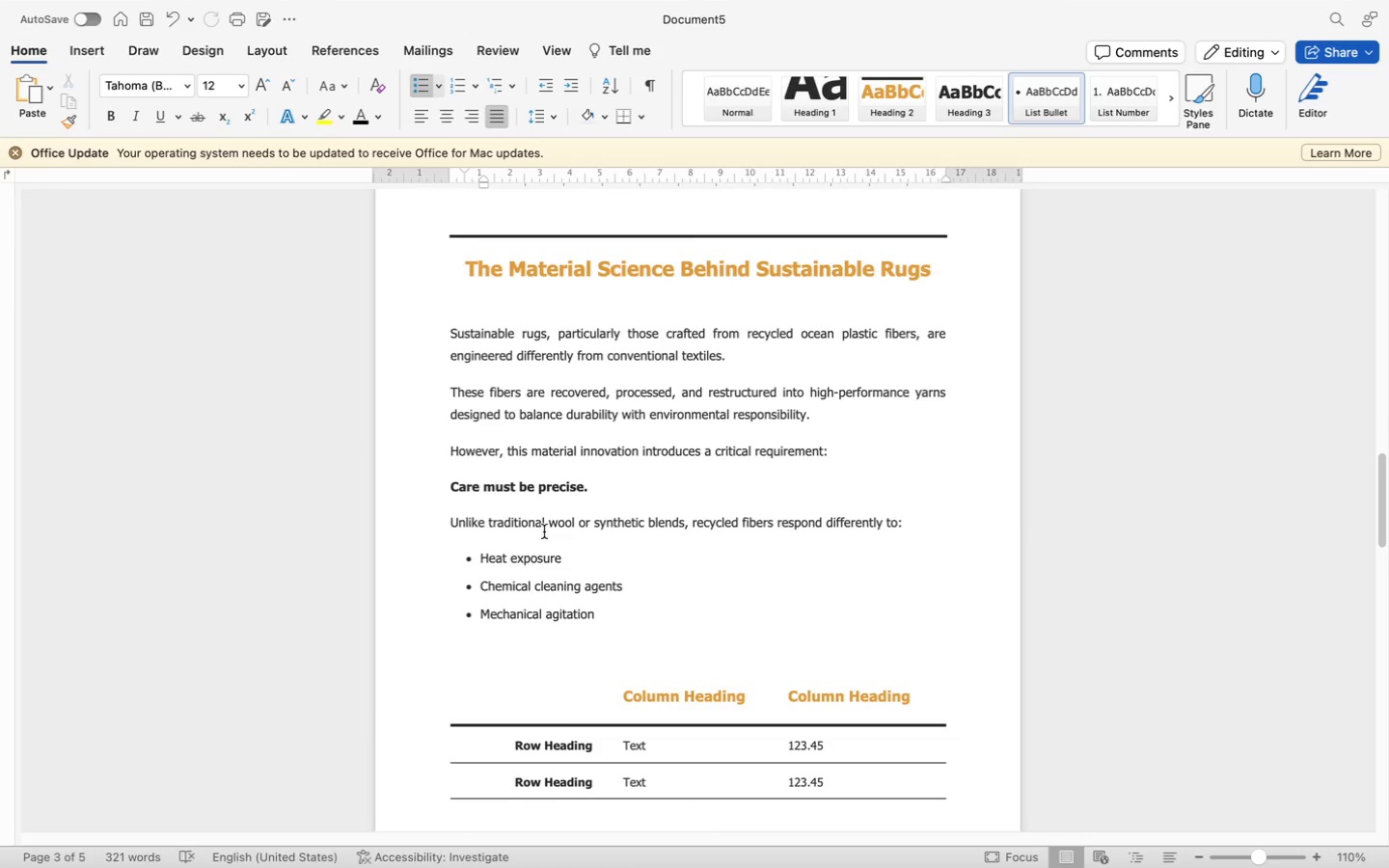 
left_click([545, 533])
 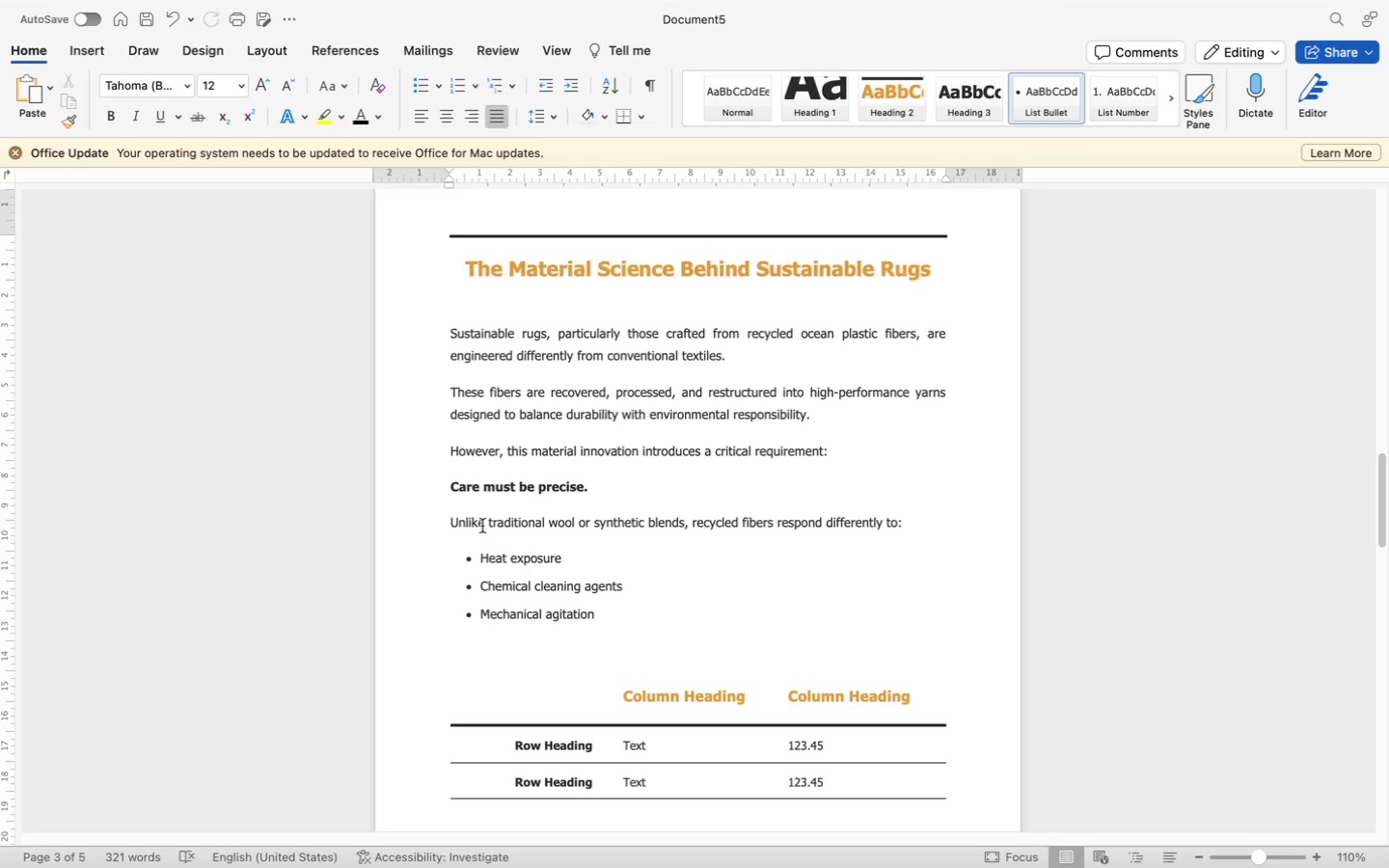 
left_click_drag(start_coordinate=[446, 520], to_coordinate=[648, 623])
 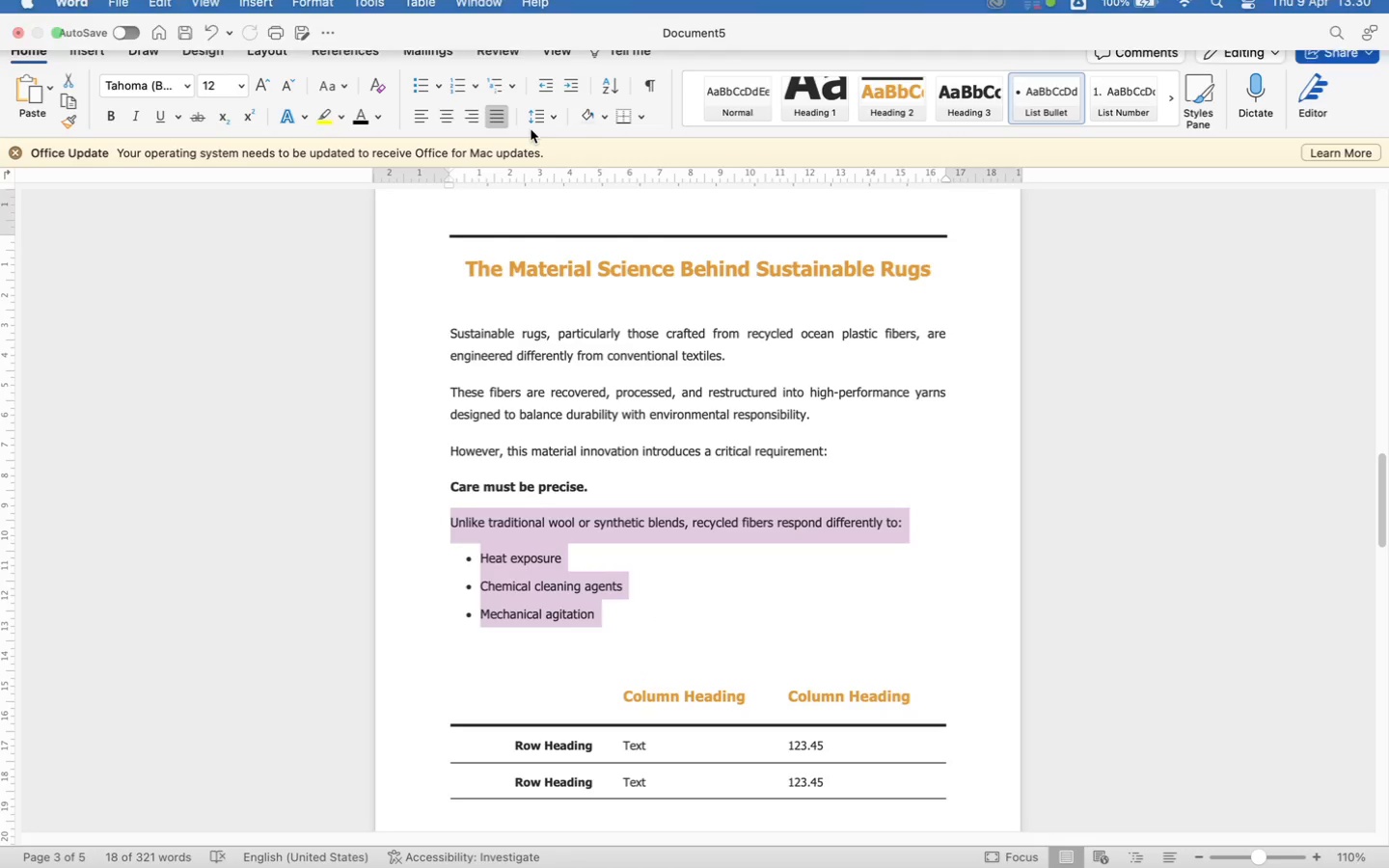 
left_click([535, 123])
 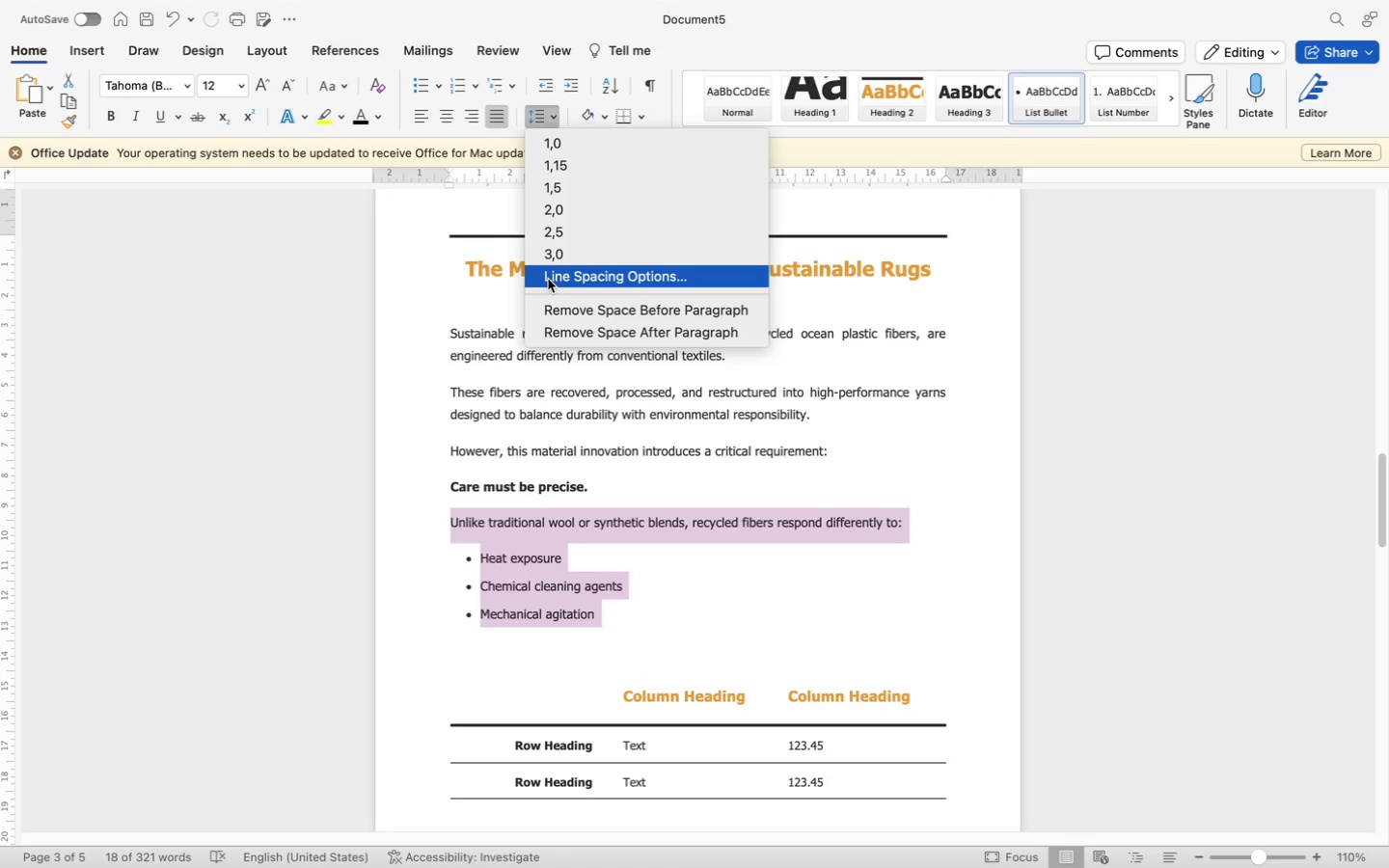 
left_click([548, 279])
 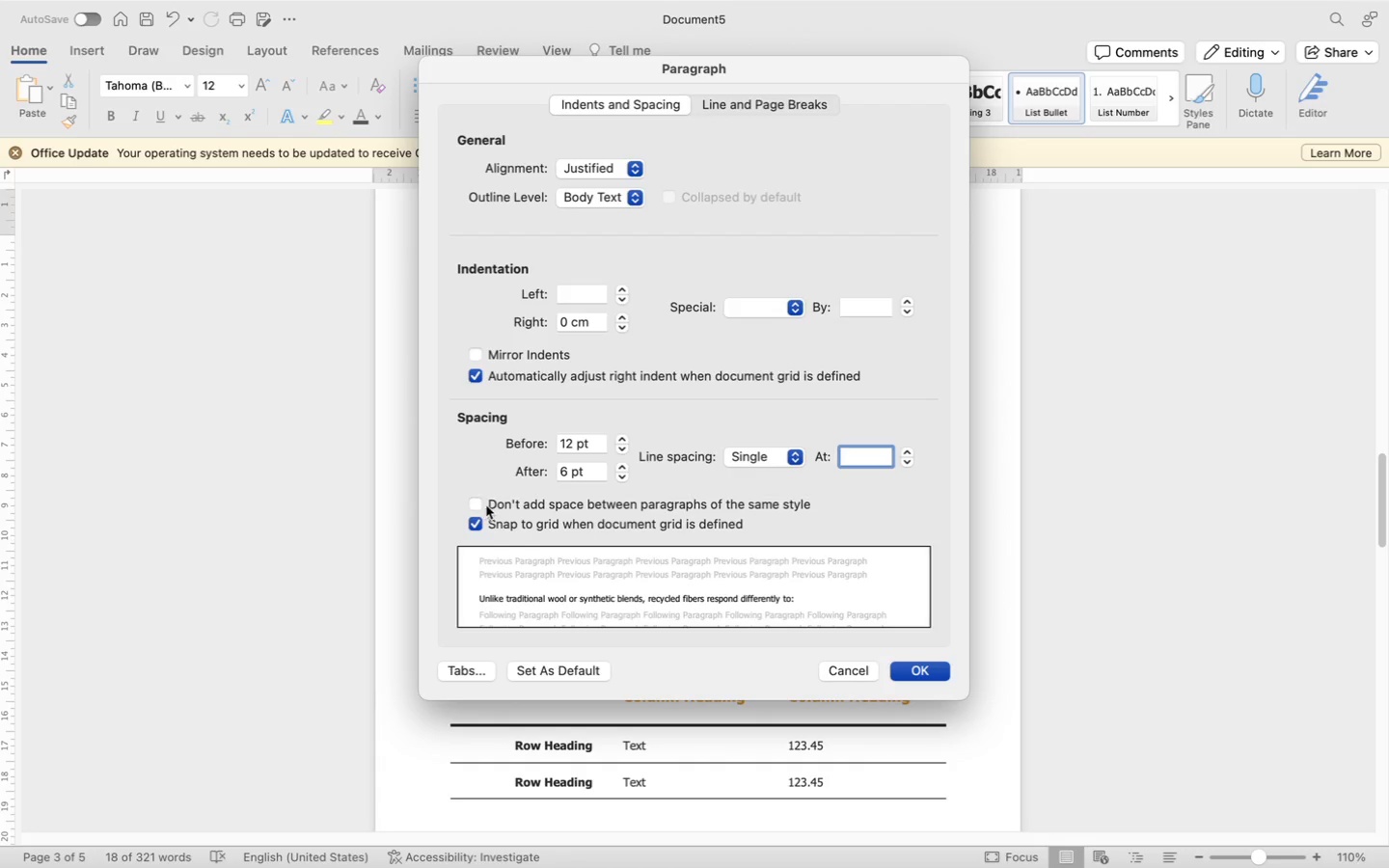 
left_click([622, 448])
 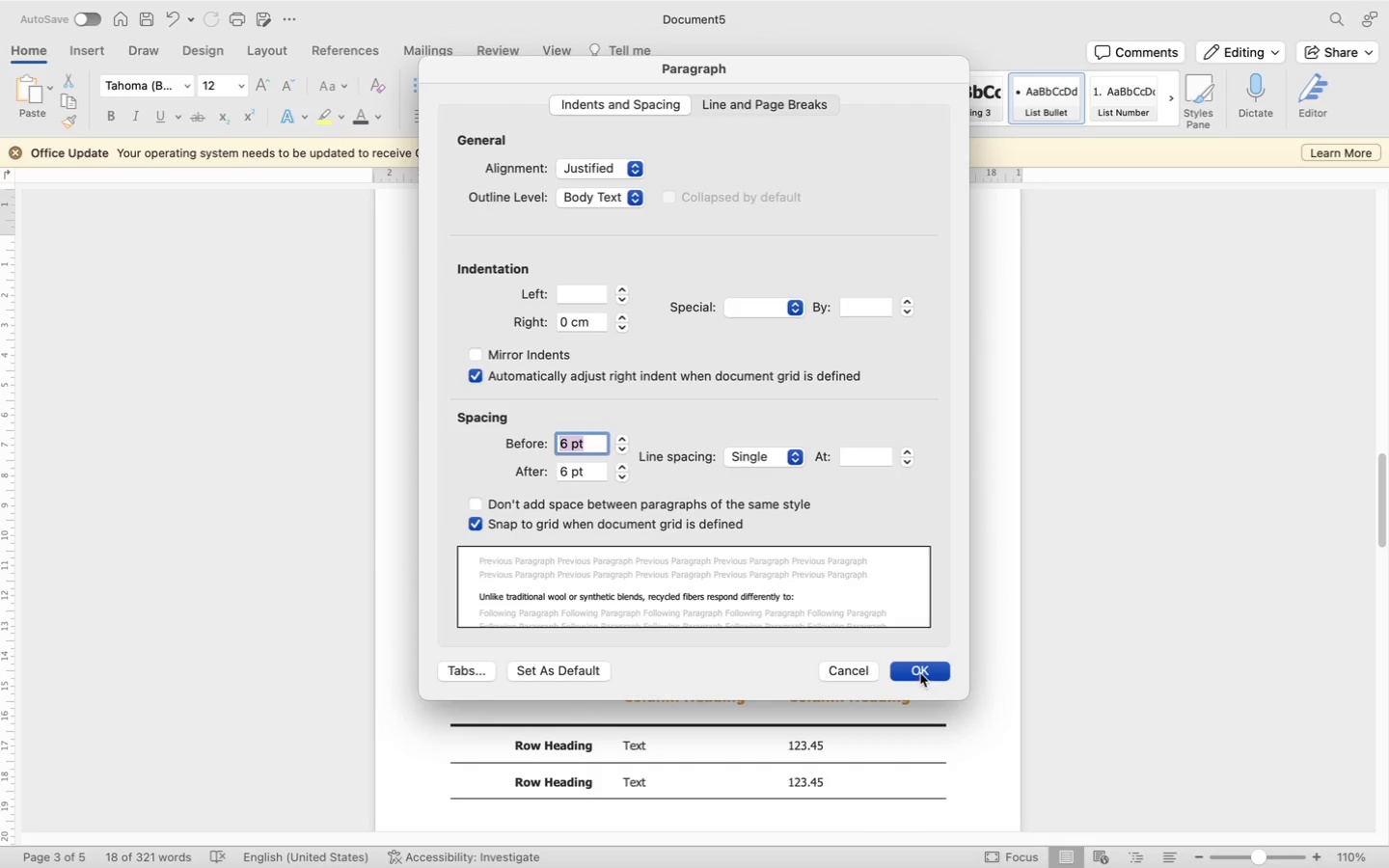 
left_click([919, 669])
 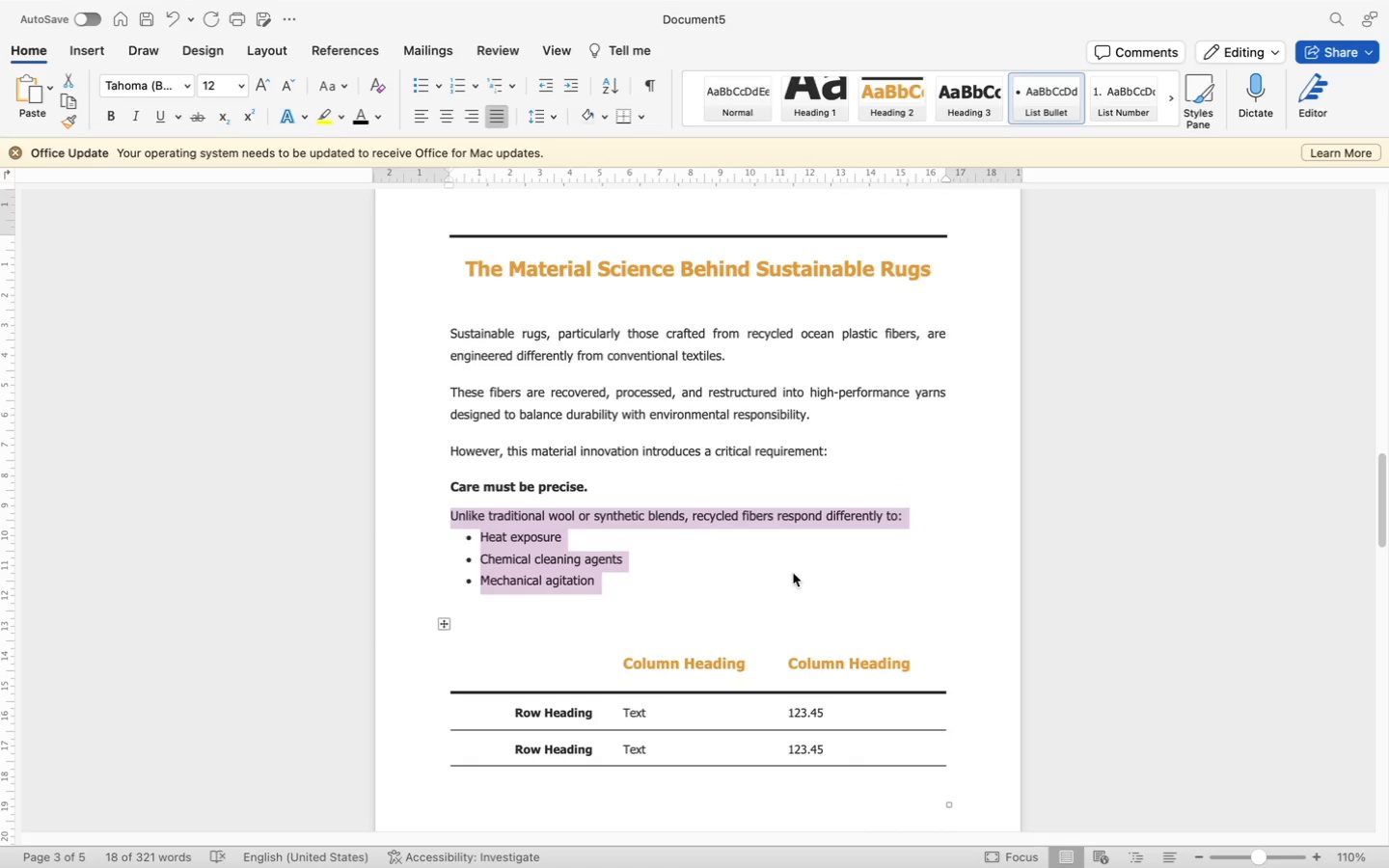 
left_click([793, 573])
 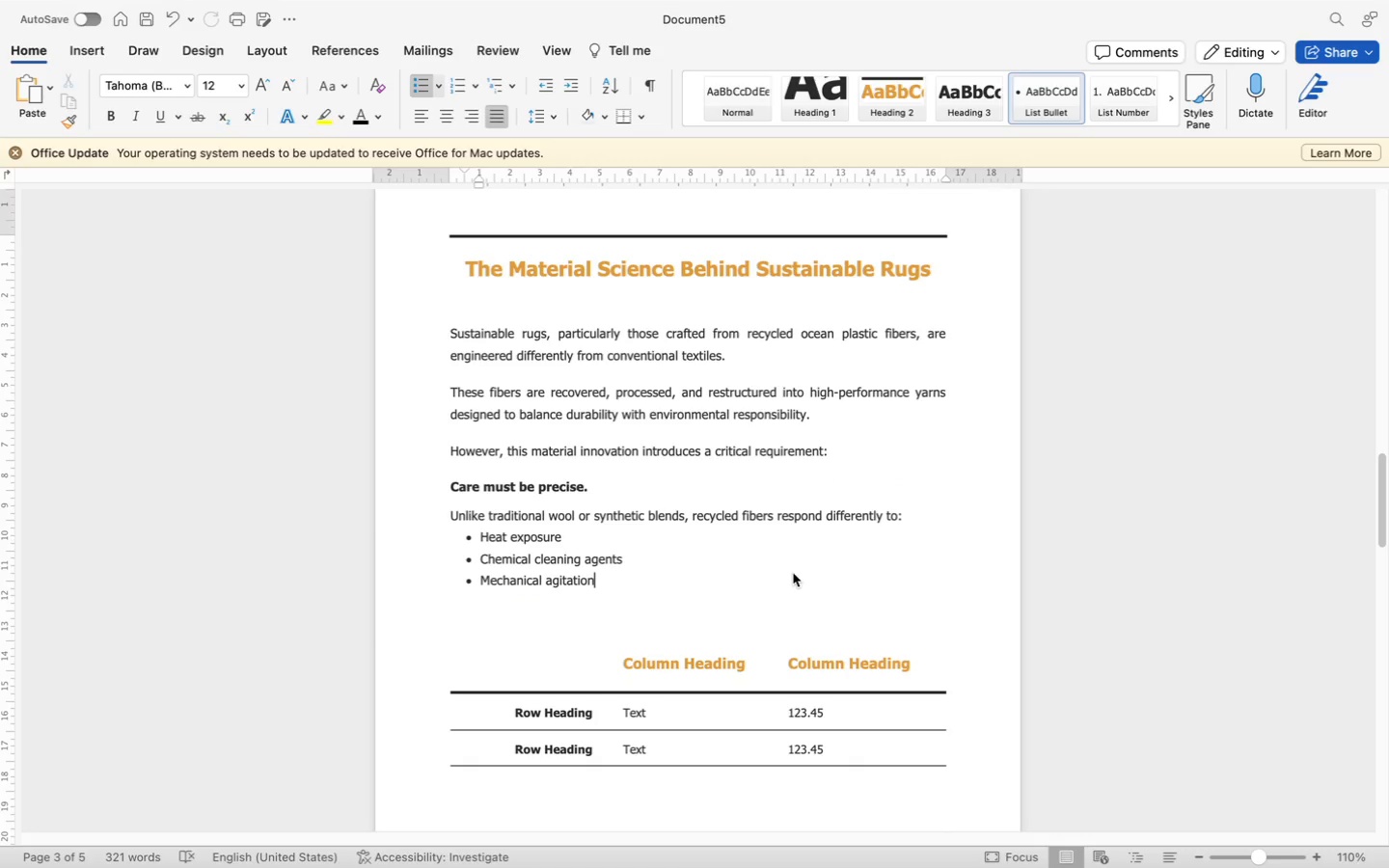 
key(Enter)
 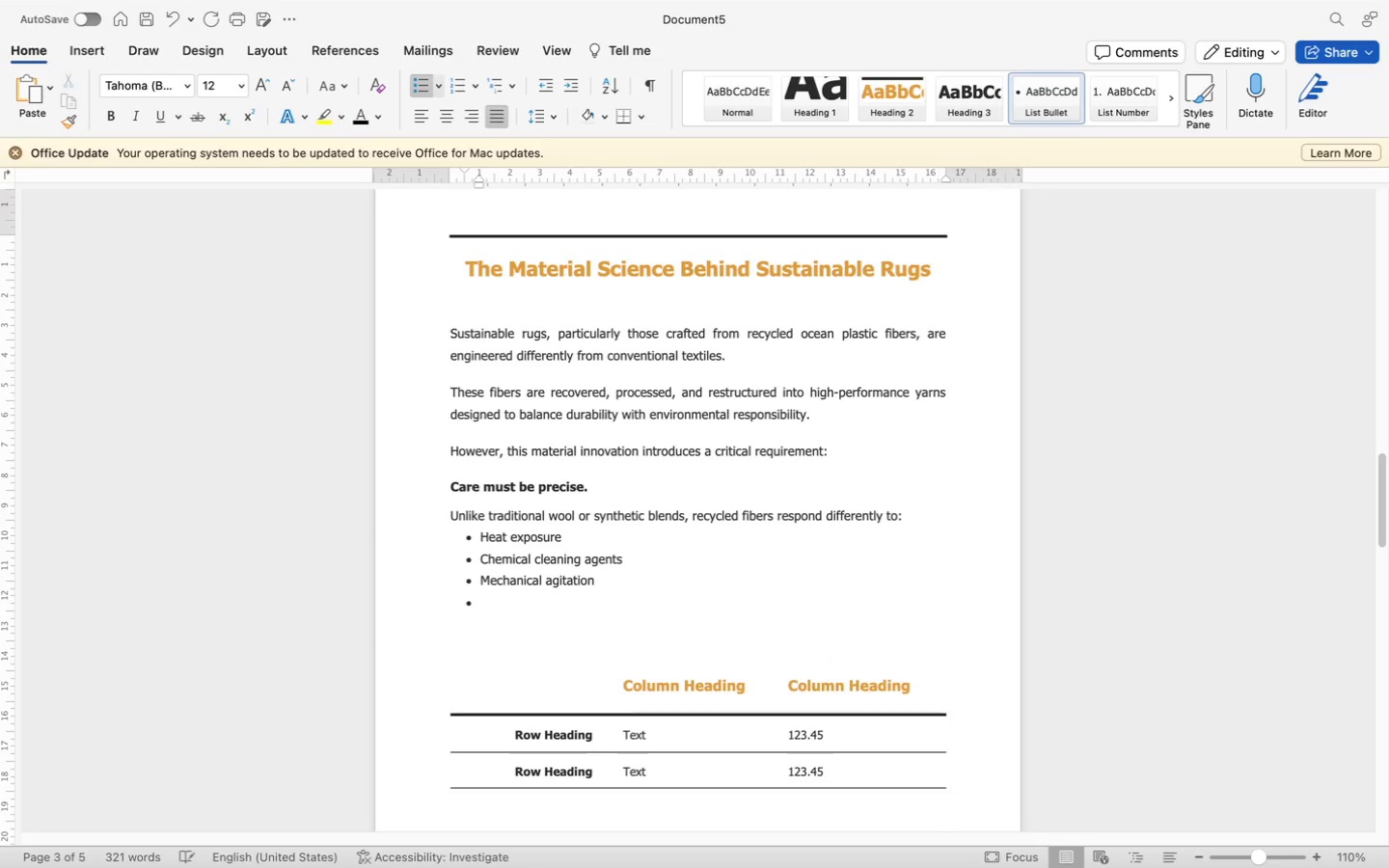 
key(Backspace)
 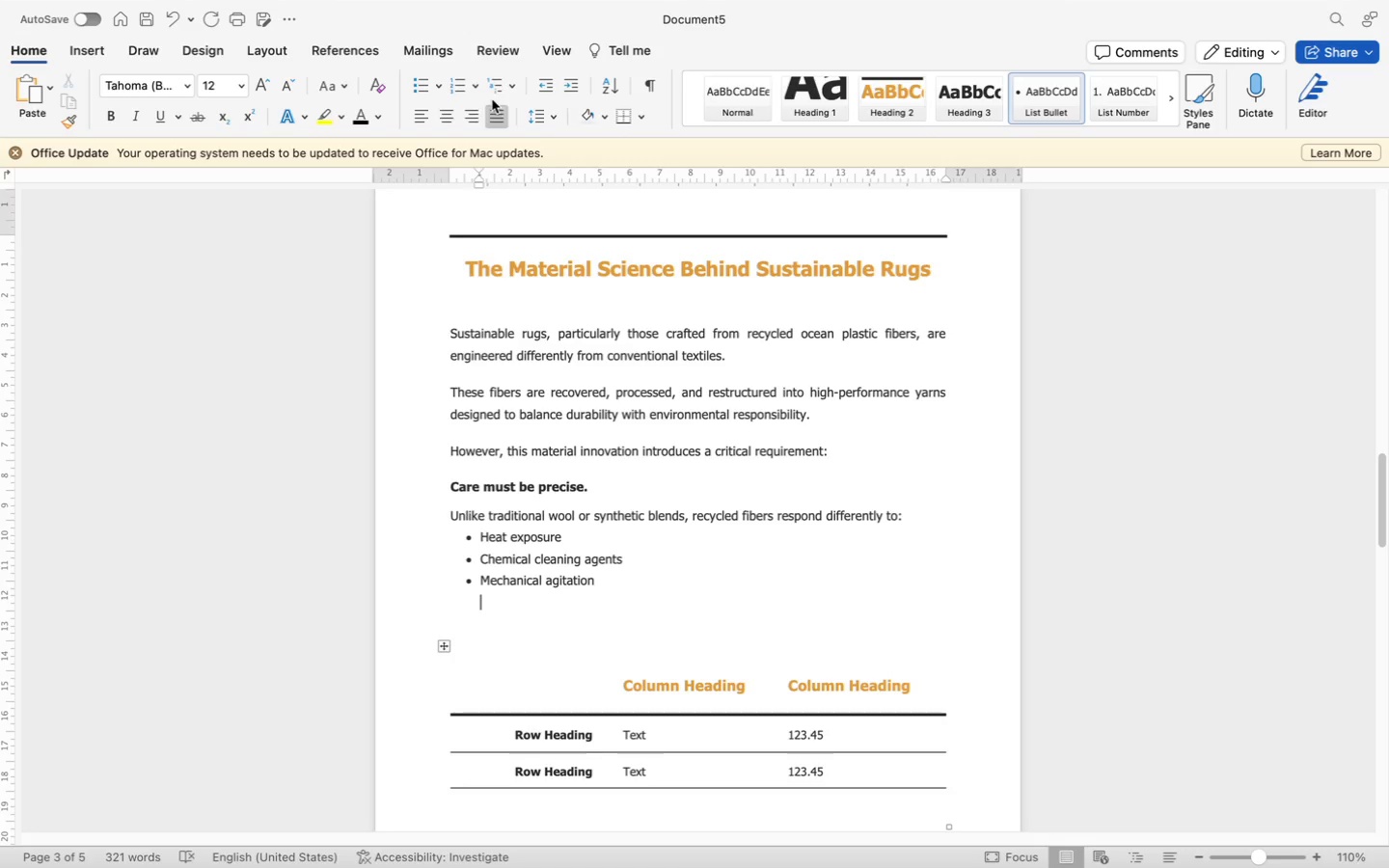 
wait(7.62)
 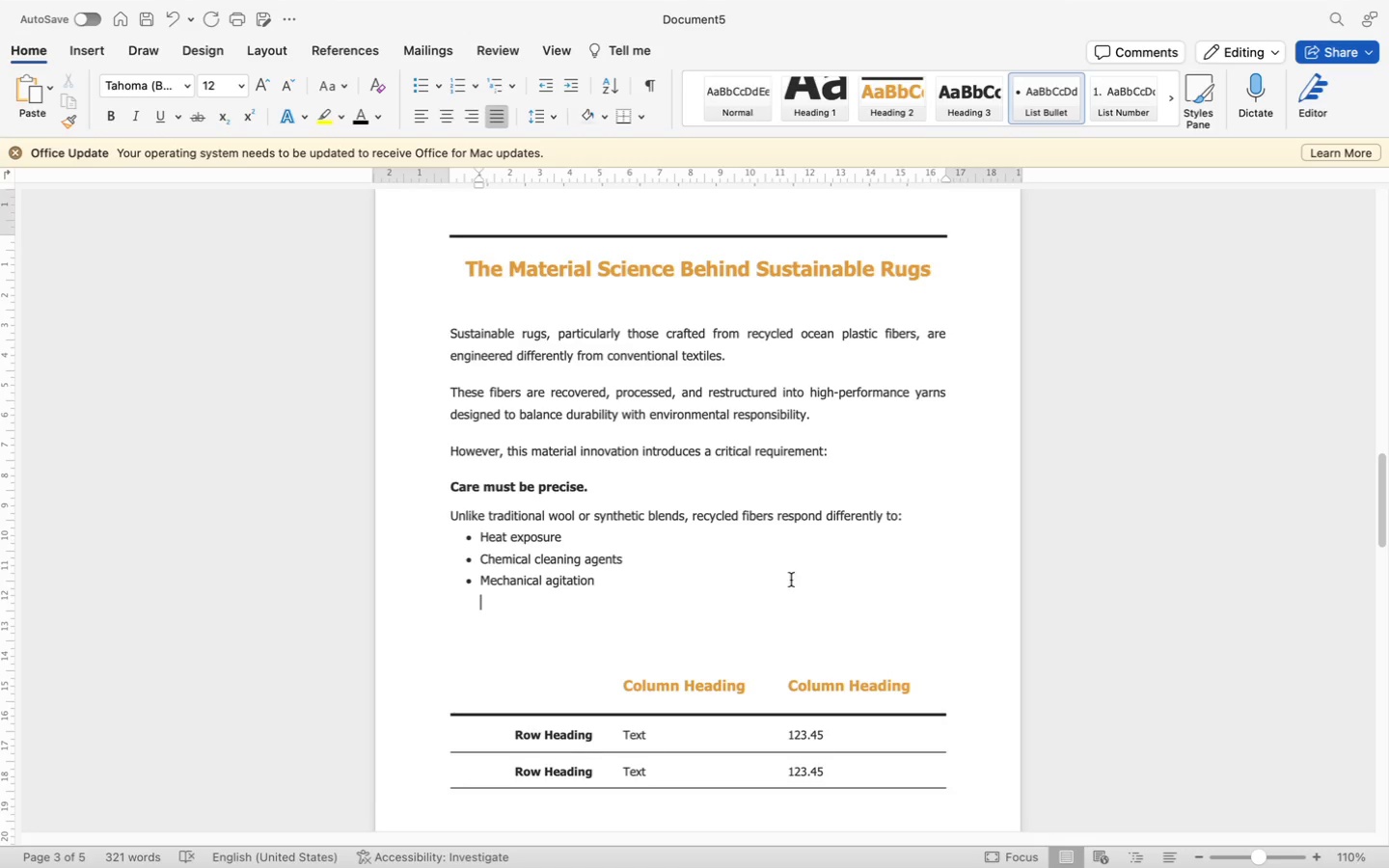 
key(Enter)
 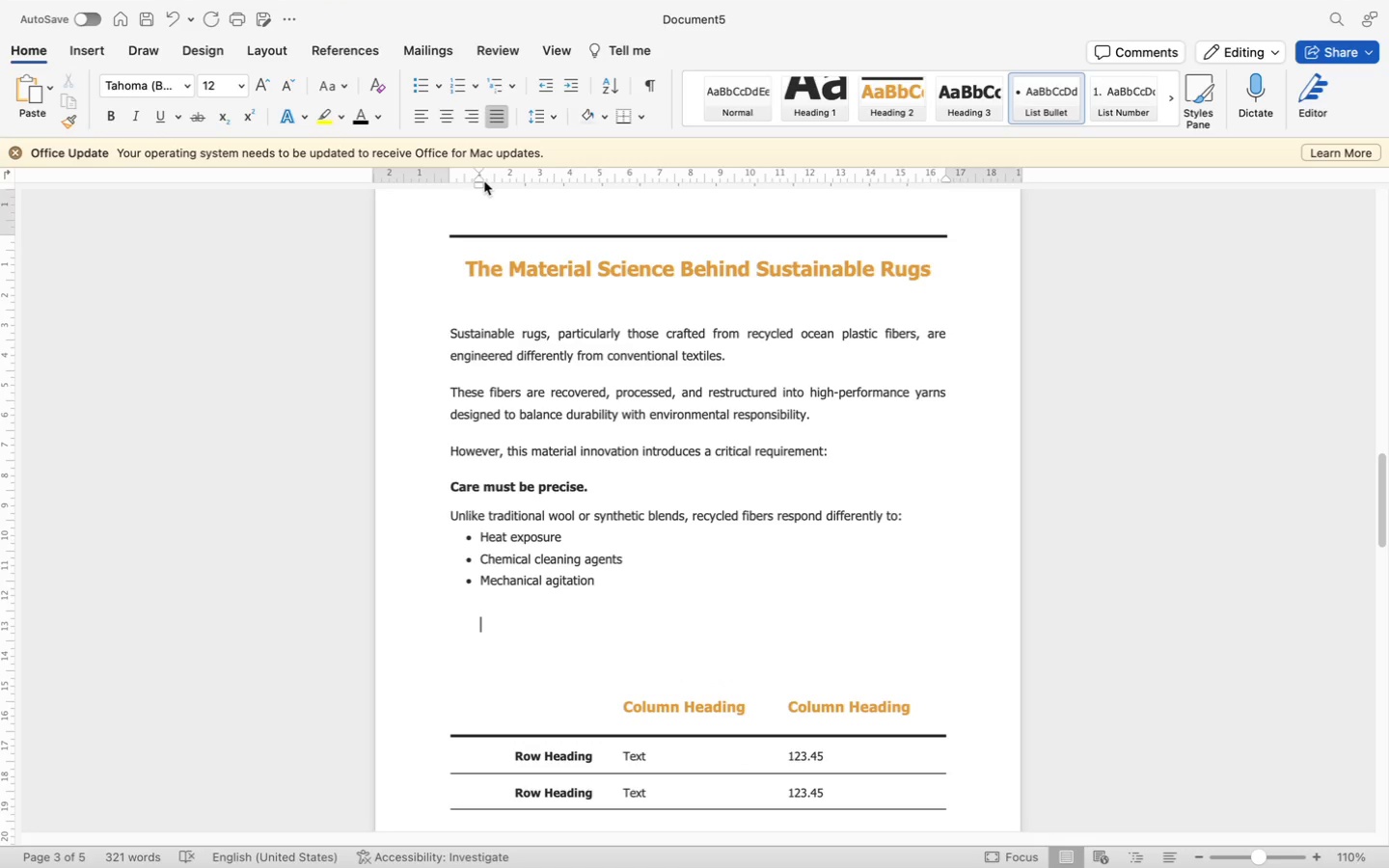 
left_click_drag(start_coordinate=[480, 186], to_coordinate=[448, 195])
 